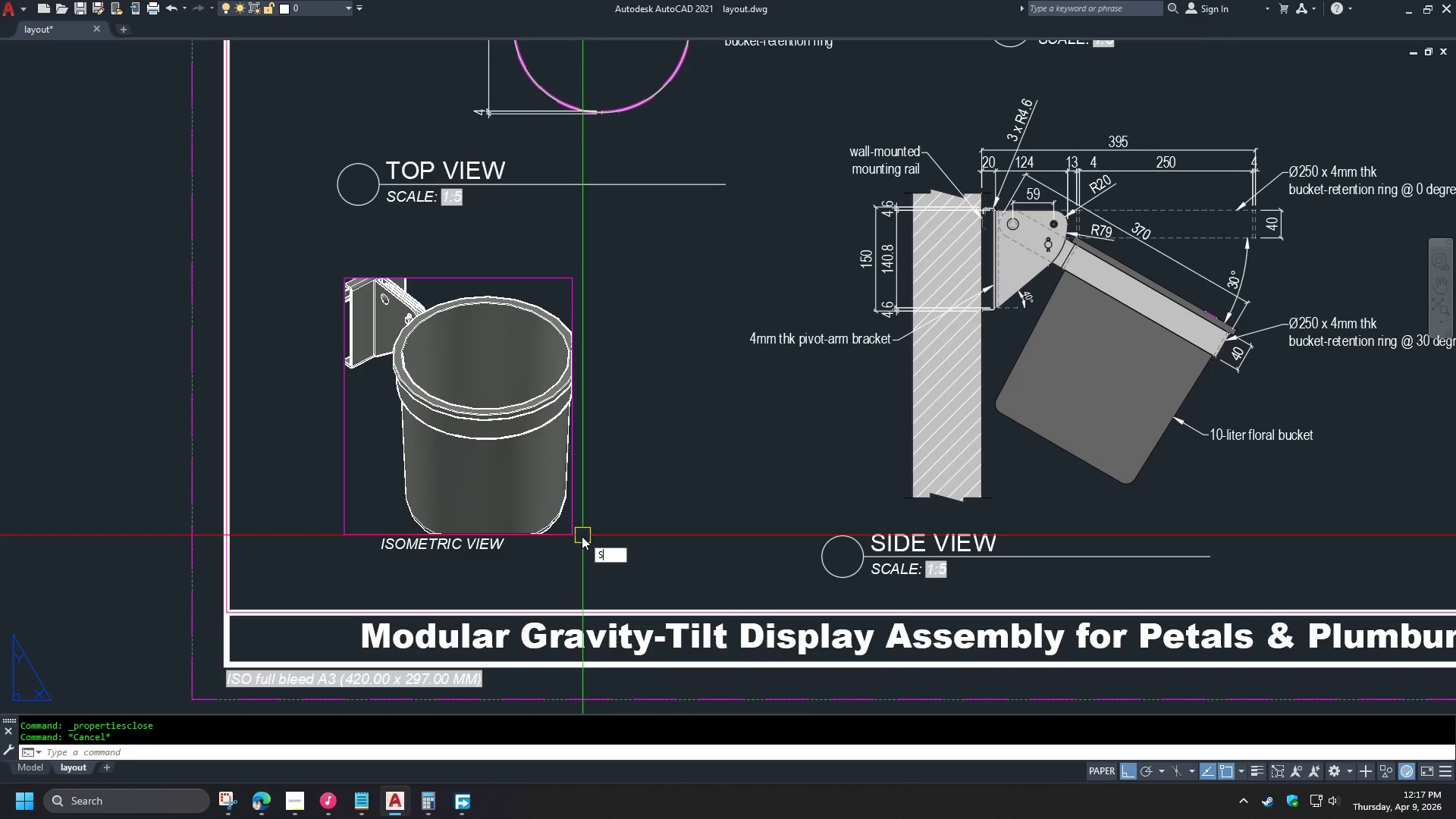 
key(Space)
 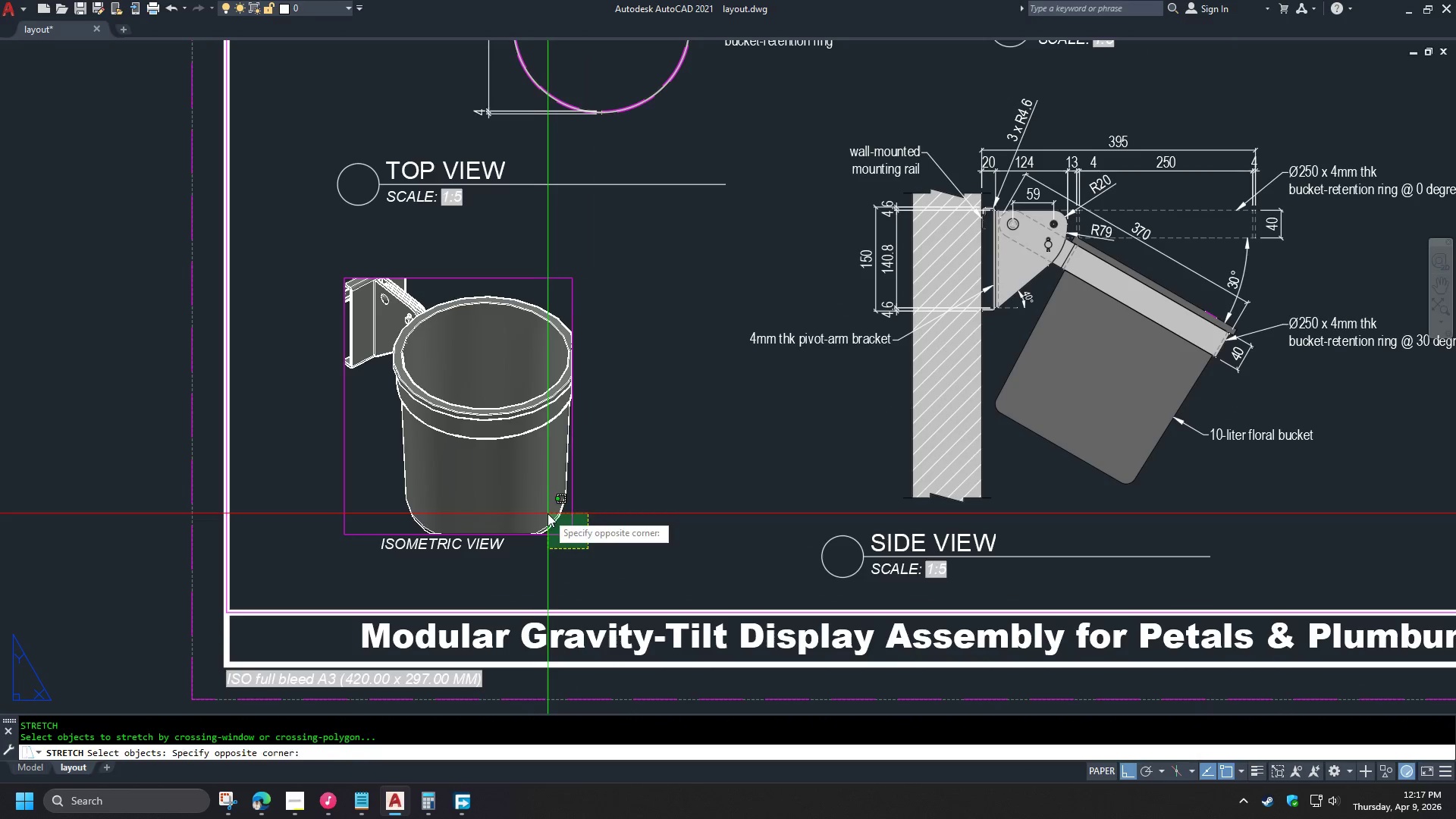 
double_click([545, 512])
 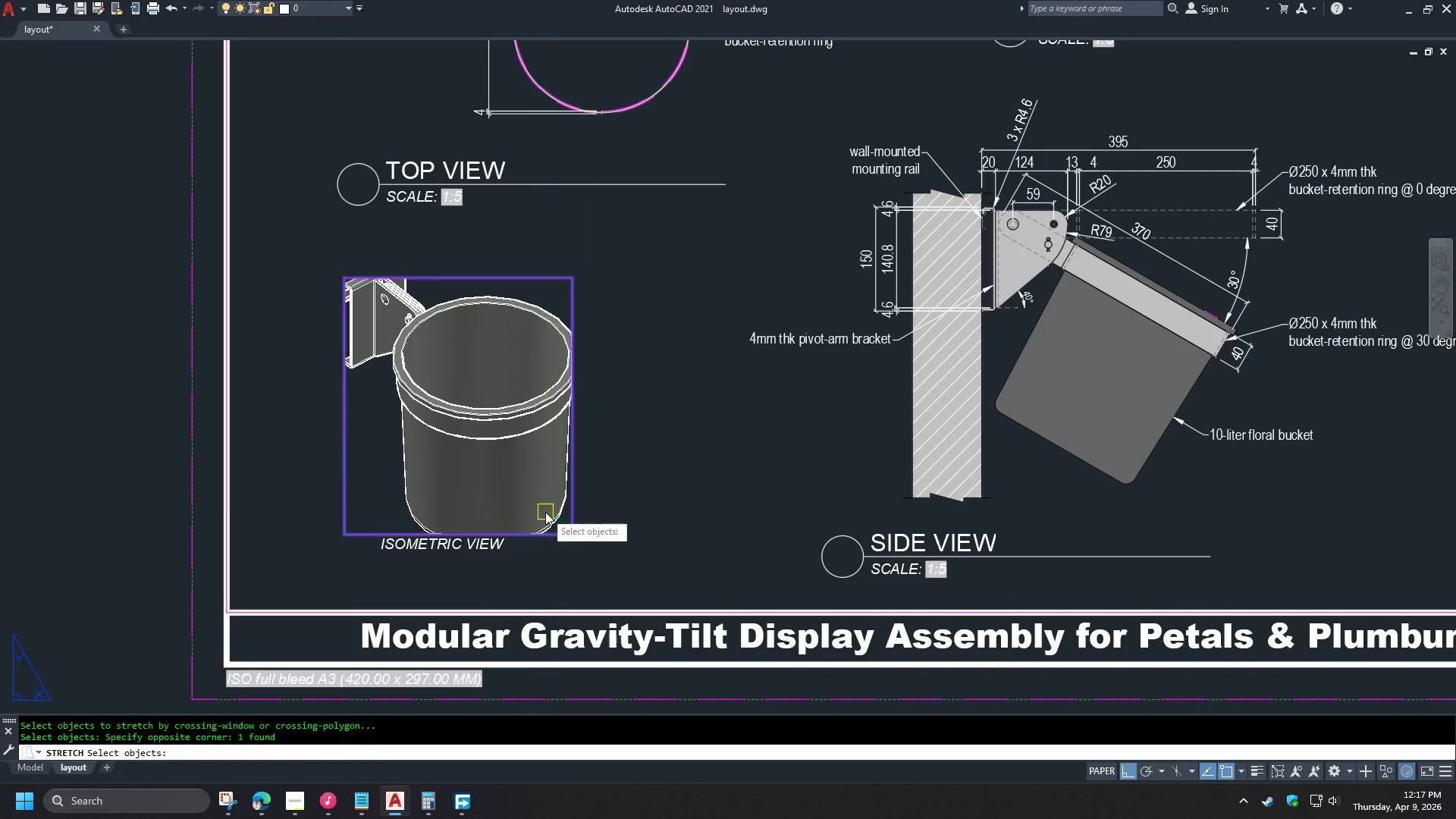 
key(Space)
 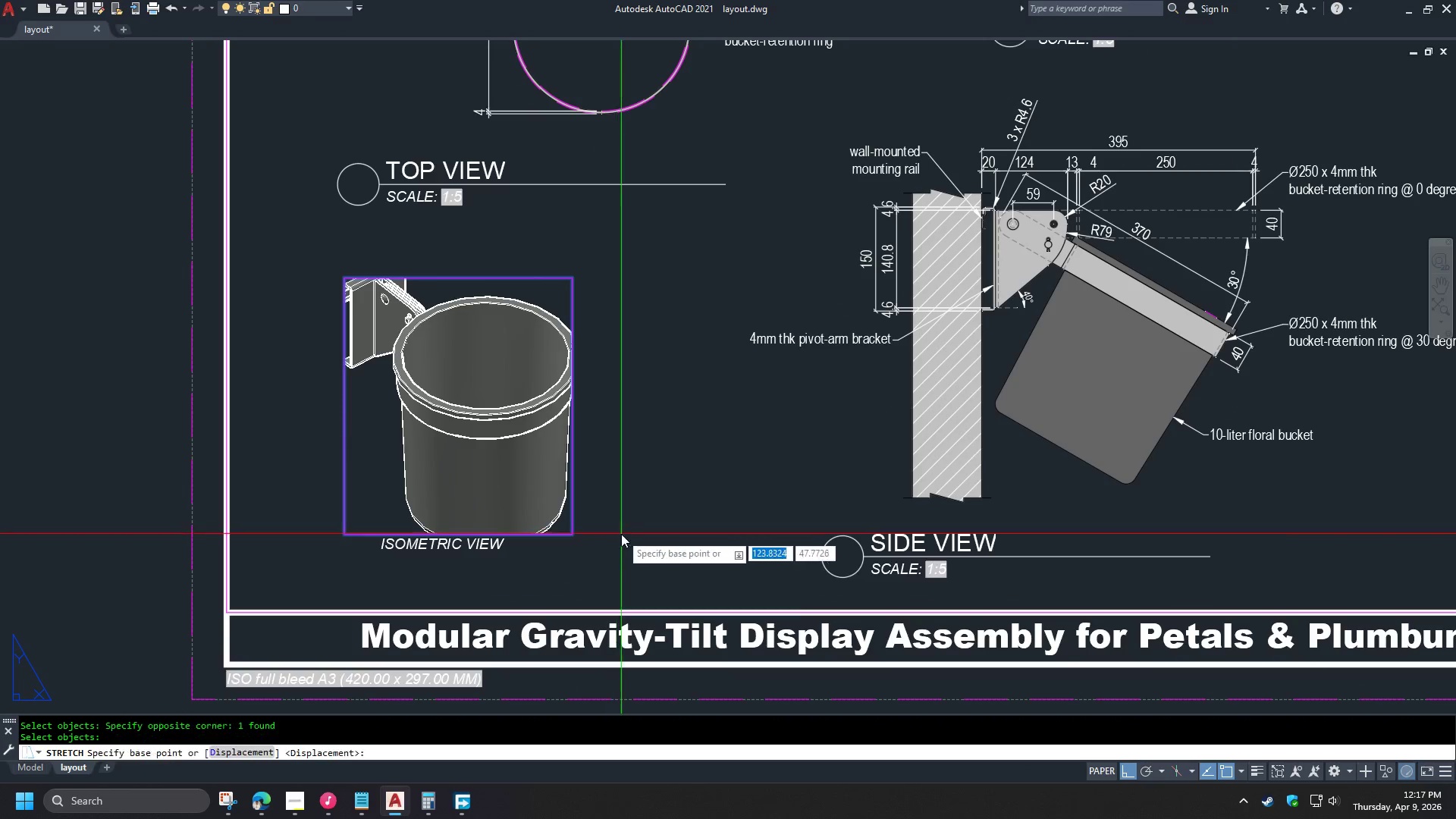 
hold_key(key=ShiftLeft, duration=1.24)
left_click([657, 573])
 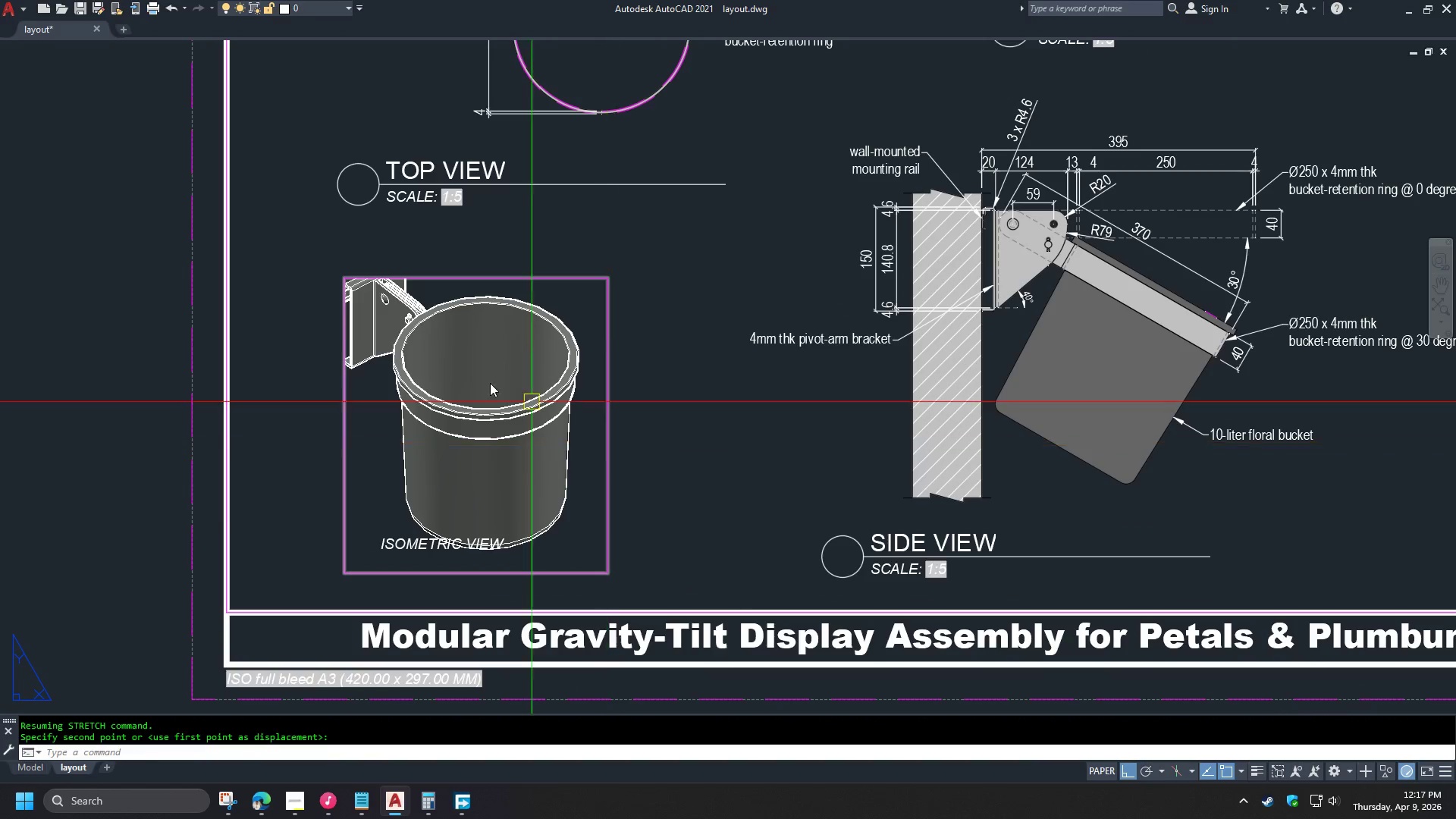 
scroll: coordinate [592, 523], scroll_direction: none, amount: 0.0
 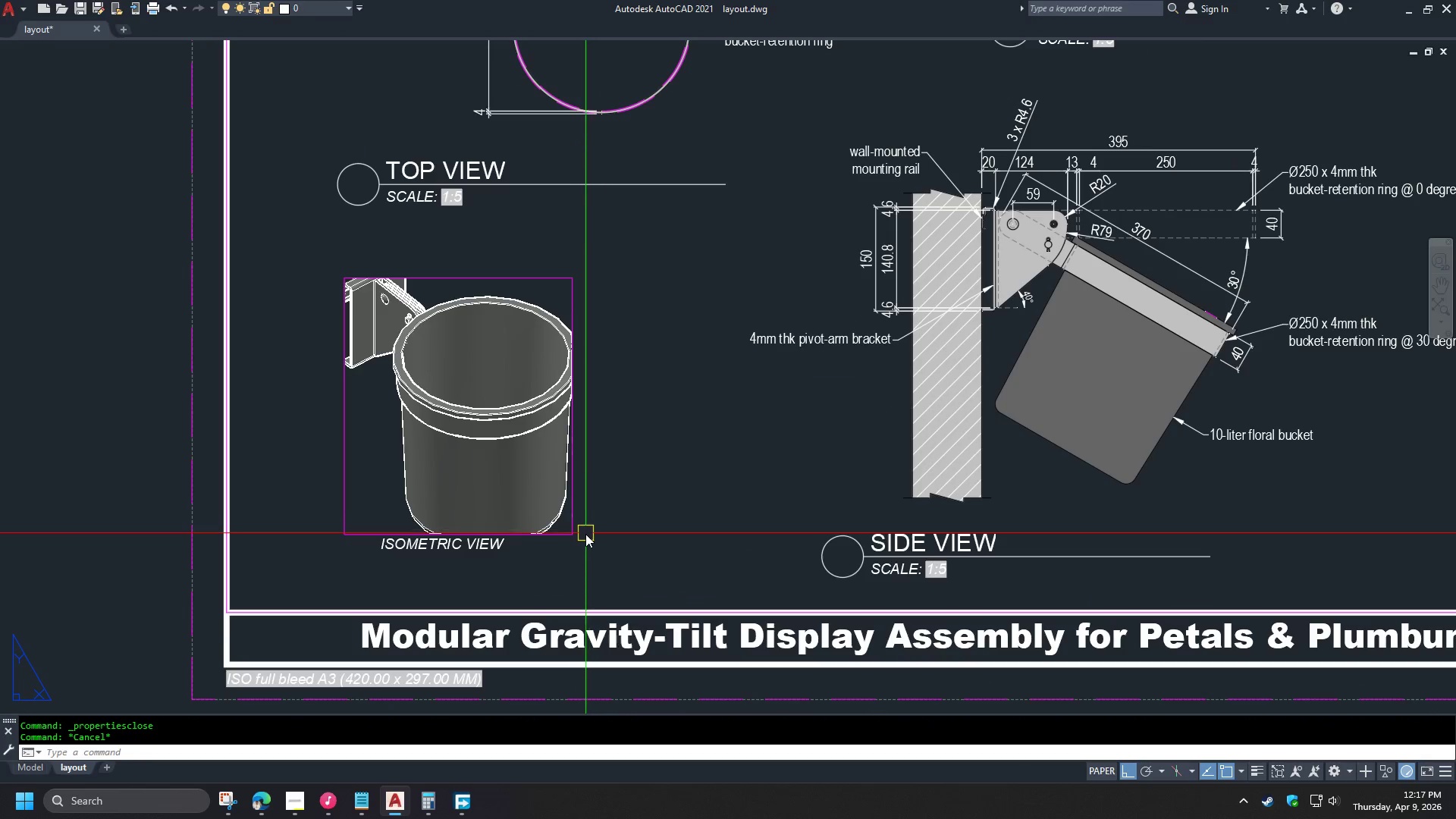 
key(S)
 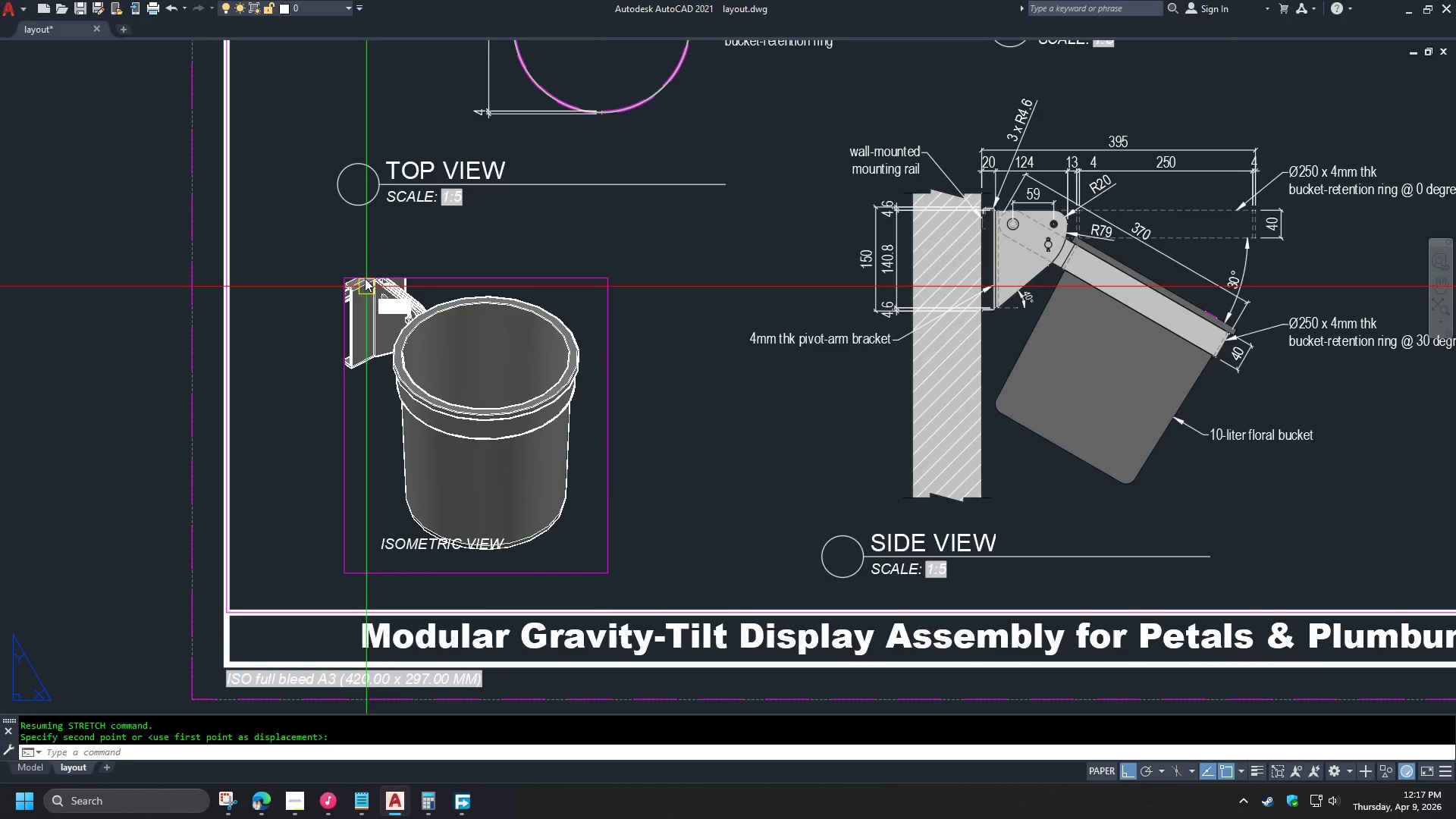 
key(Space)
 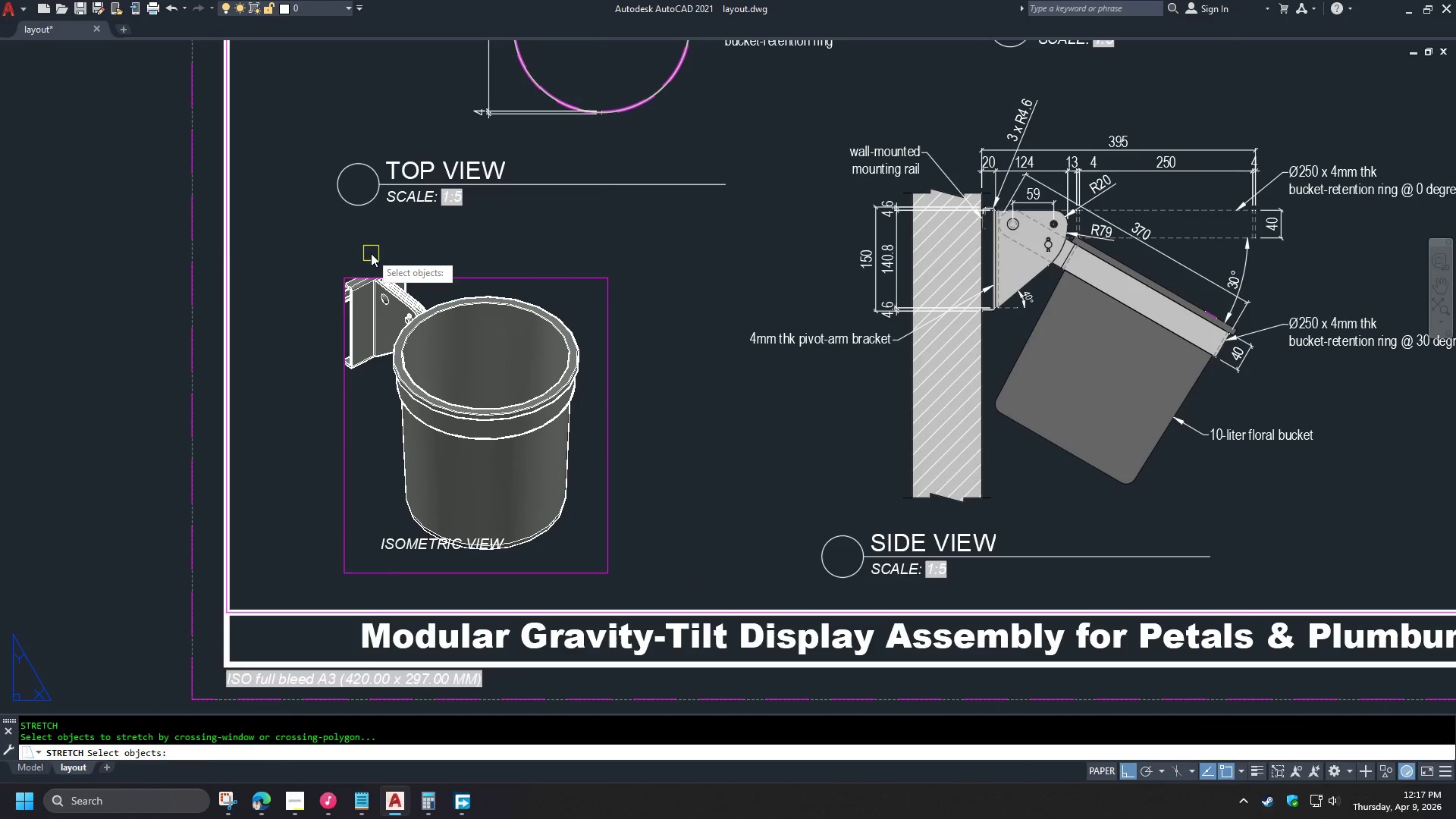 
left_click_drag(start_coordinate=[371, 253], to_coordinate=[360, 257])
 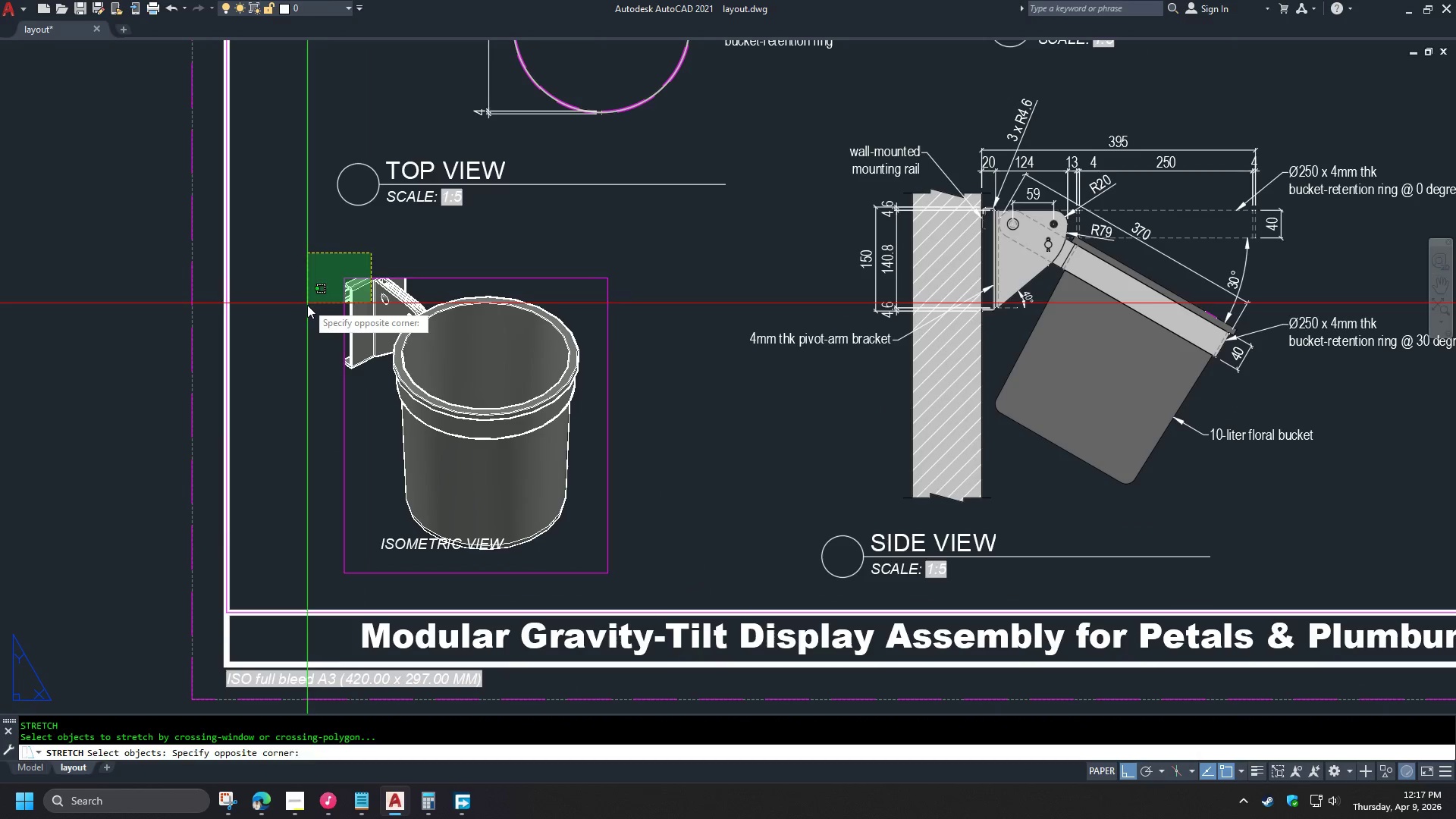 
double_click([307, 305])
 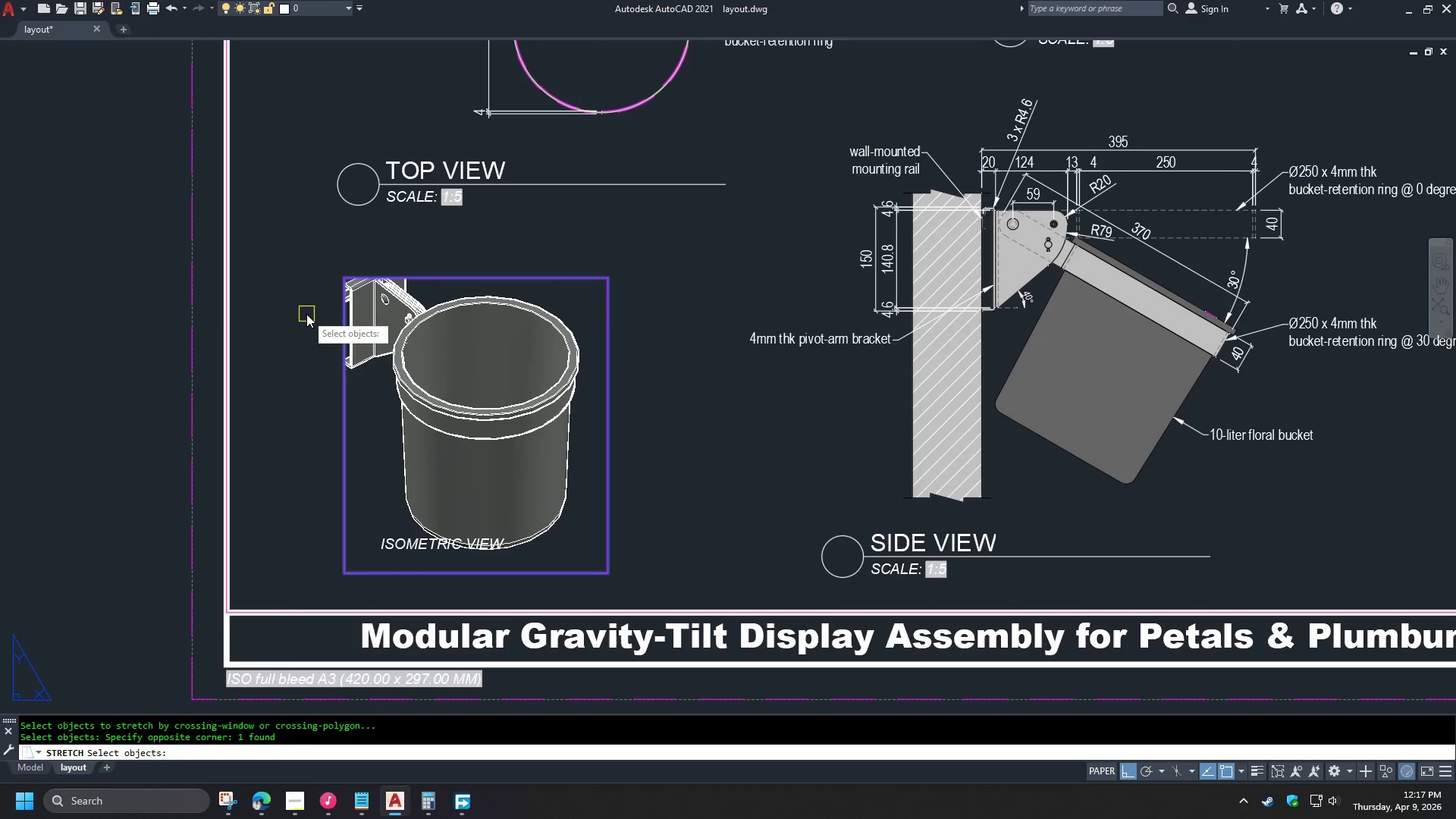 
key(Space)
 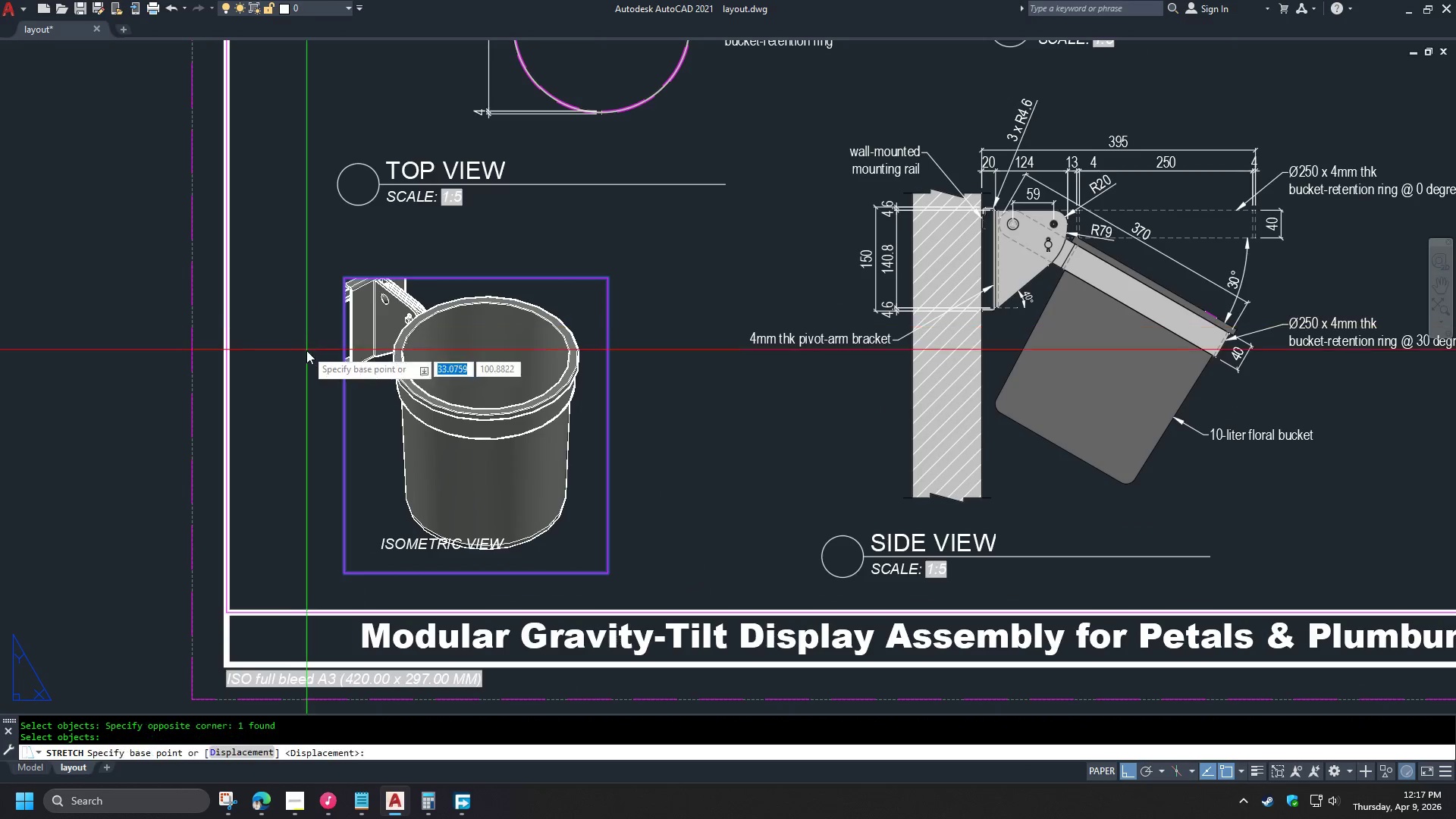 
hold_key(key=ShiftLeft, duration=1.23)
left_click_drag(start_coordinate=[304, 351], to_coordinate=[302, 346])
 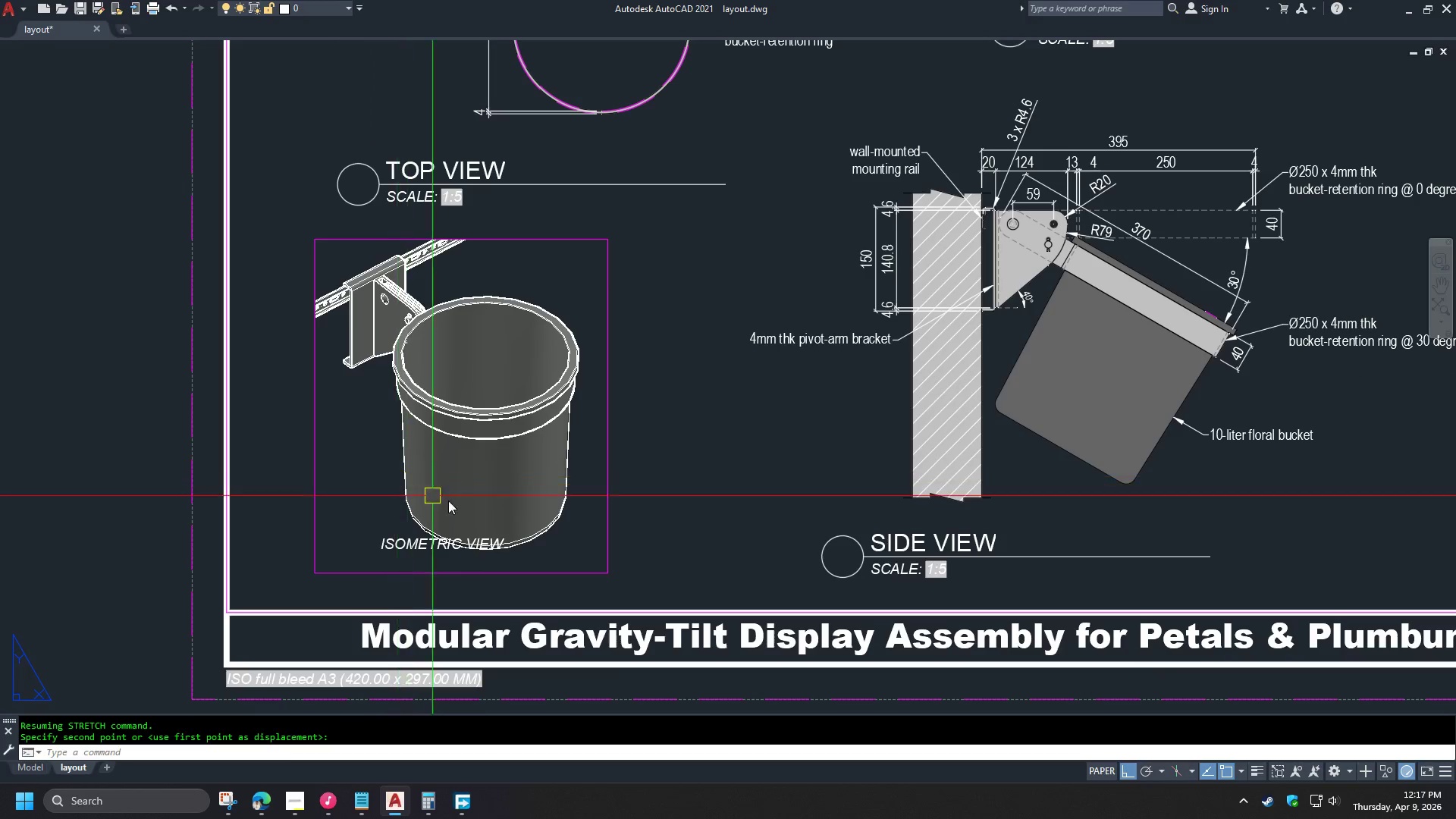 
left_click([504, 479])
 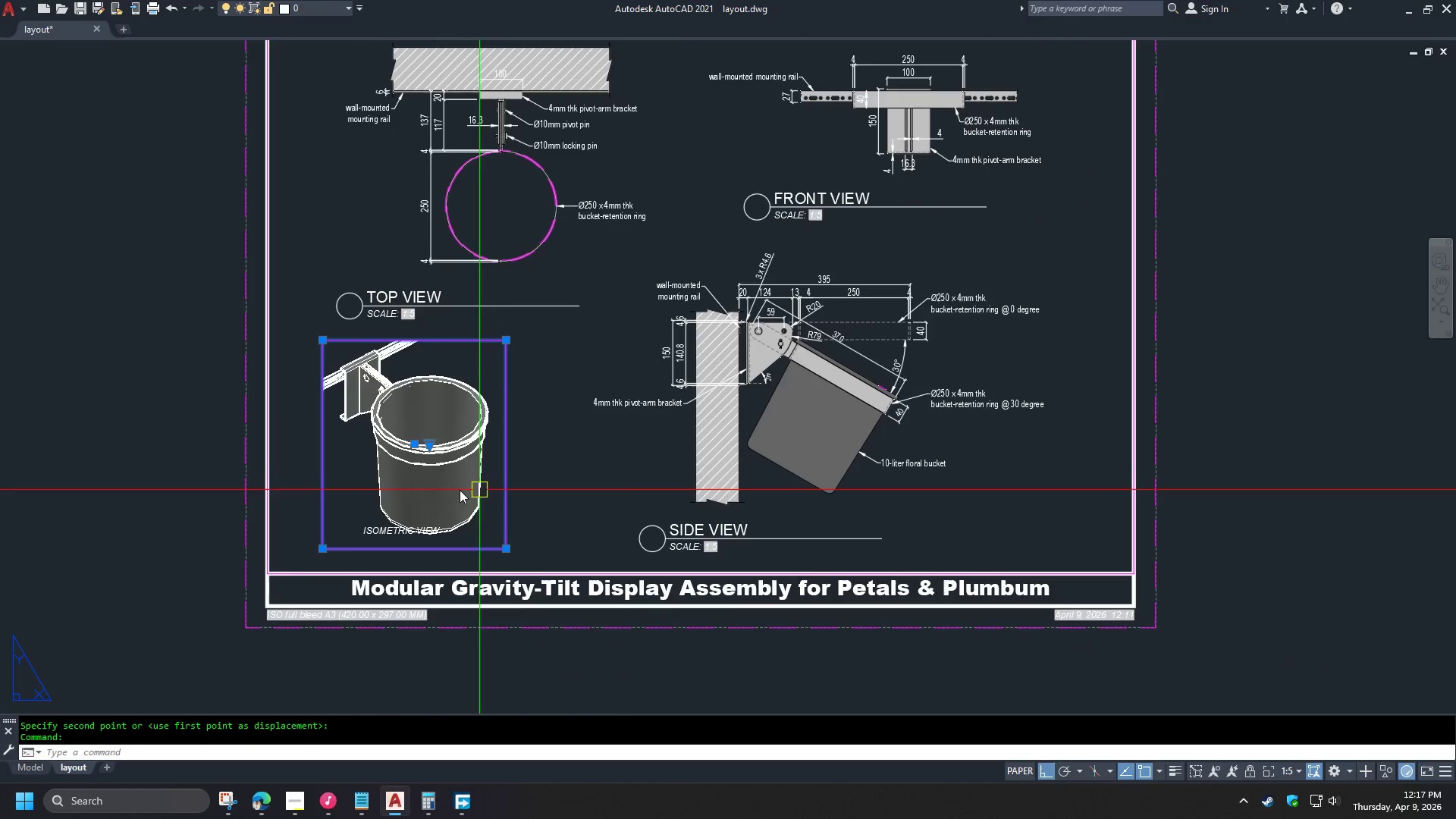 
scroll: coordinate [335, 510], scroll_direction: down, amount: 1.0
 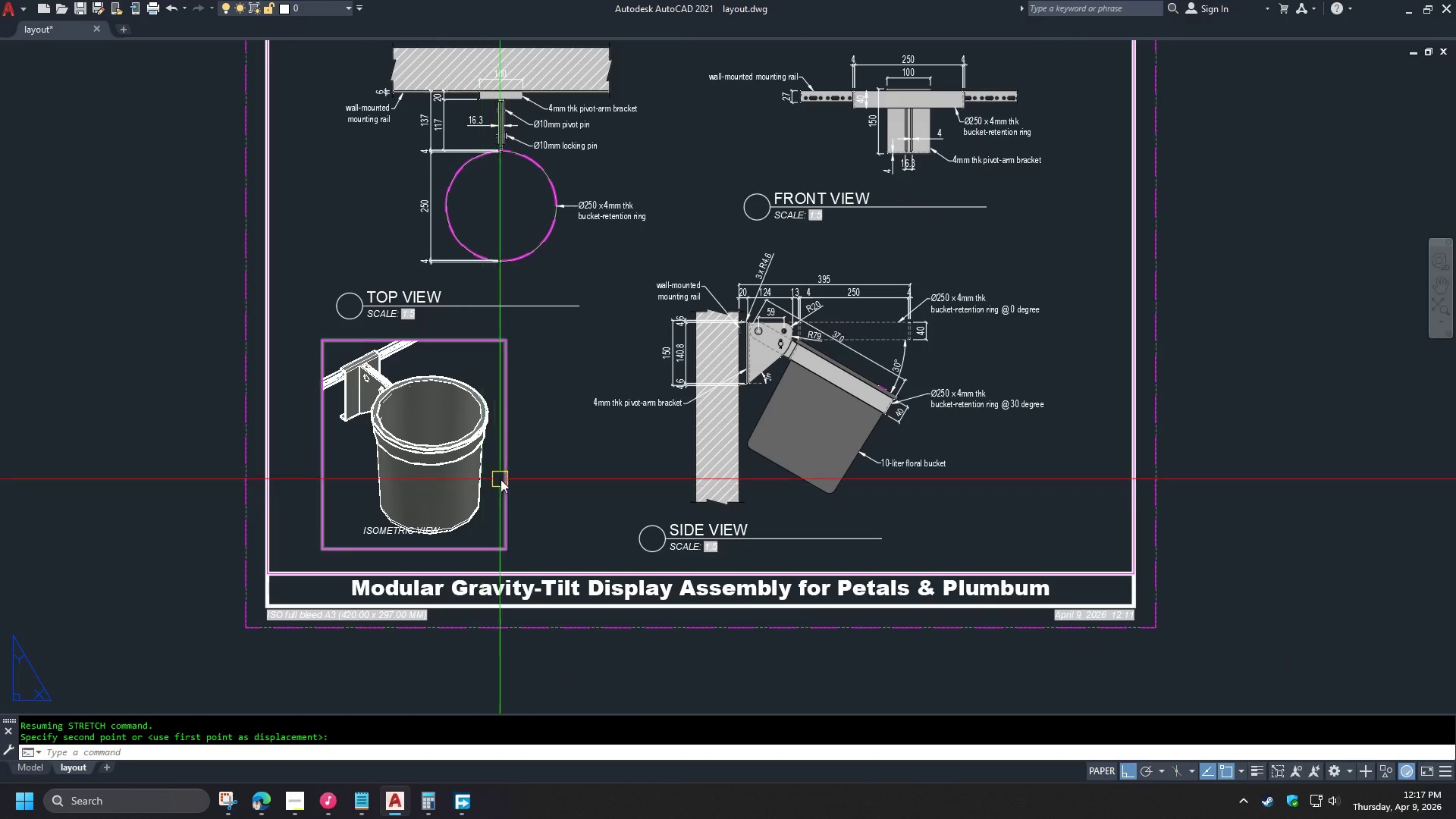 
key(M)
 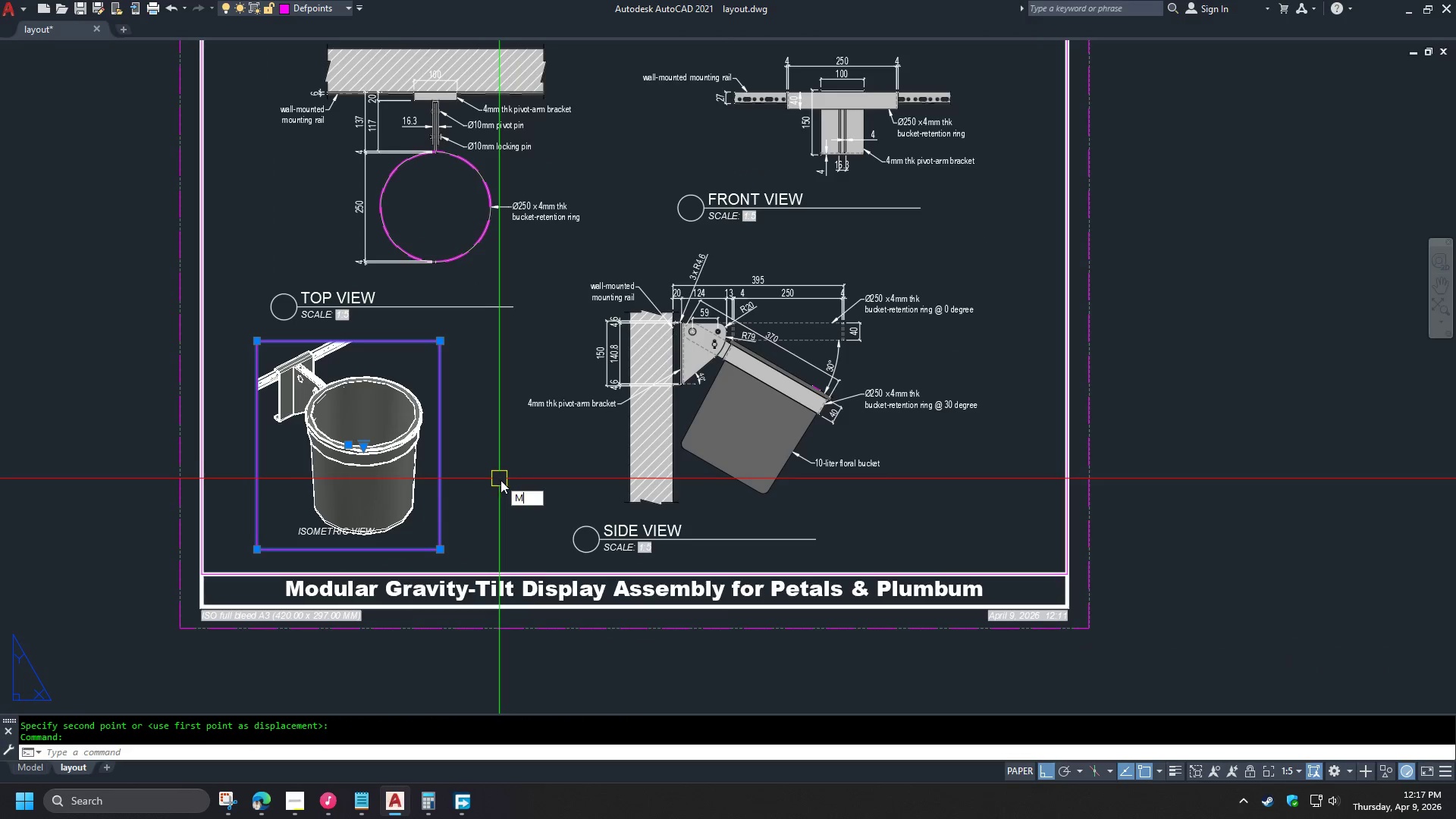 
key(Space)
 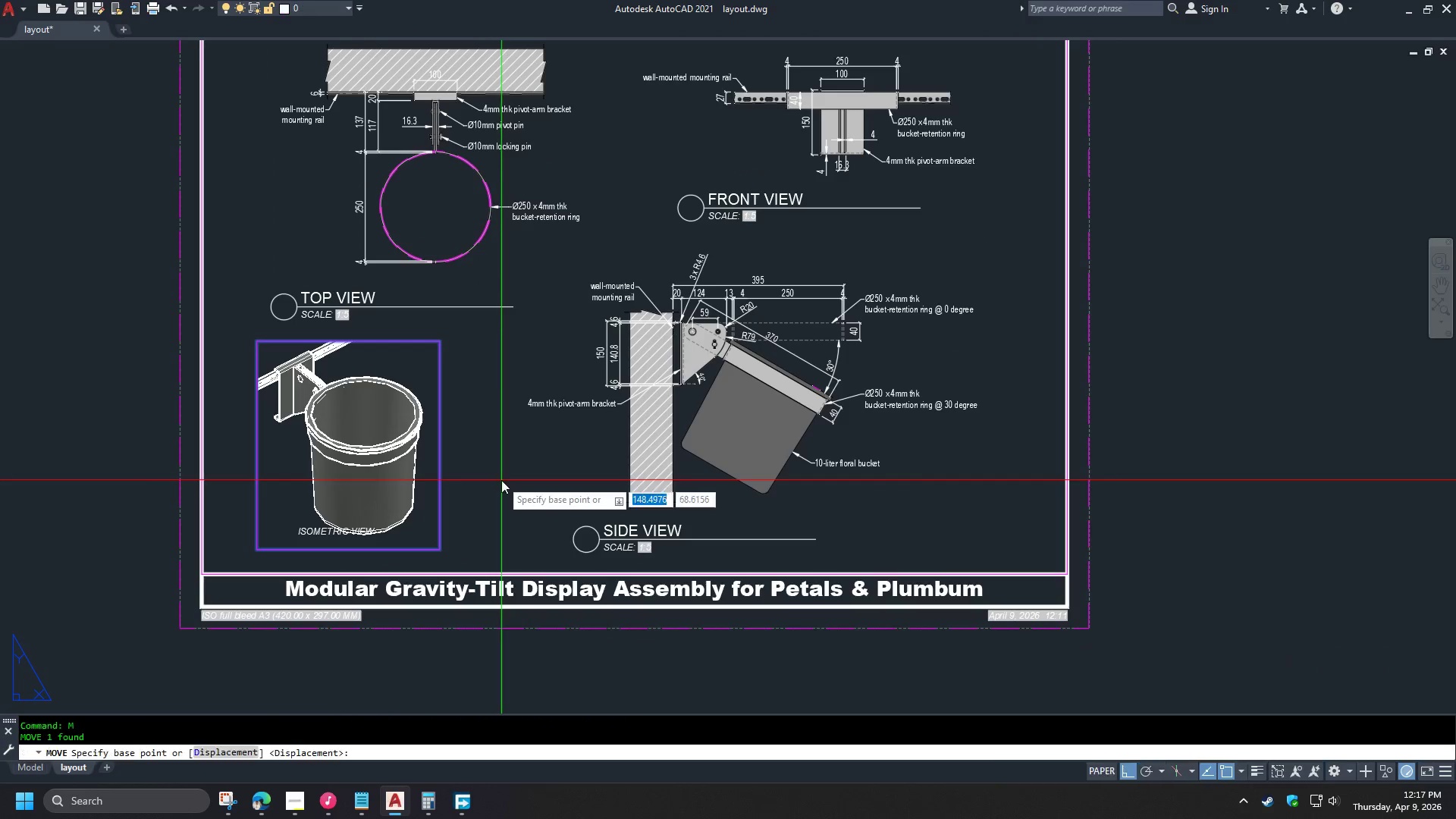 
left_click([501, 480])
 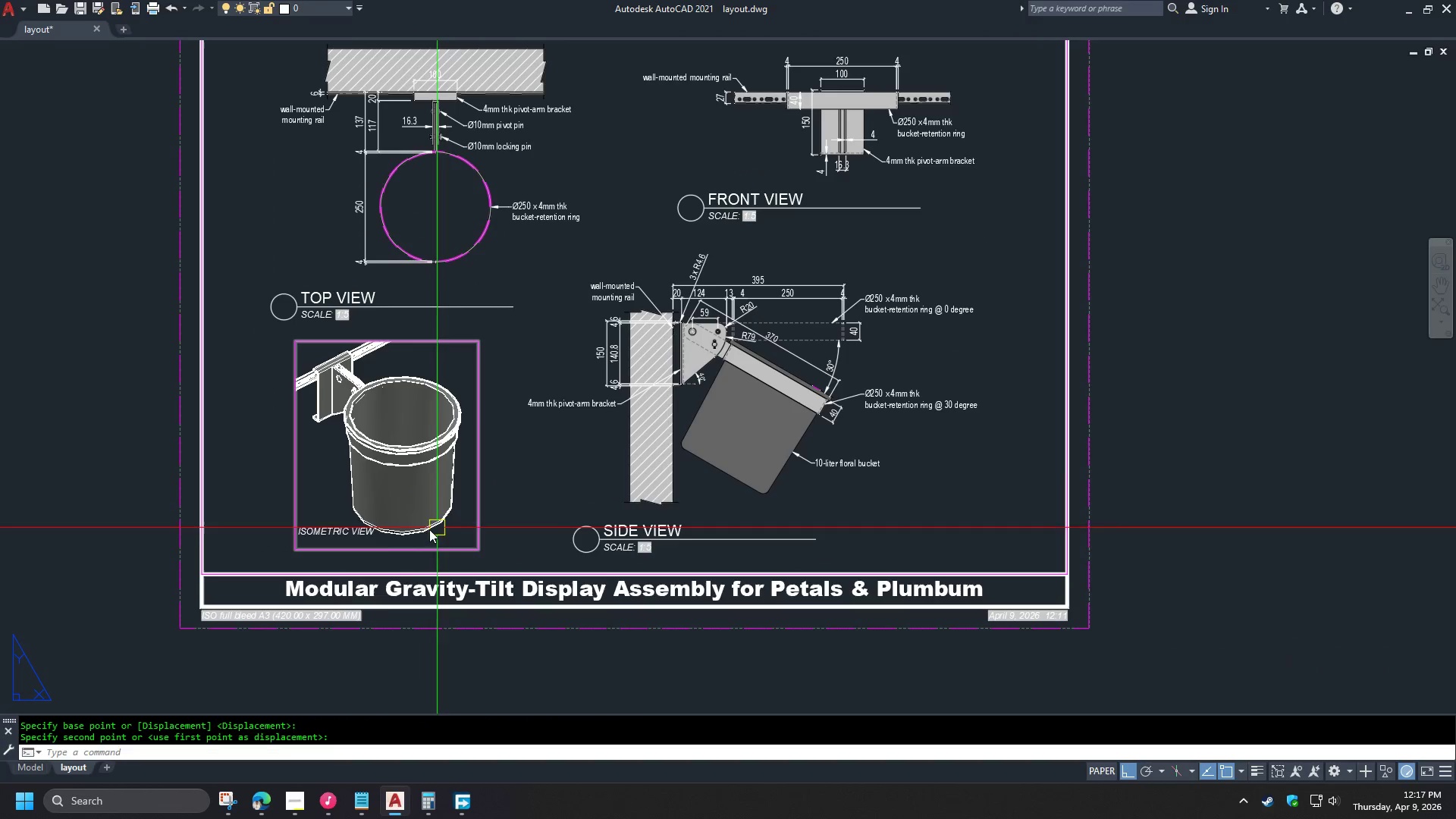 
scroll: coordinate [469, 480], scroll_direction: none, amount: 0.0
 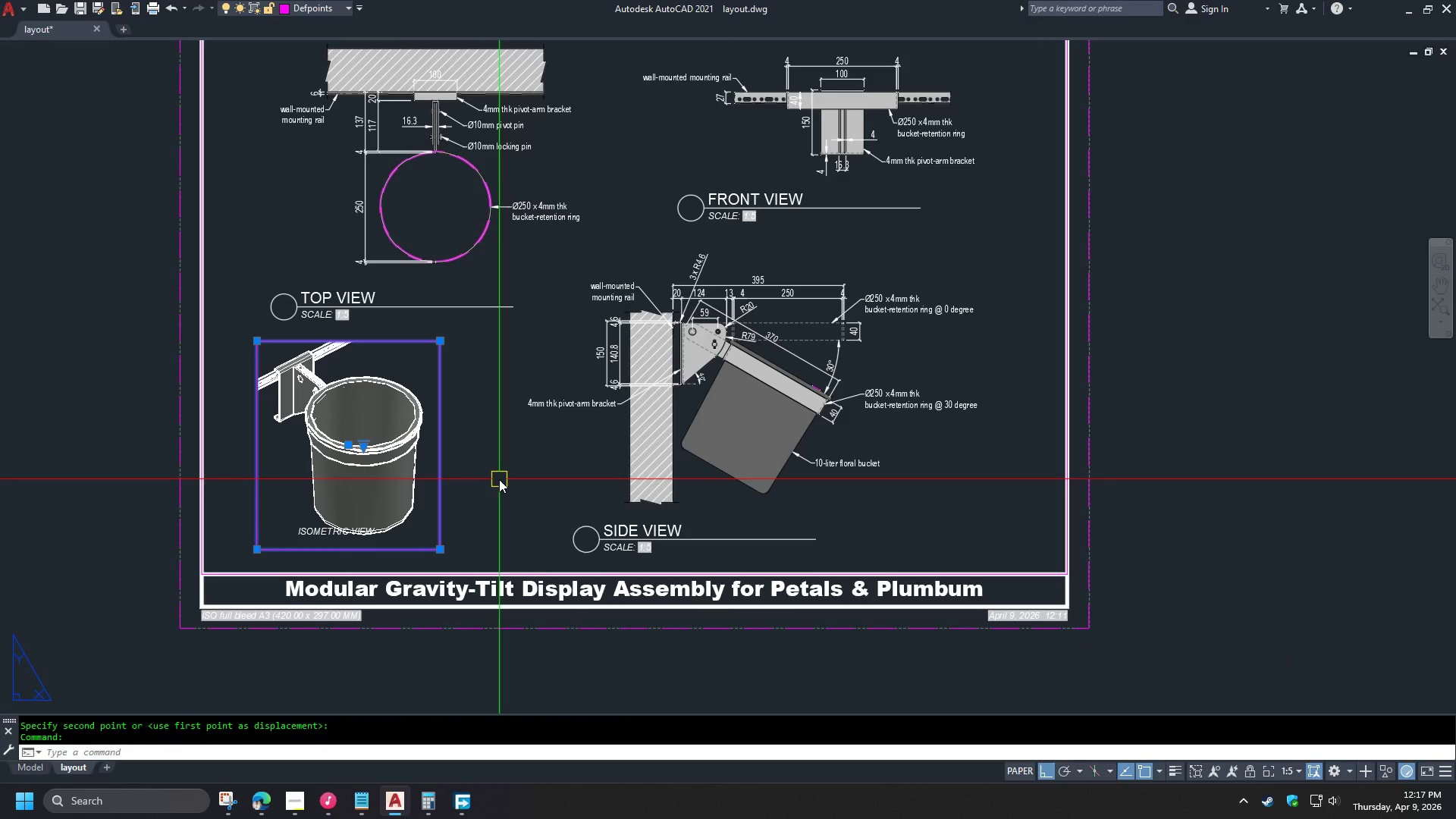 
left_click([336, 532])
 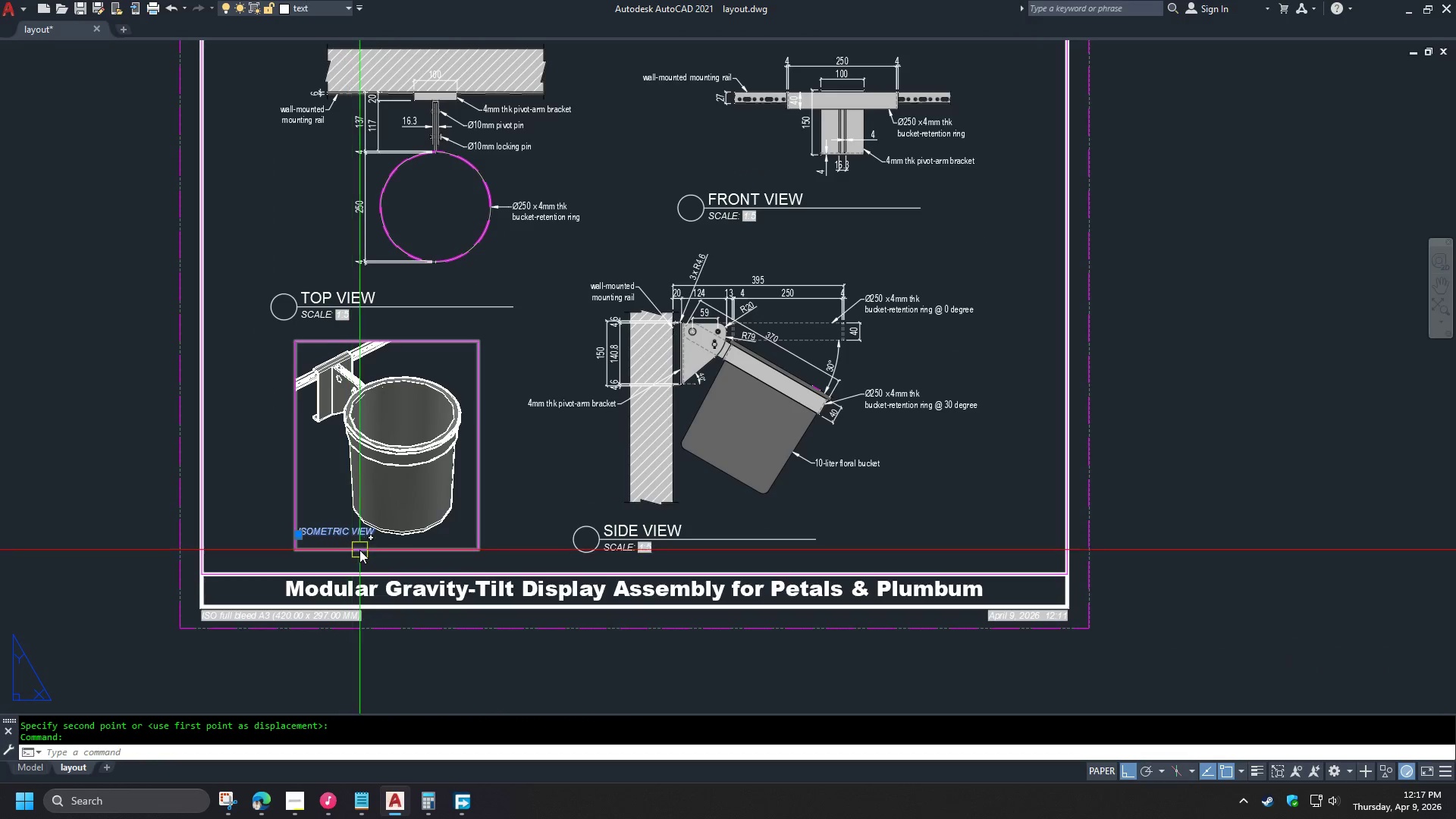 
key(M)
 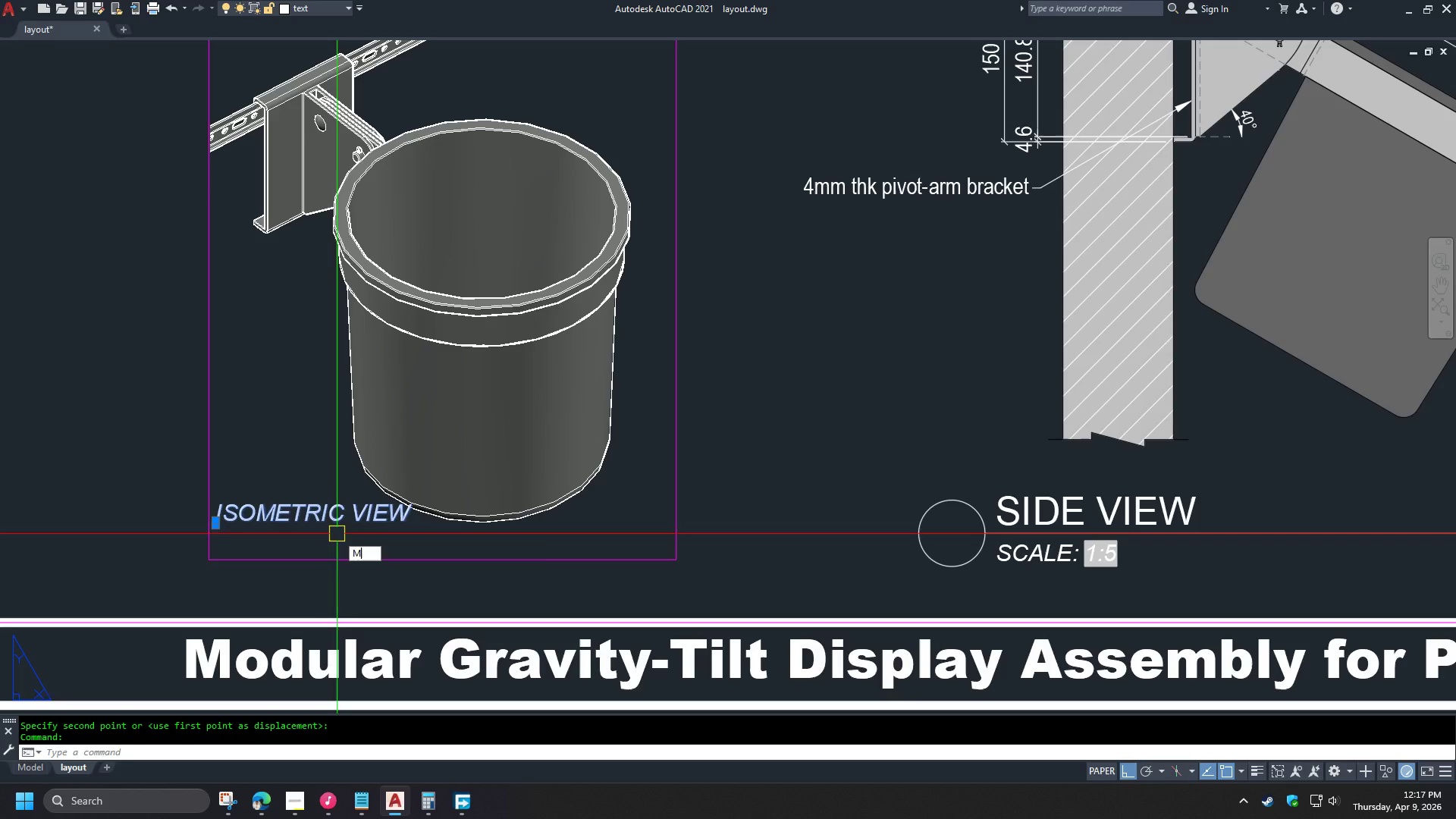 
key(Space)
 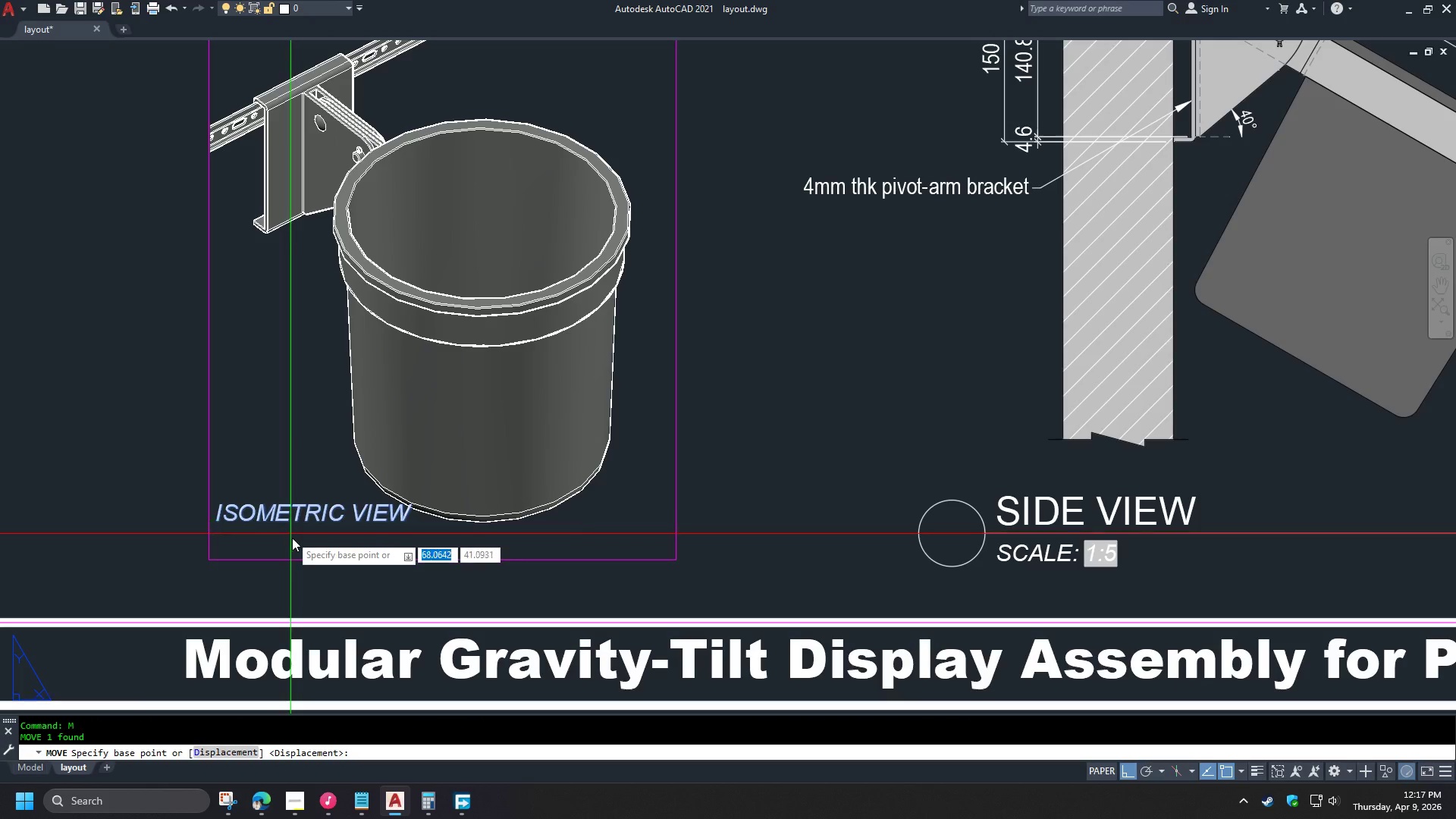 
scroll: coordinate [359, 550], scroll_direction: up, amount: 1.0
 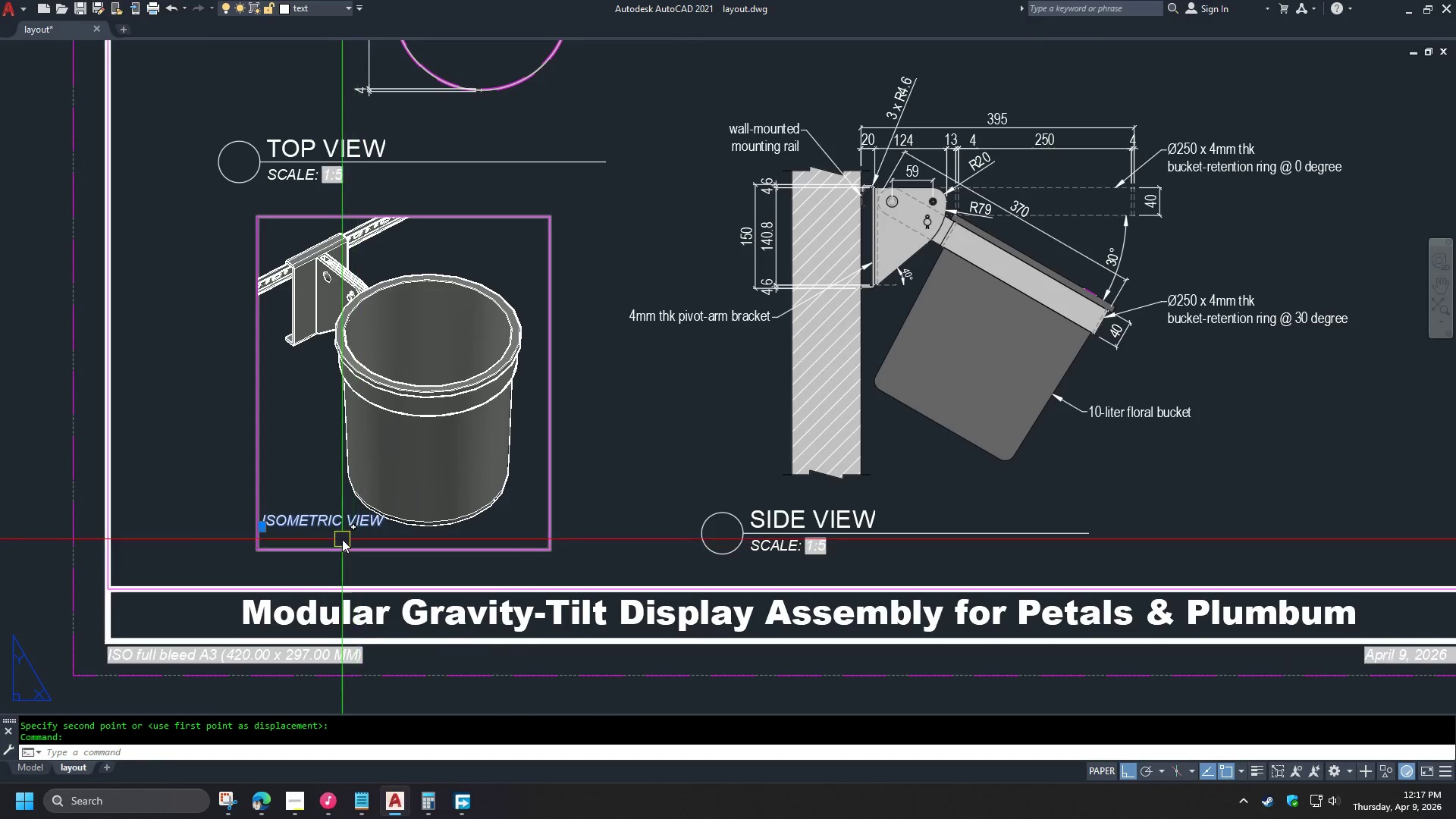 
left_click([293, 540])
 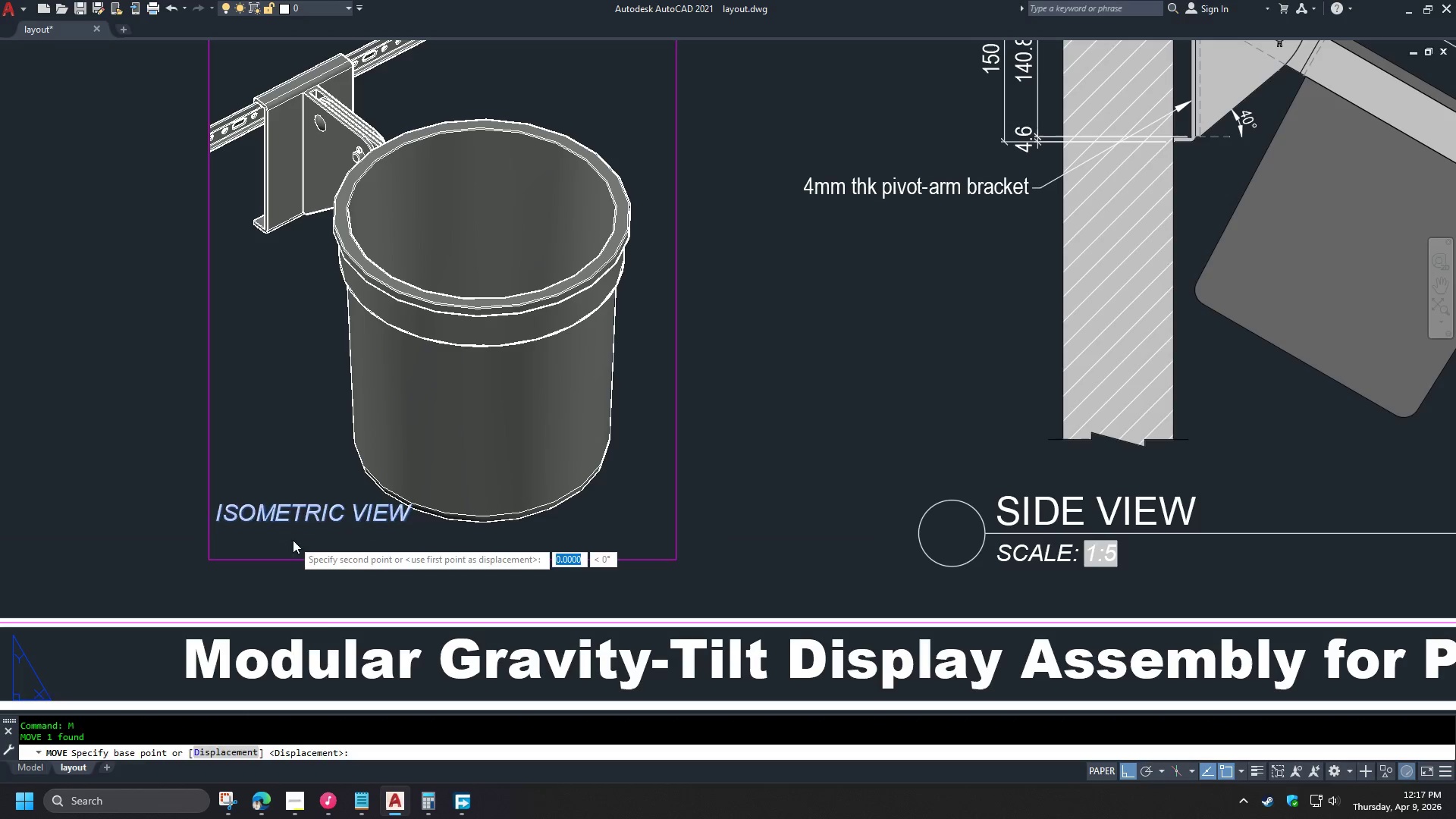 
hold_key(key=ShiftLeft, duration=1.52)
 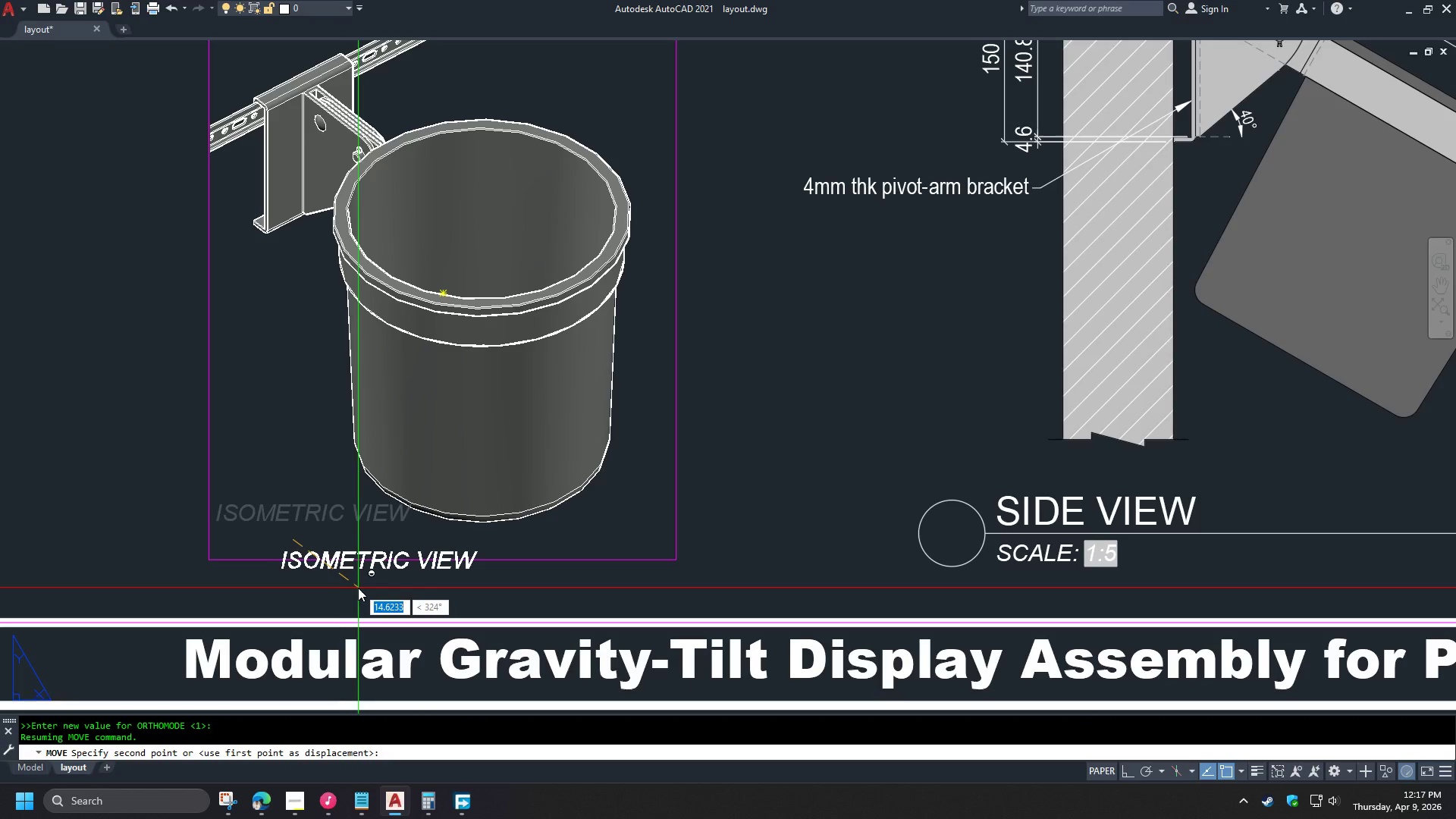 
scroll: coordinate [337, 535], scroll_direction: up, amount: 1.0
 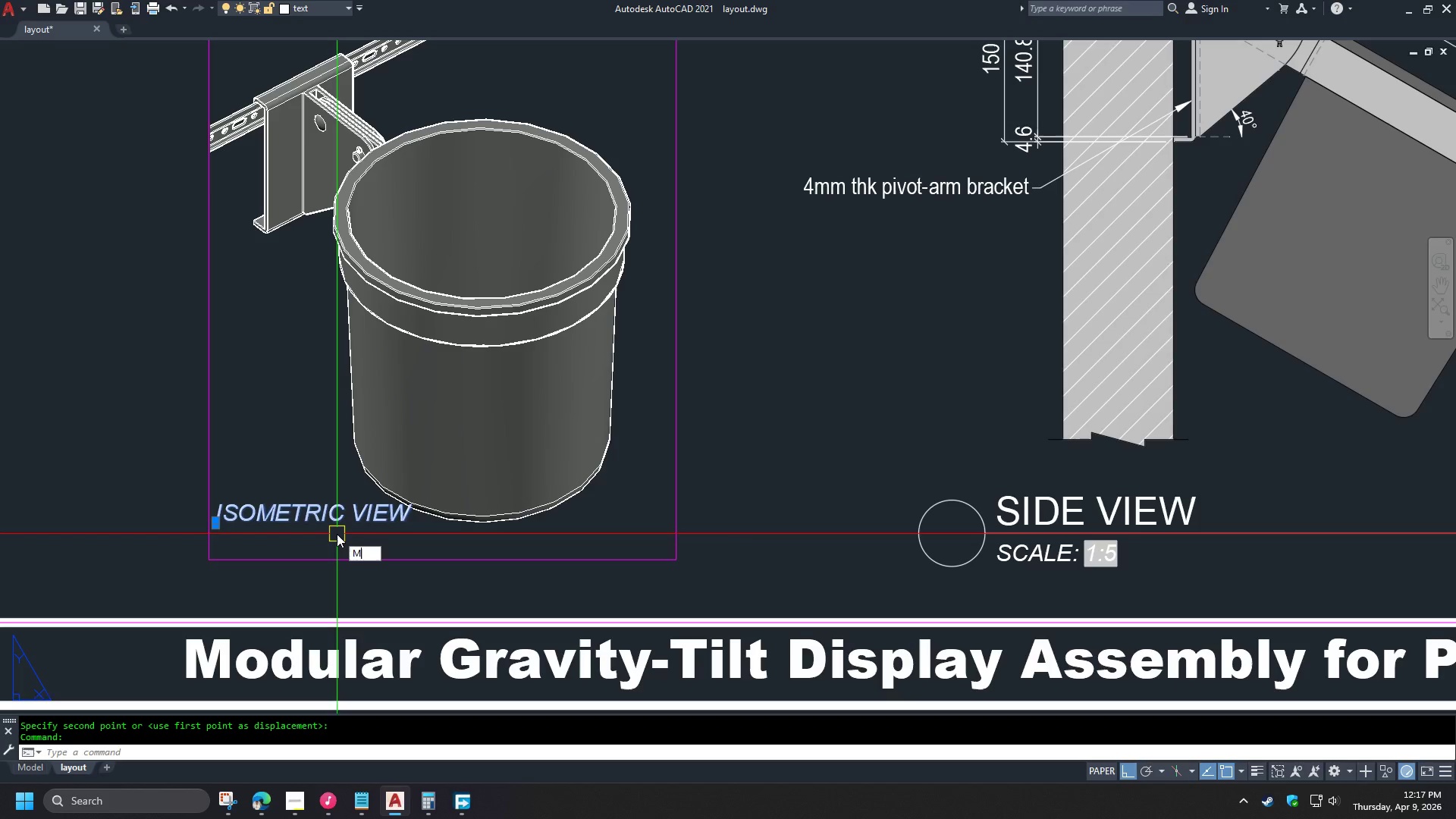 
hold_key(key=ShiftLeft, duration=1.38)
left_click([369, 587])
 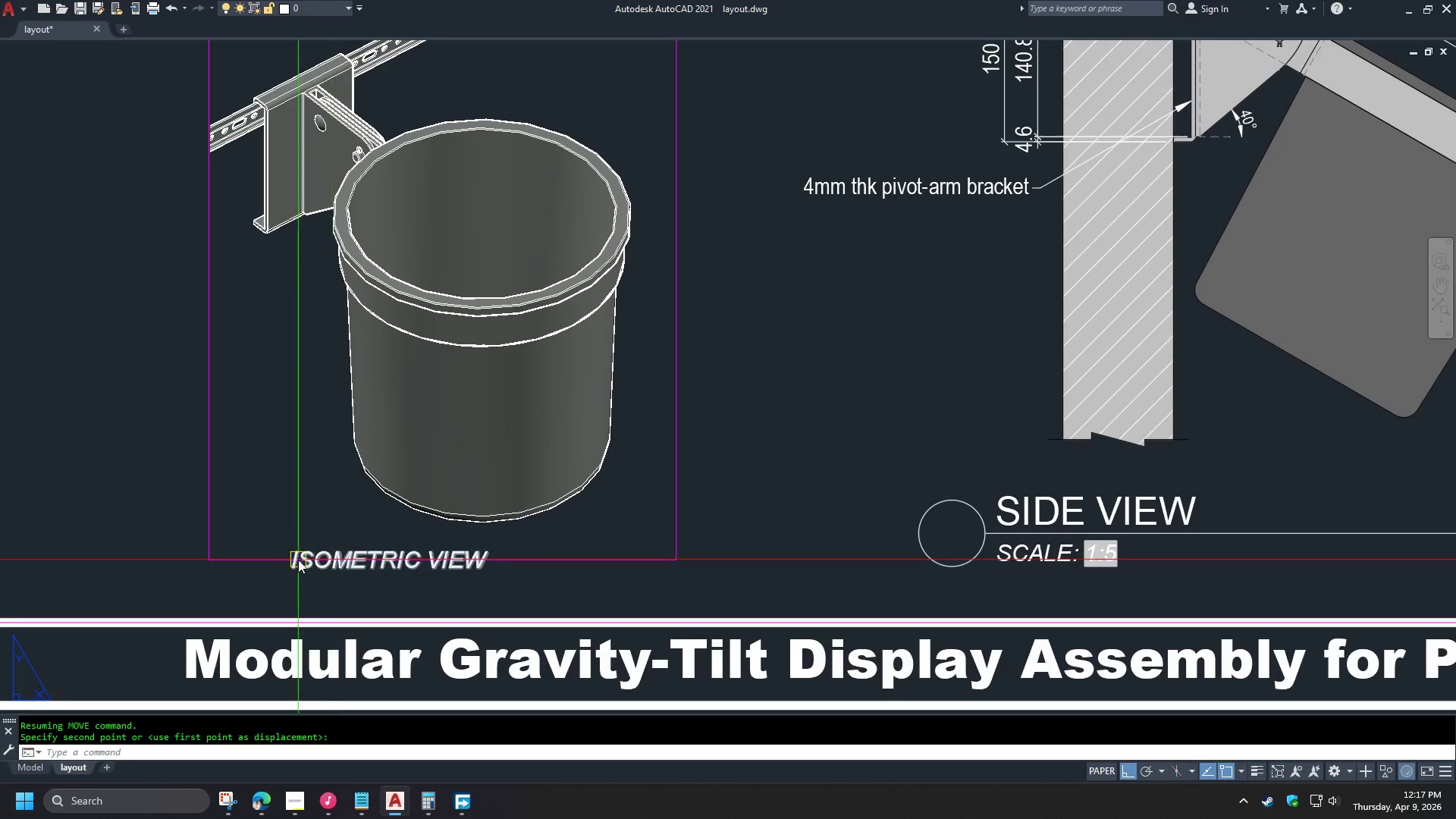 
left_click([332, 536])
 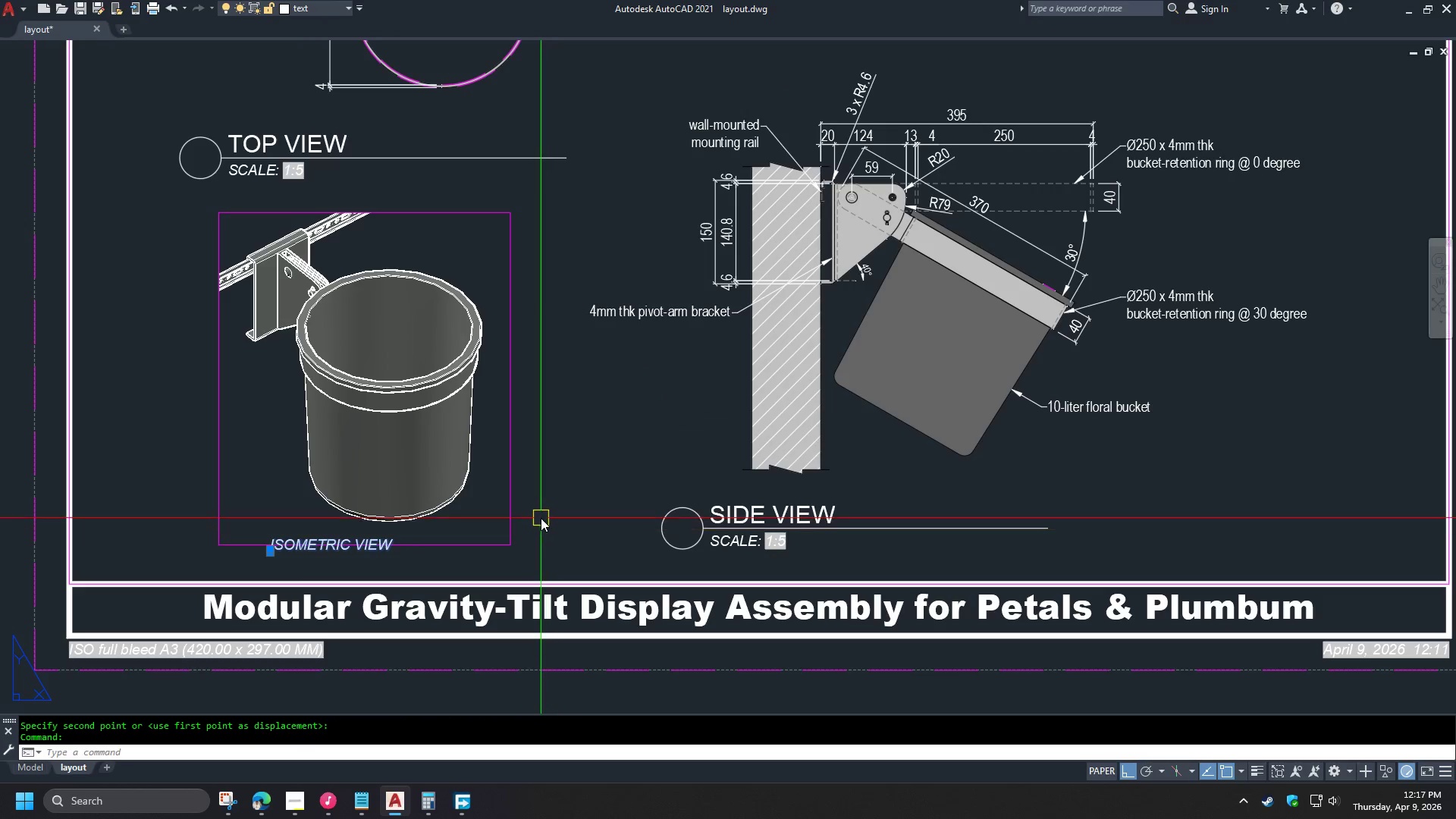 
scroll: coordinate [298, 522], scroll_direction: down, amount: 2.0
 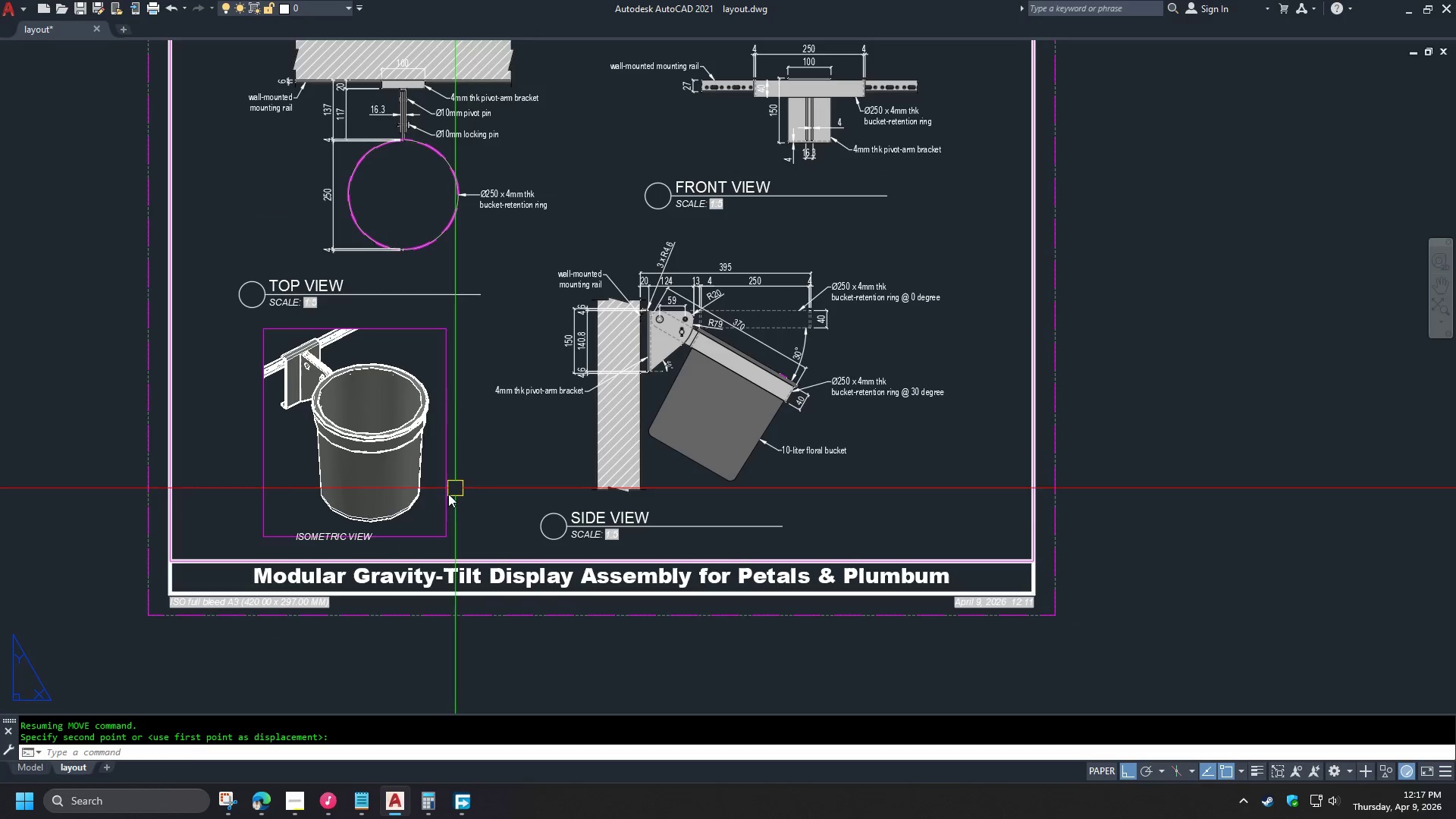 
key(M)
 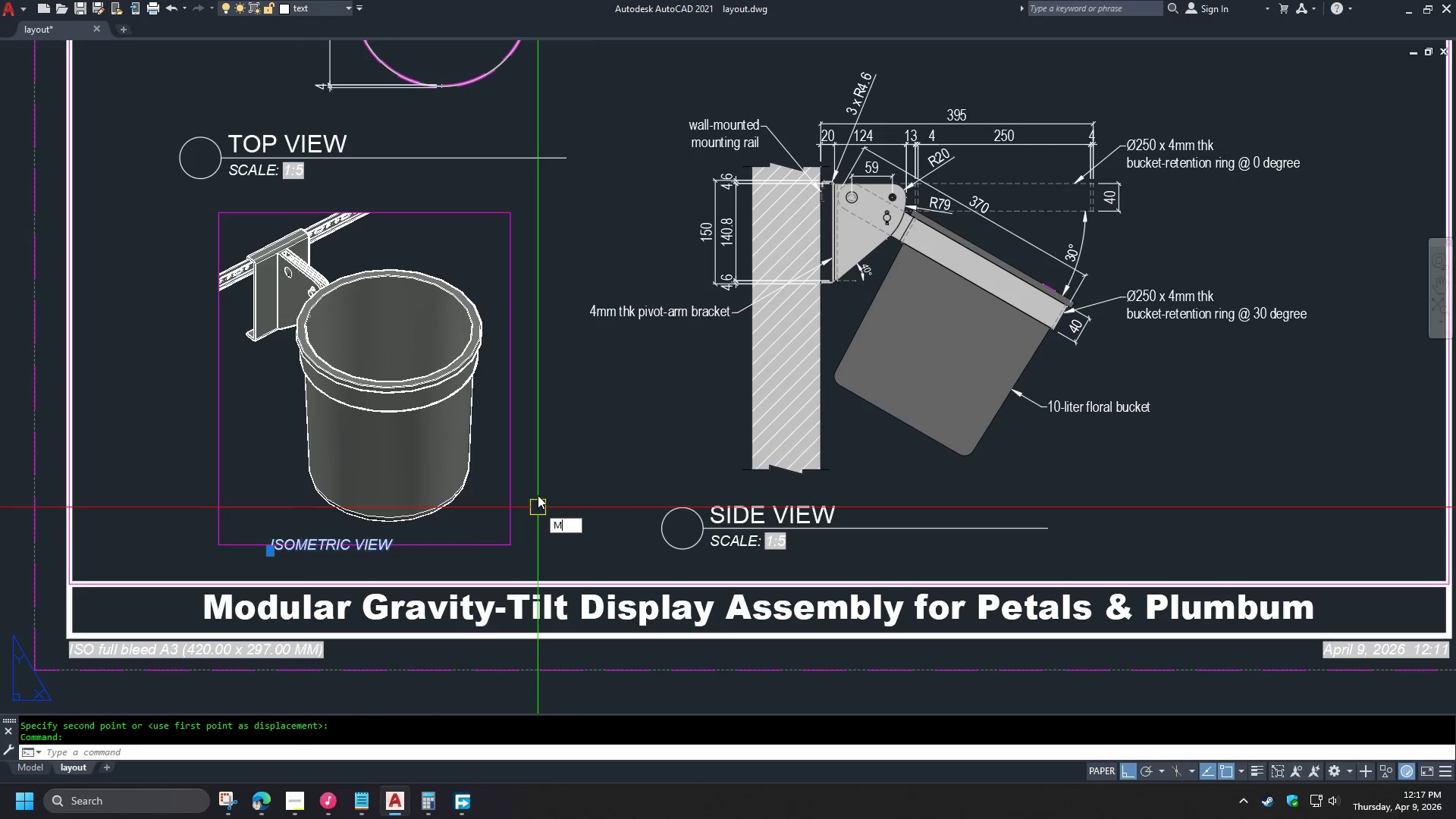 
key(Space)
 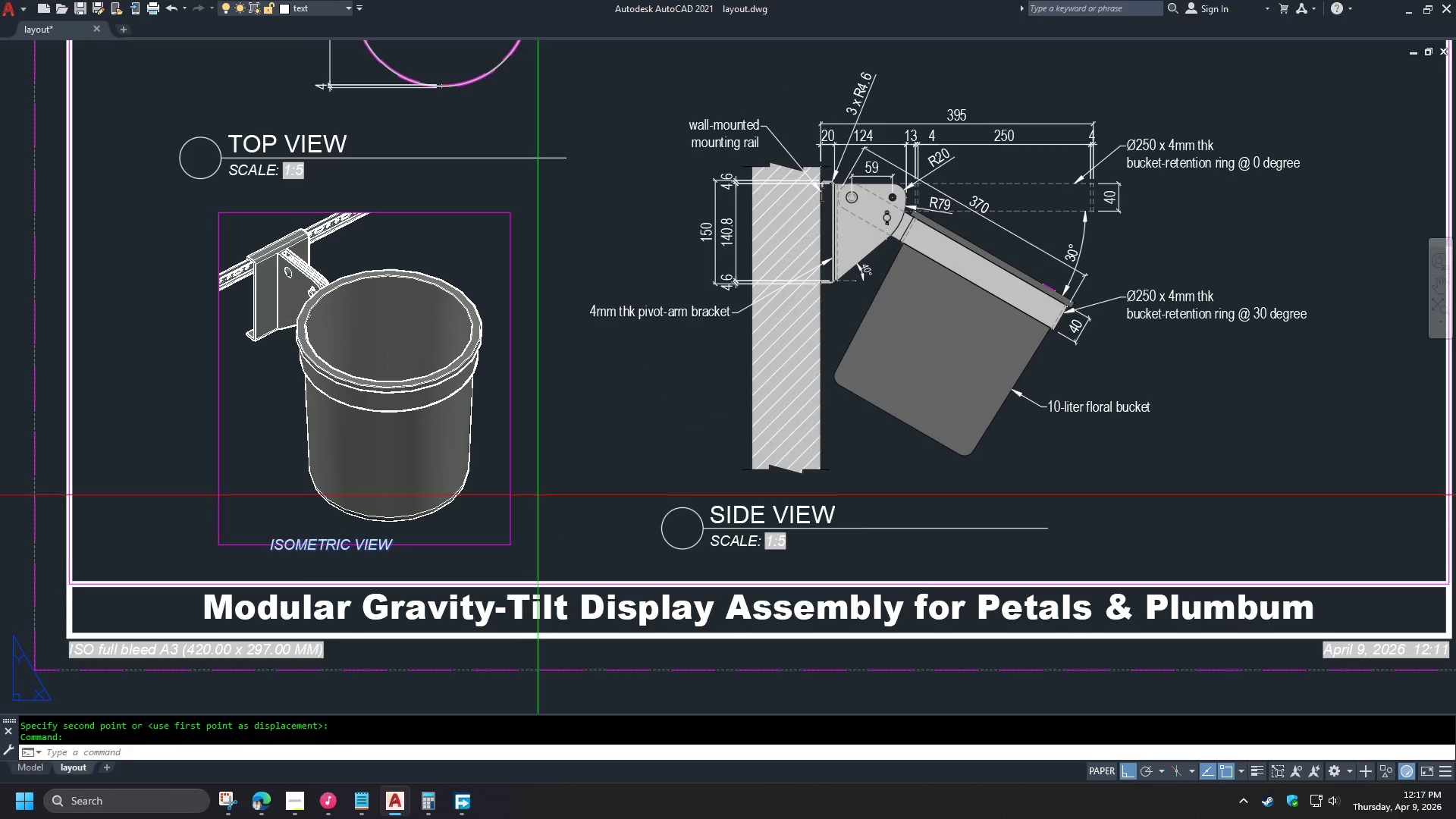 
left_click([538, 495])
 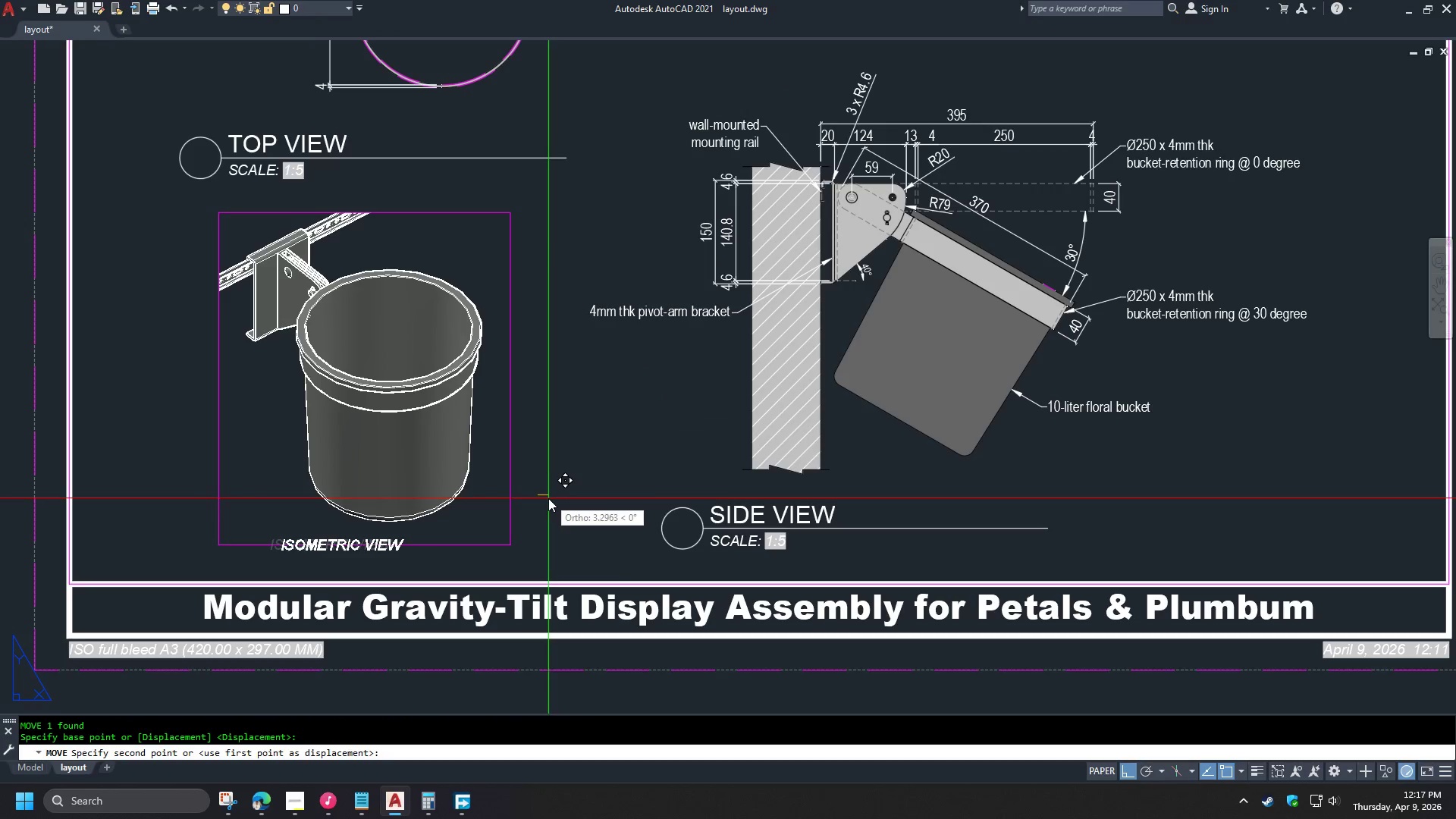 
left_click([548, 498])
 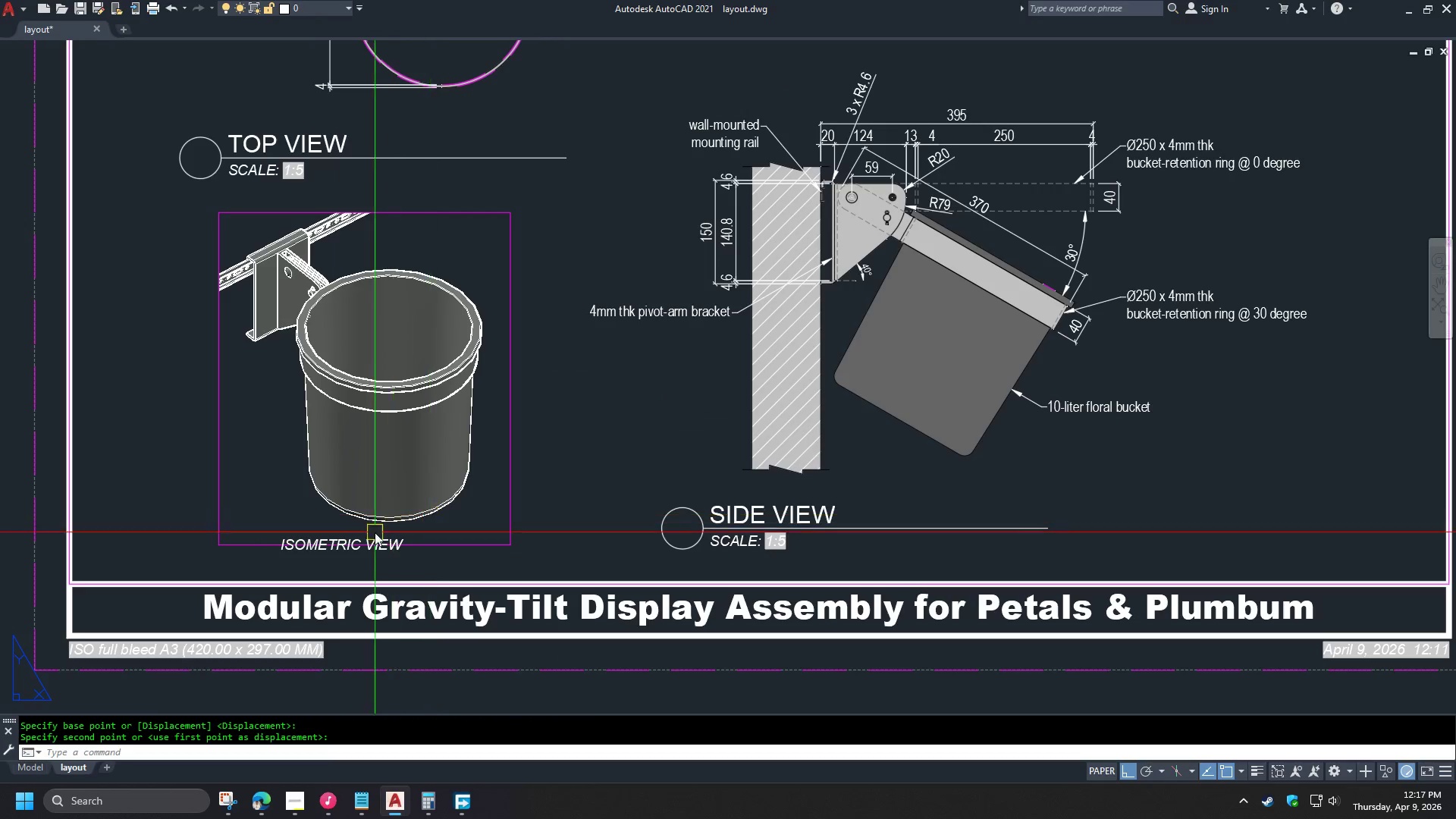 
scroll: coordinate [337, 524], scroll_direction: up, amount: 1.0
 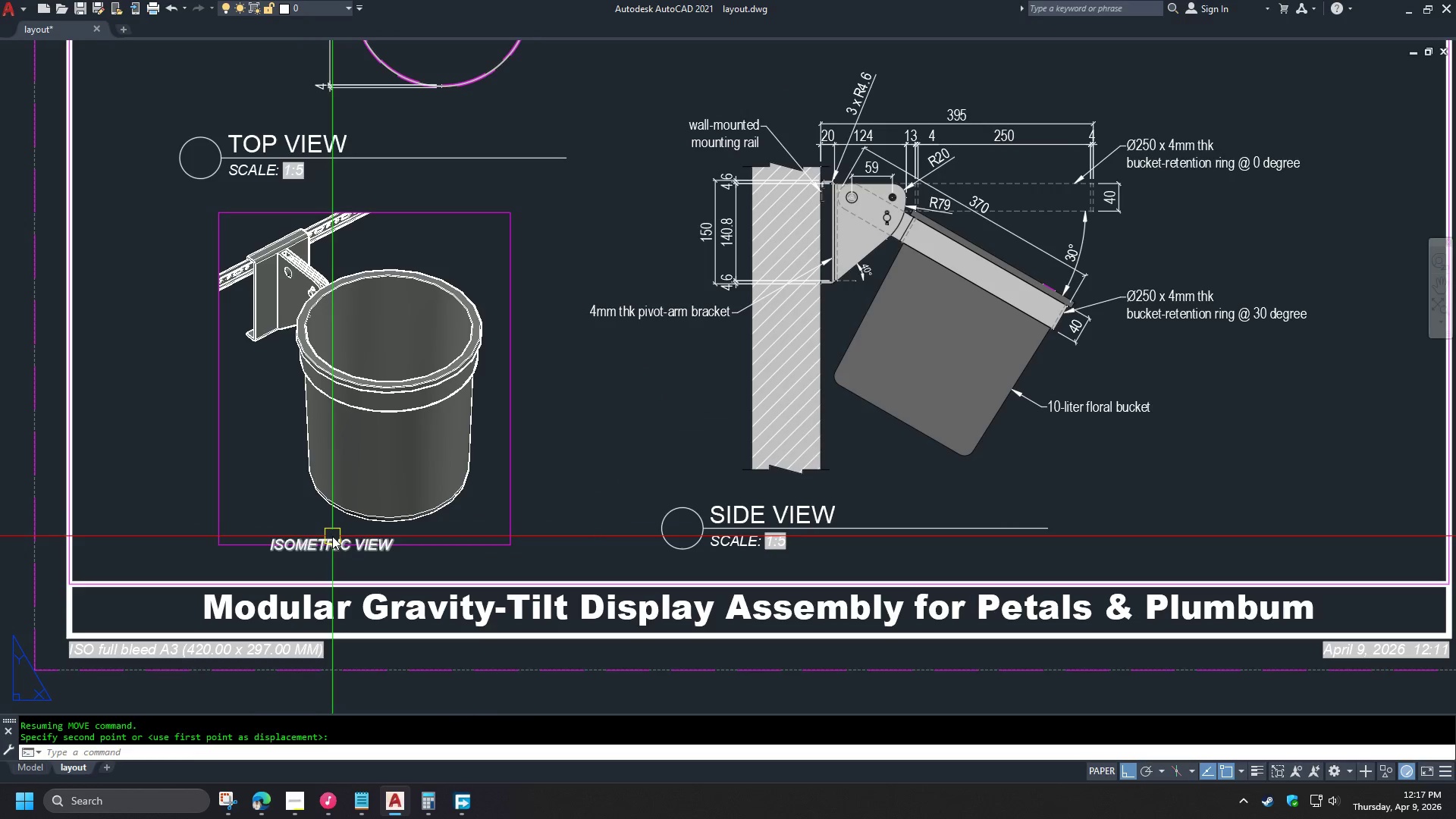 
left_click([365, 539])
 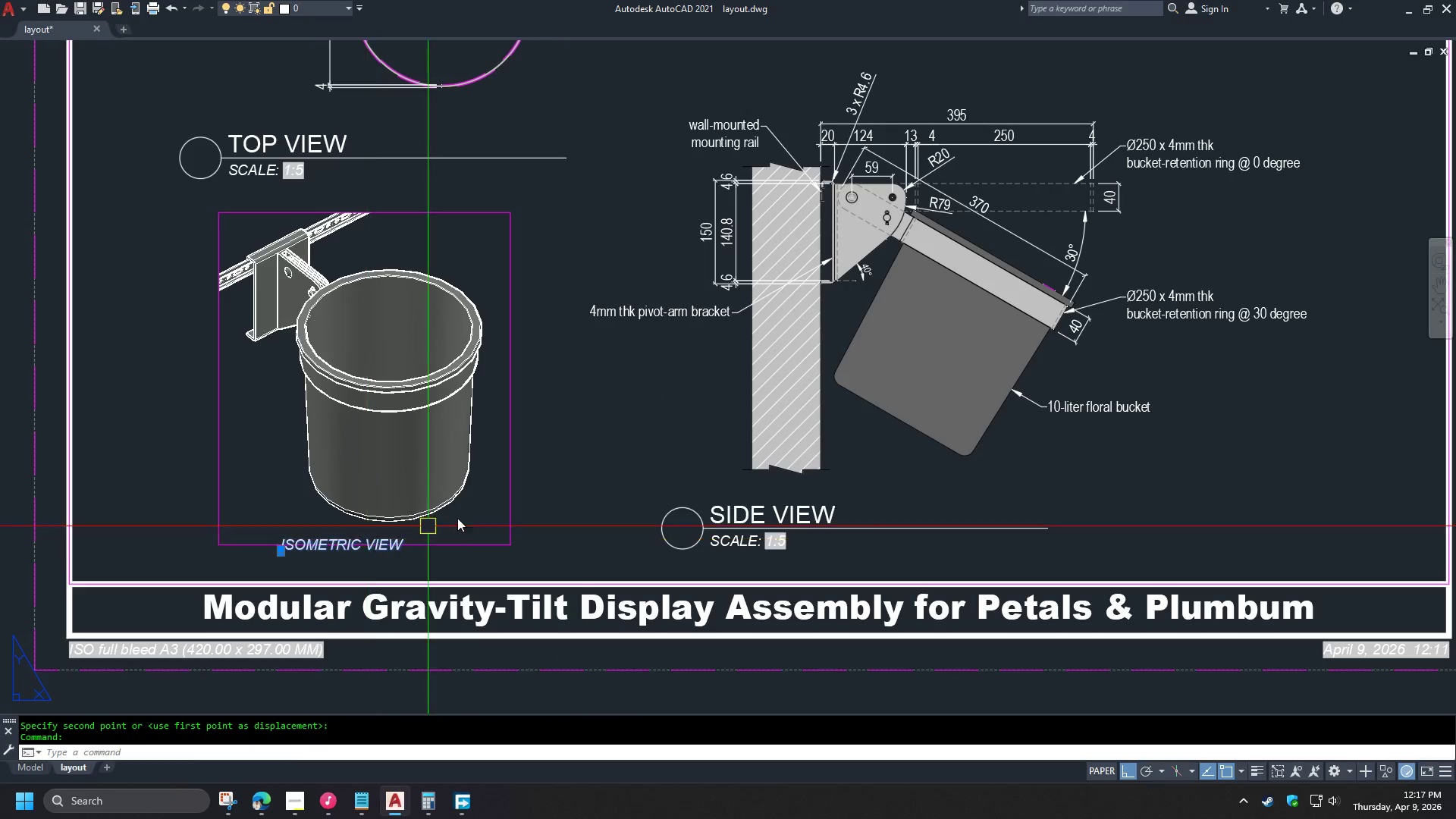 
key(Space)
 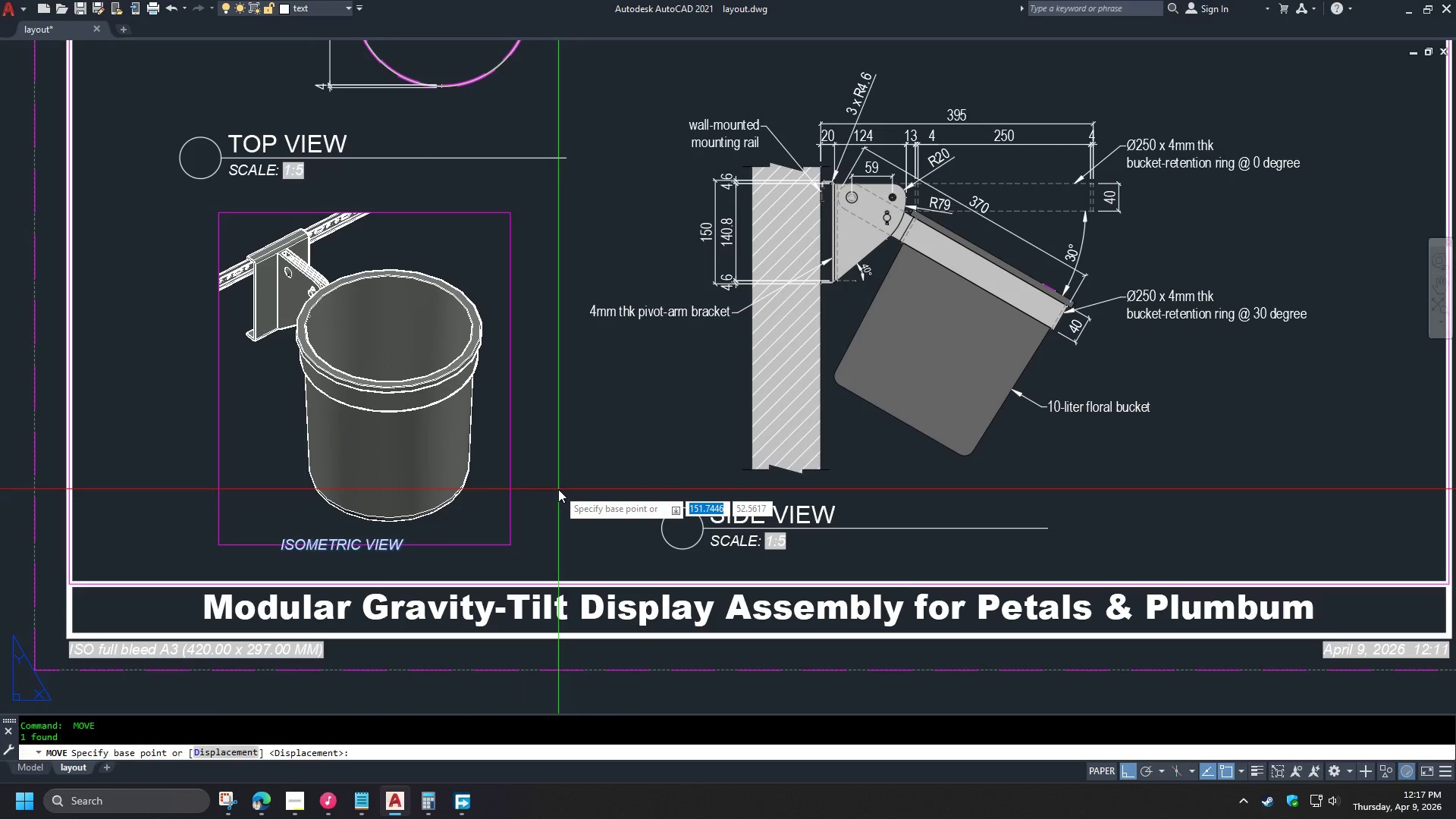 
double_click([558, 489])
 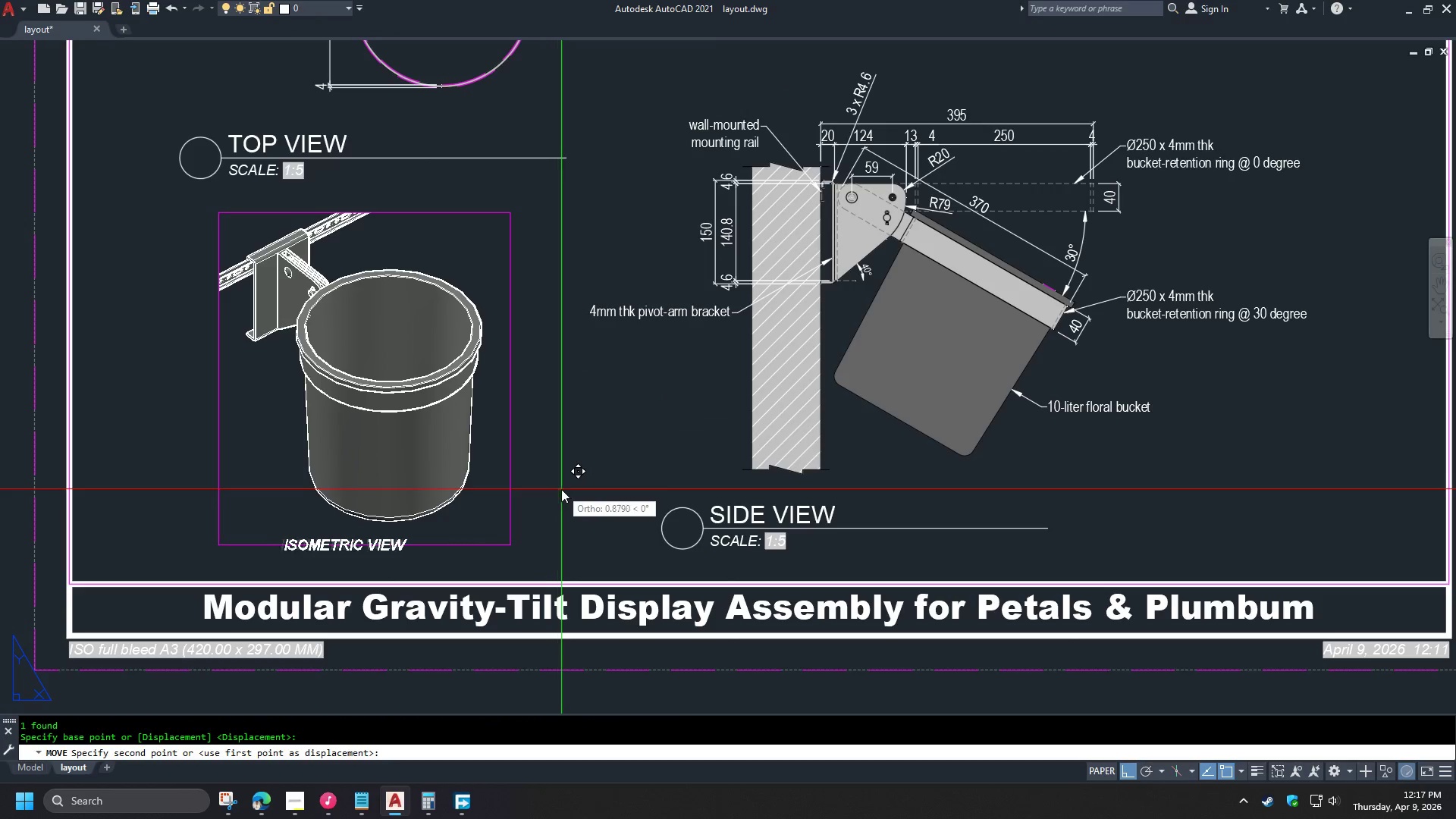 
triple_click([561, 489])
 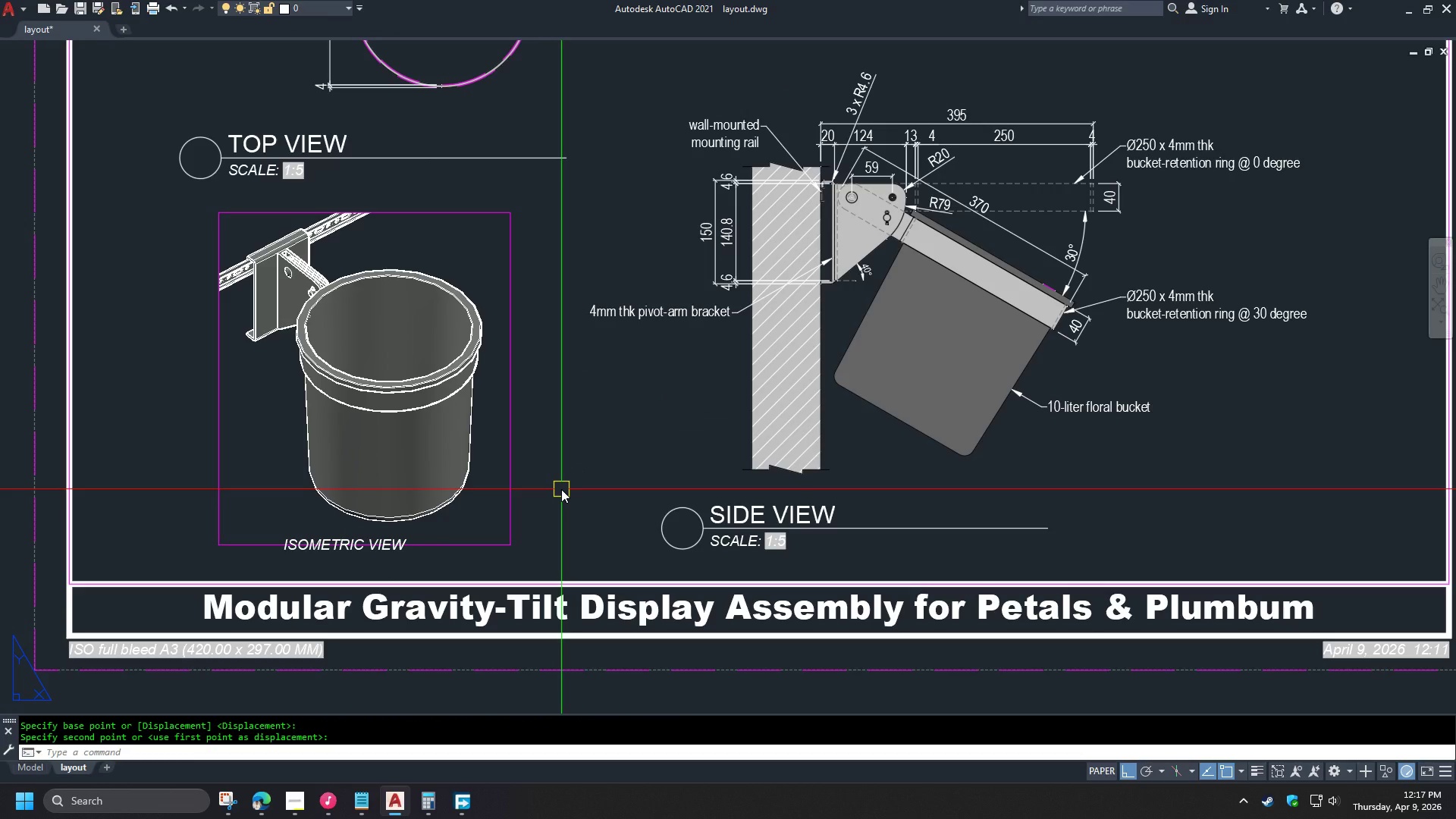 
type(pre )
 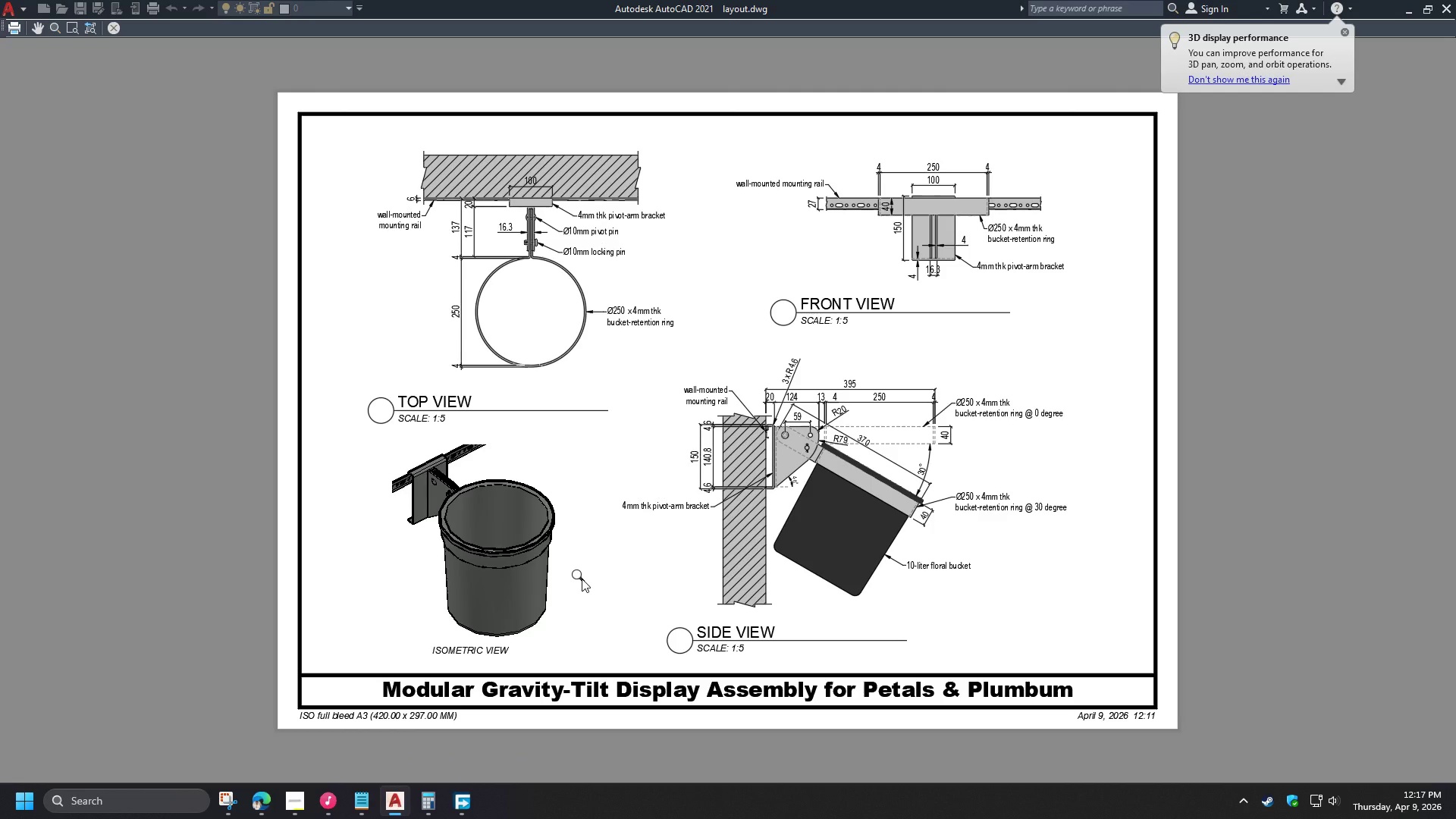 
wait(6.95)
 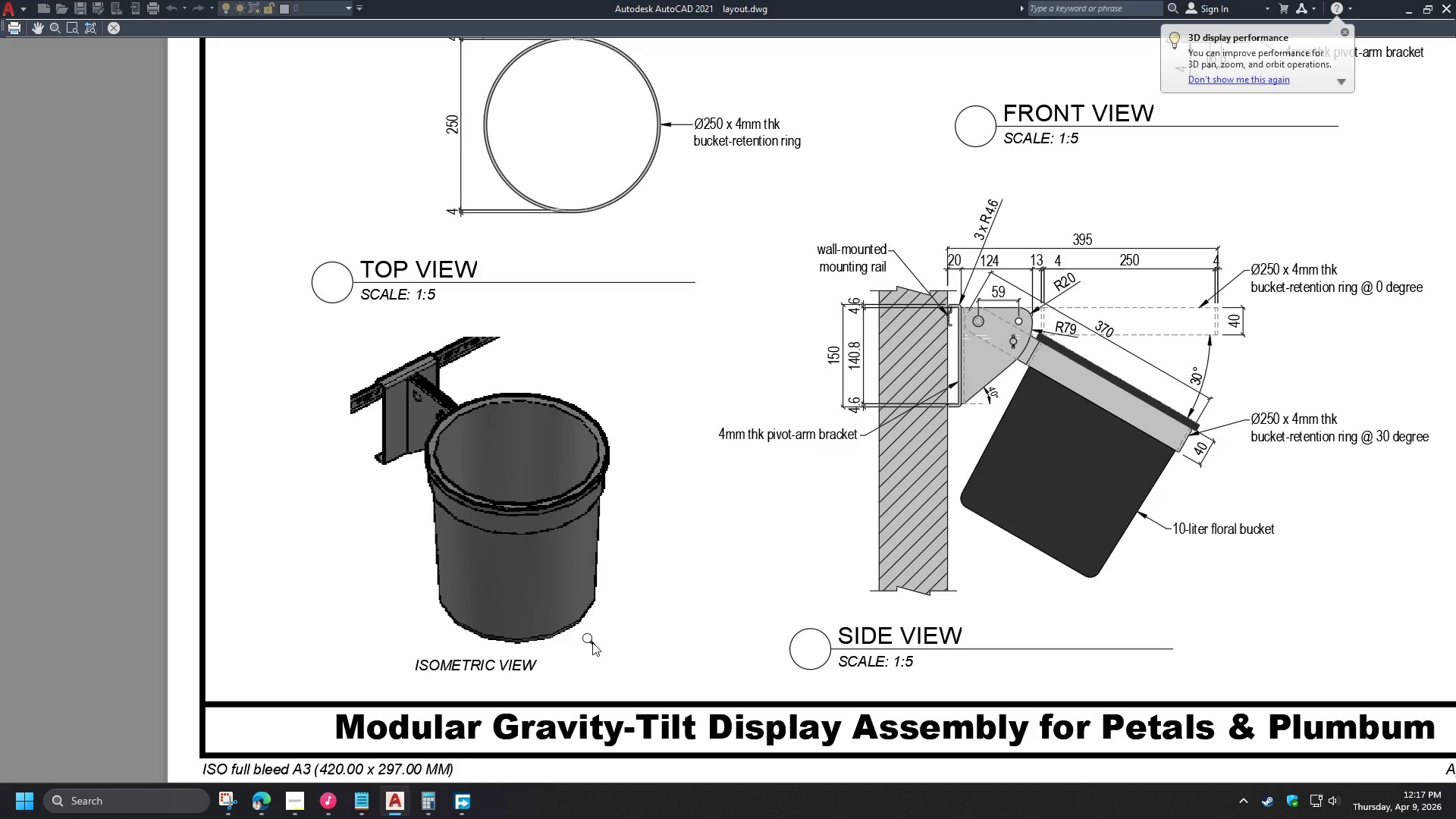 
key(Escape)
 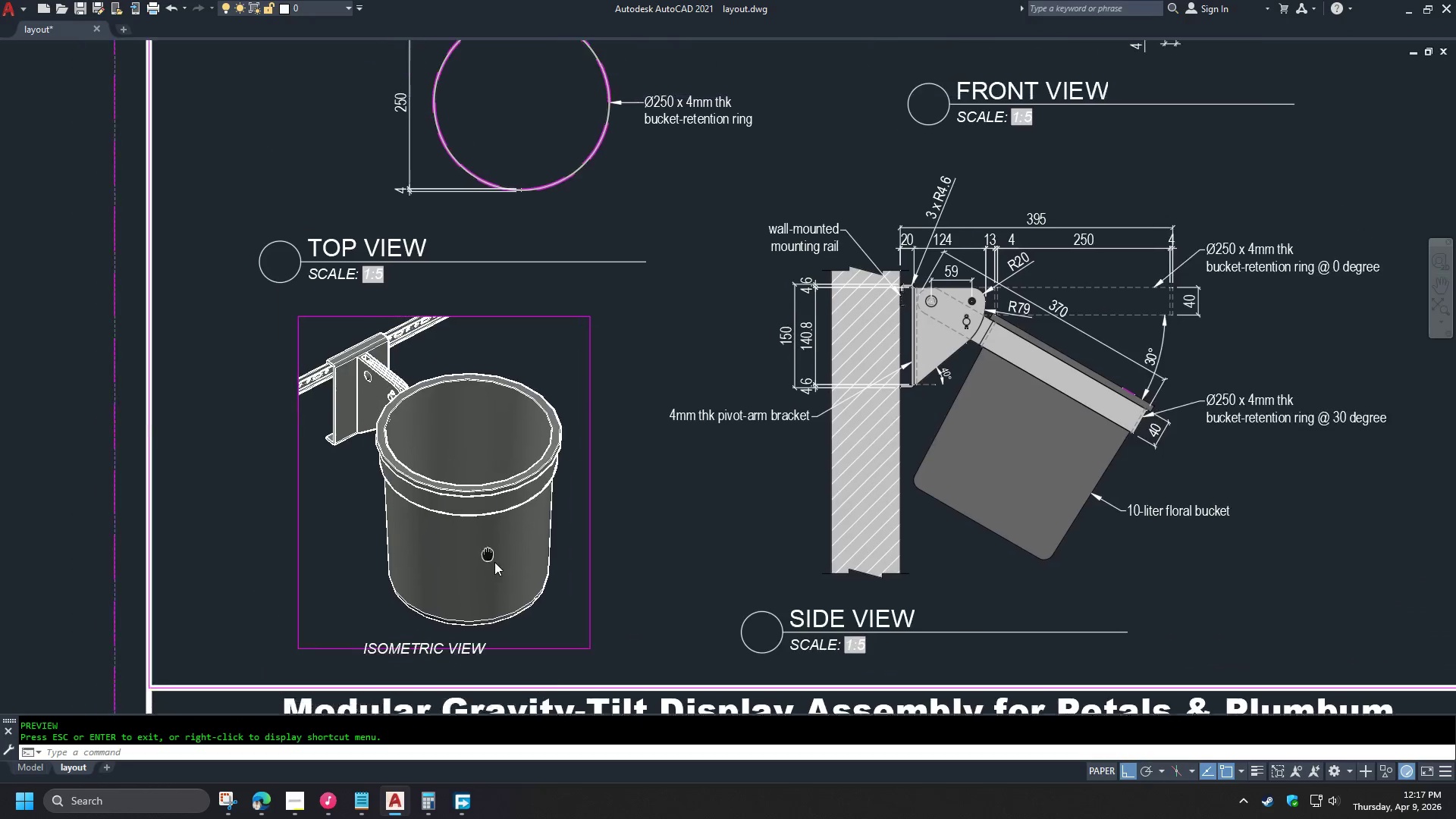 
scroll: coordinate [327, 369], scroll_direction: up, amount: 3.0
 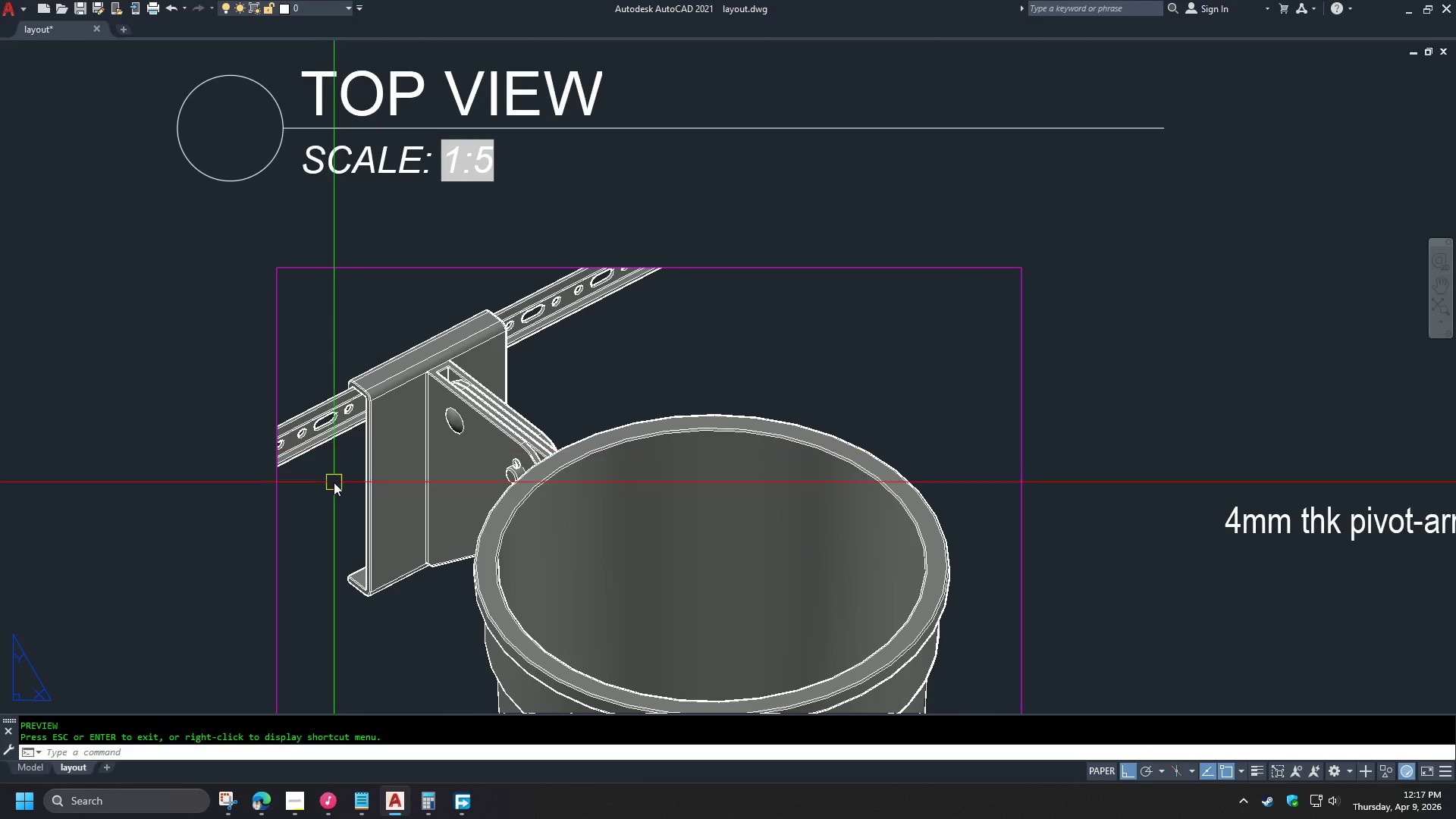 
type(pl )
 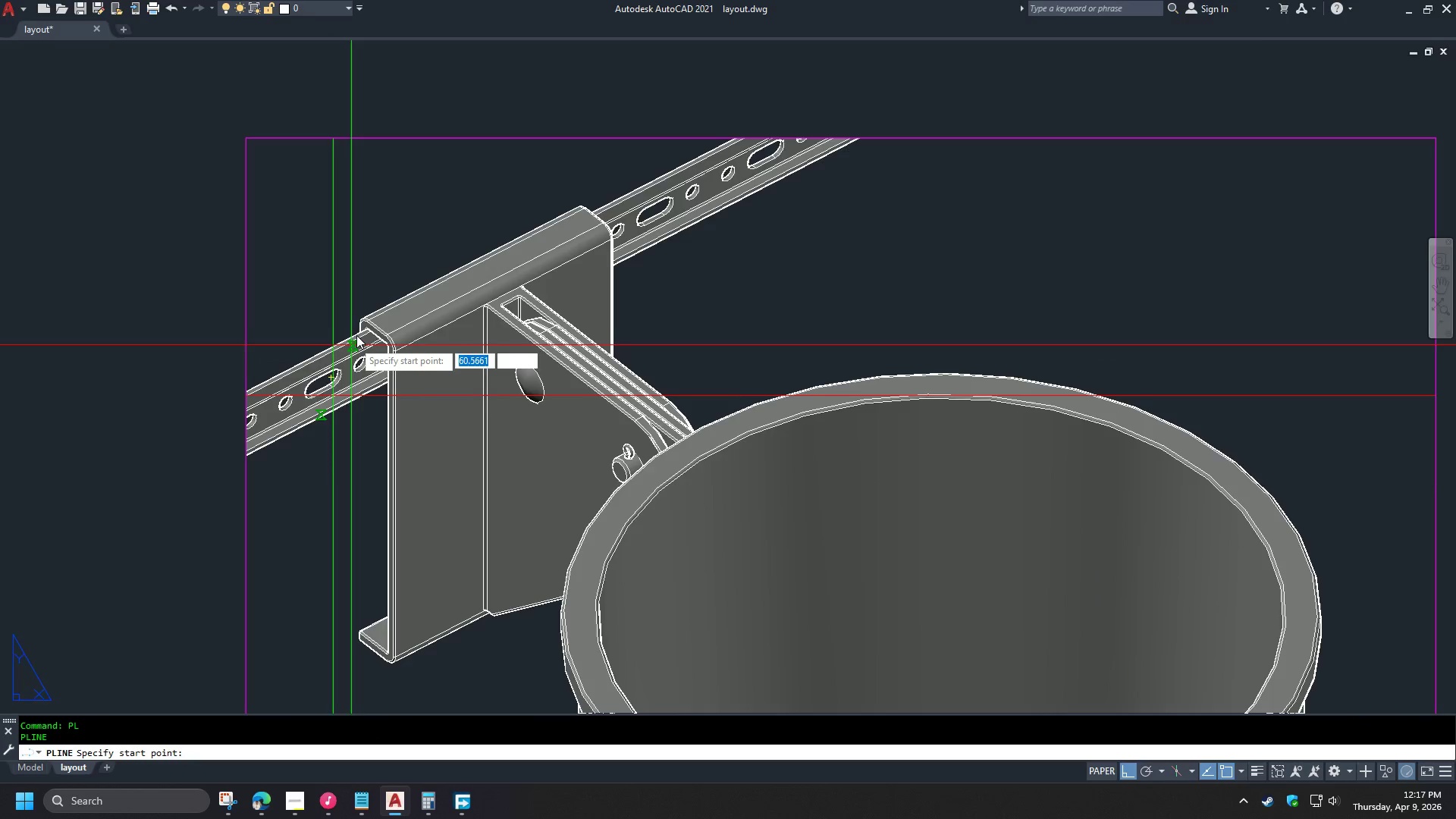 
scroll: coordinate [327, 487], scroll_direction: up, amount: 1.0
 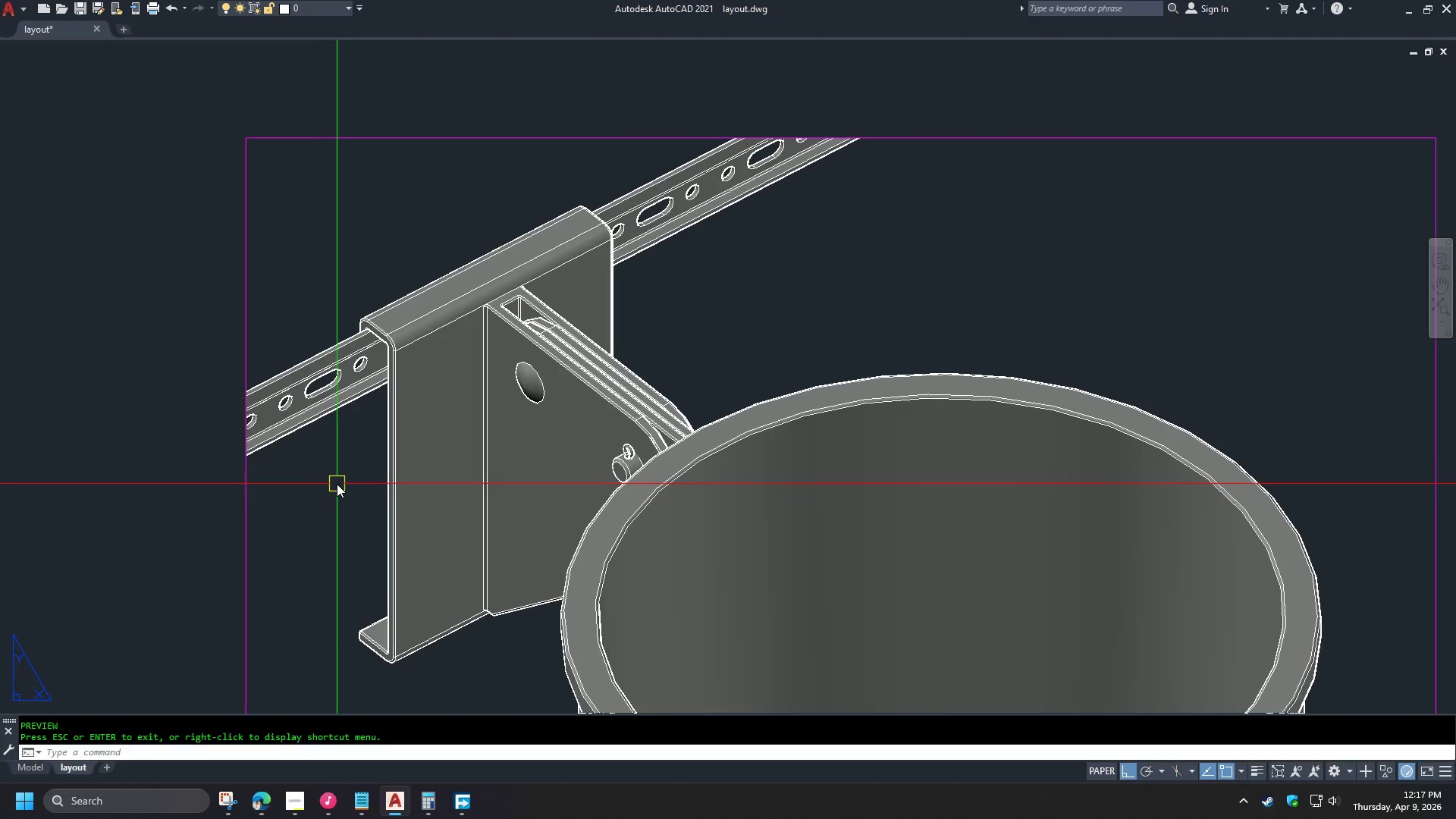 
left_click_drag(start_coordinate=[375, 216], to_coordinate=[378, 218])
 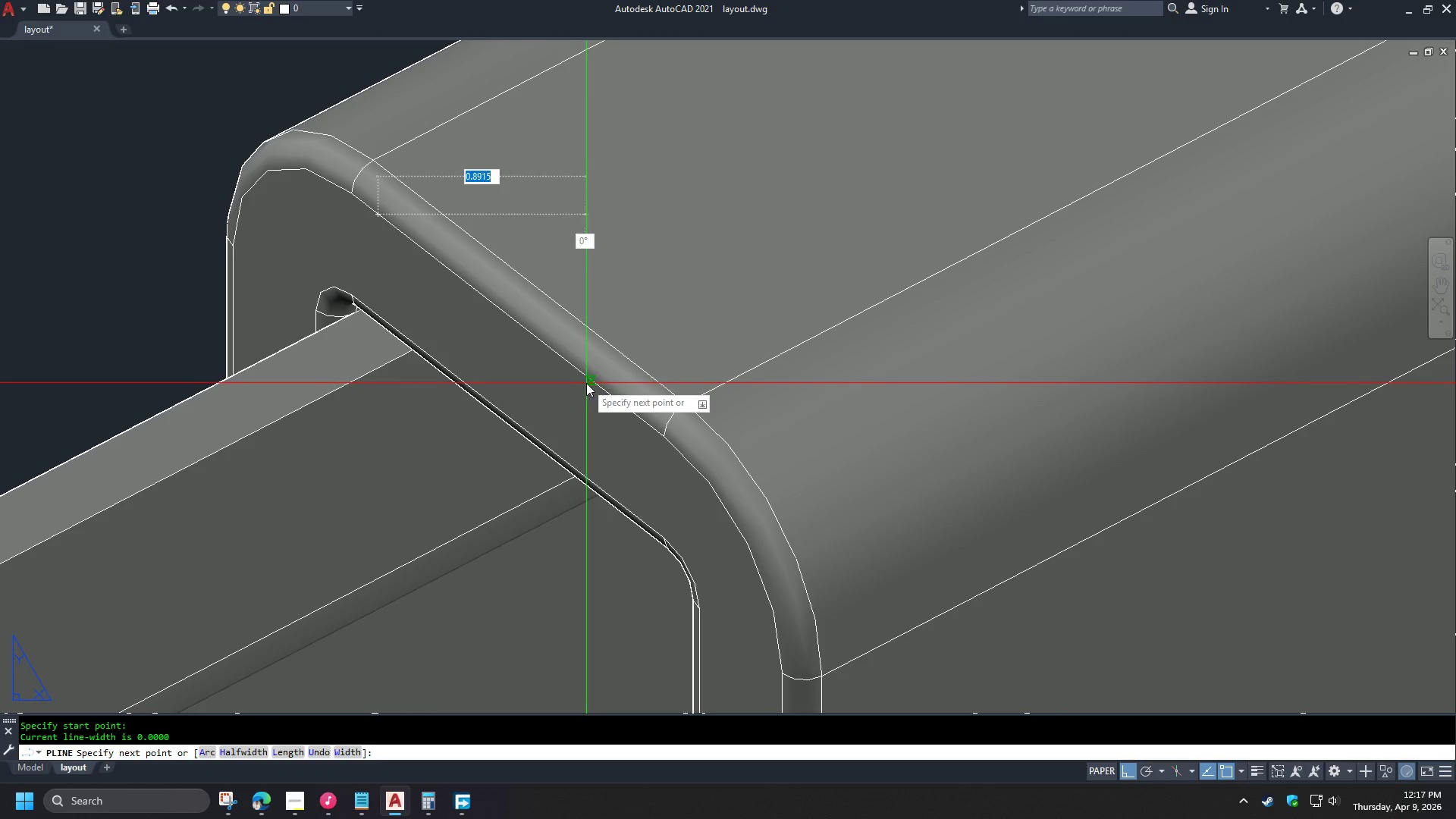 
left_click([586, 383])
 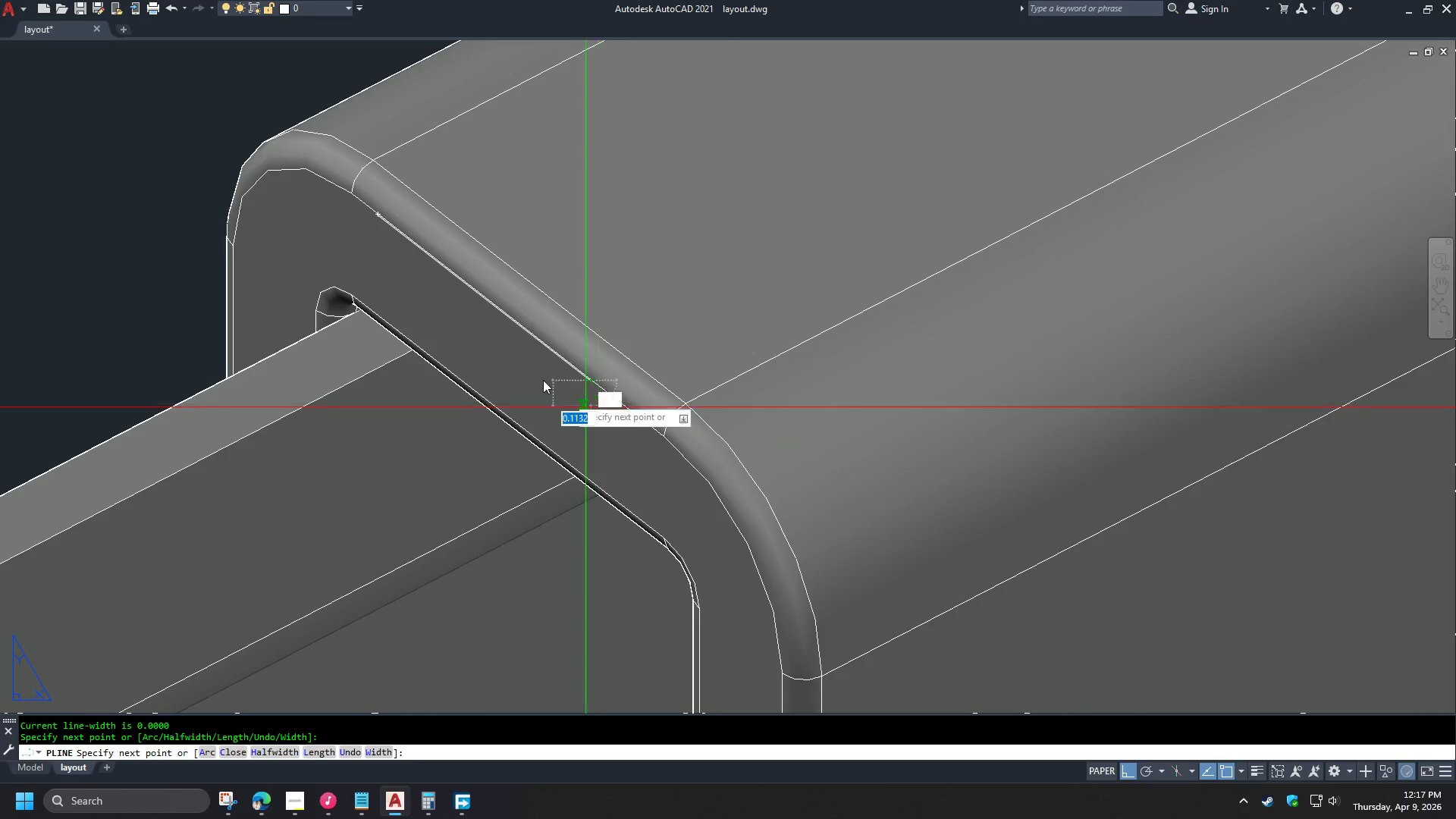 
scroll: coordinate [452, 385], scroll_direction: up, amount: 6.0
 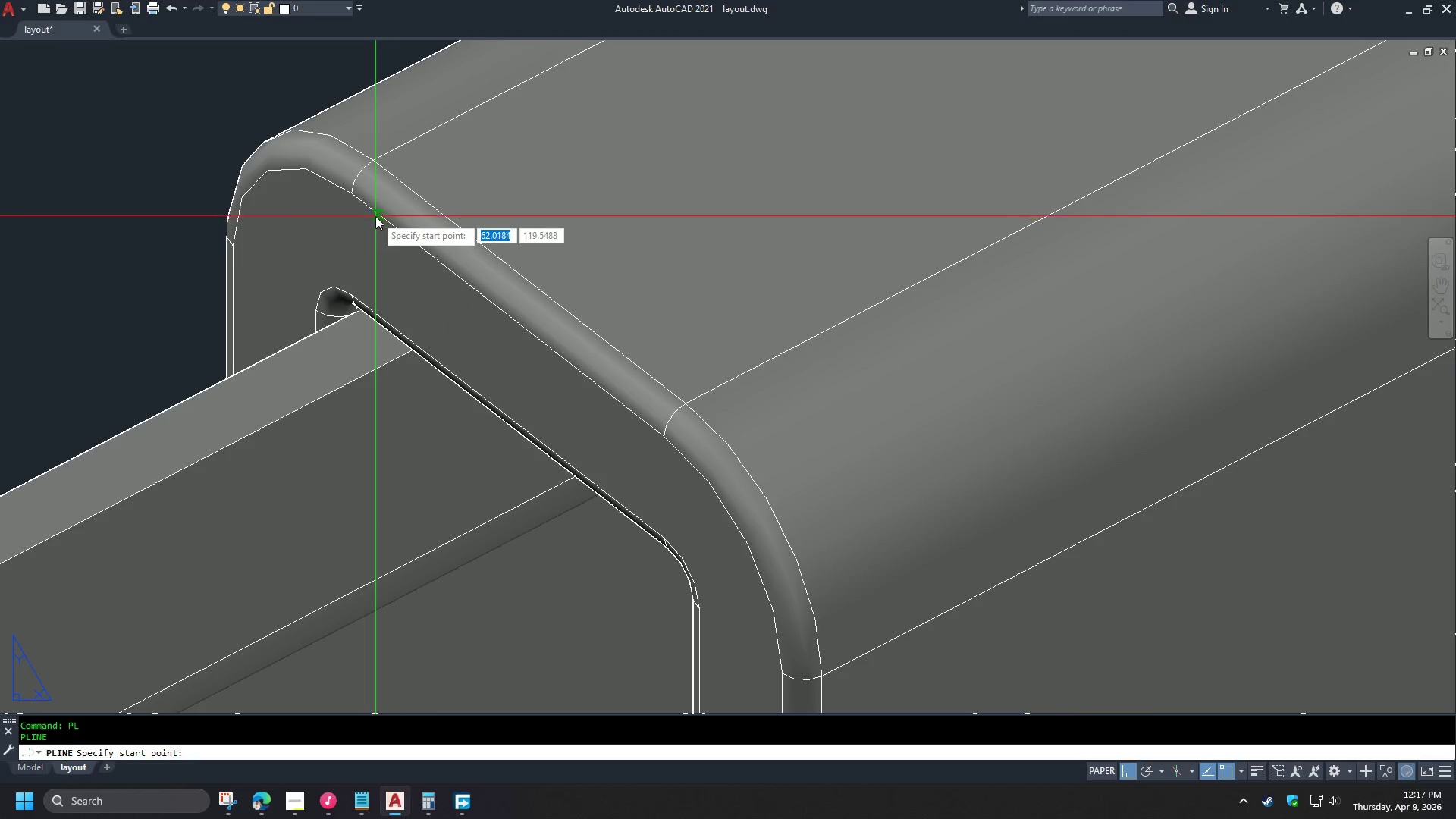 
scroll: coordinate [469, 293], scroll_direction: down, amount: 3.0
 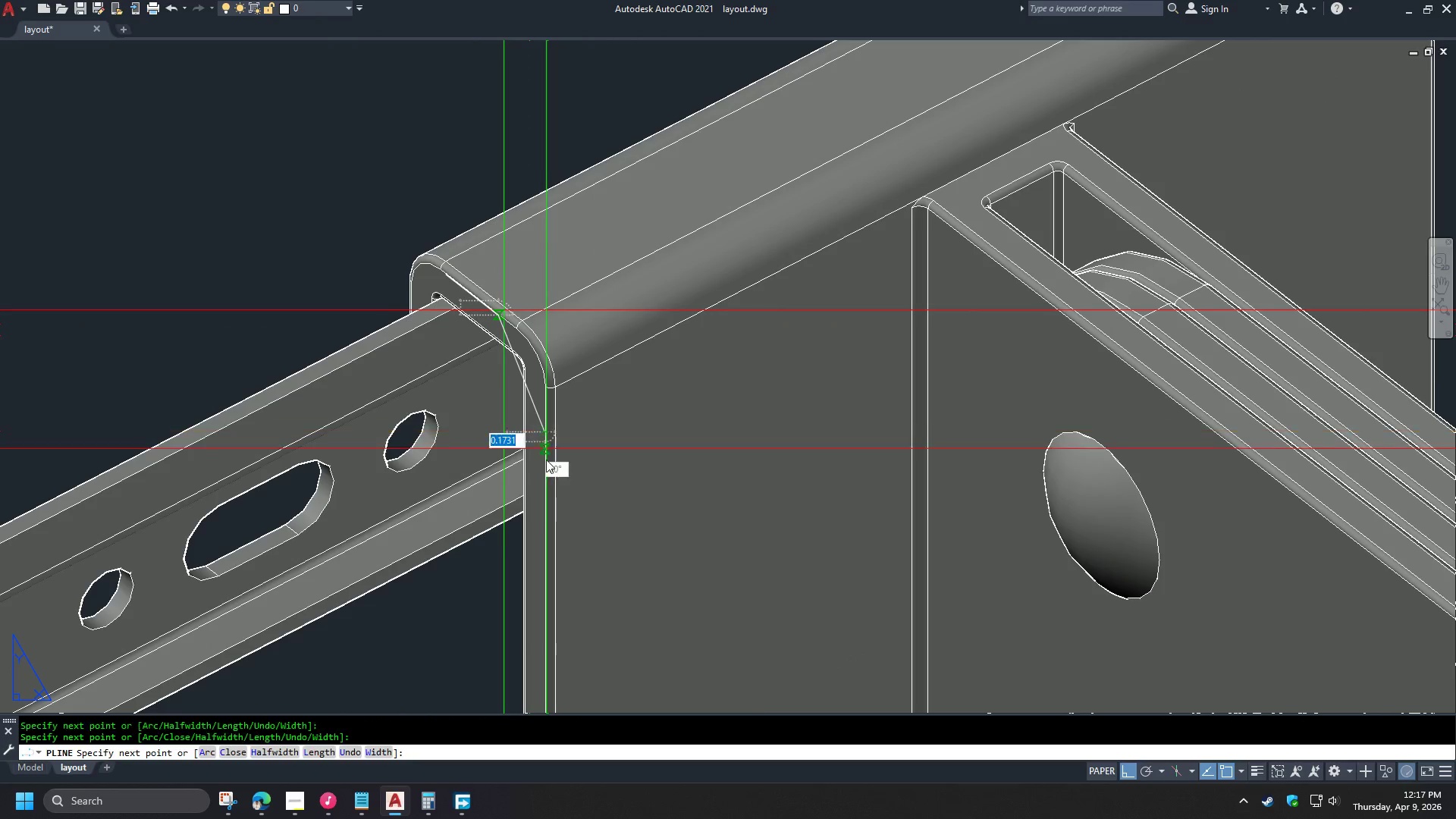 
left_click([466, 684])
 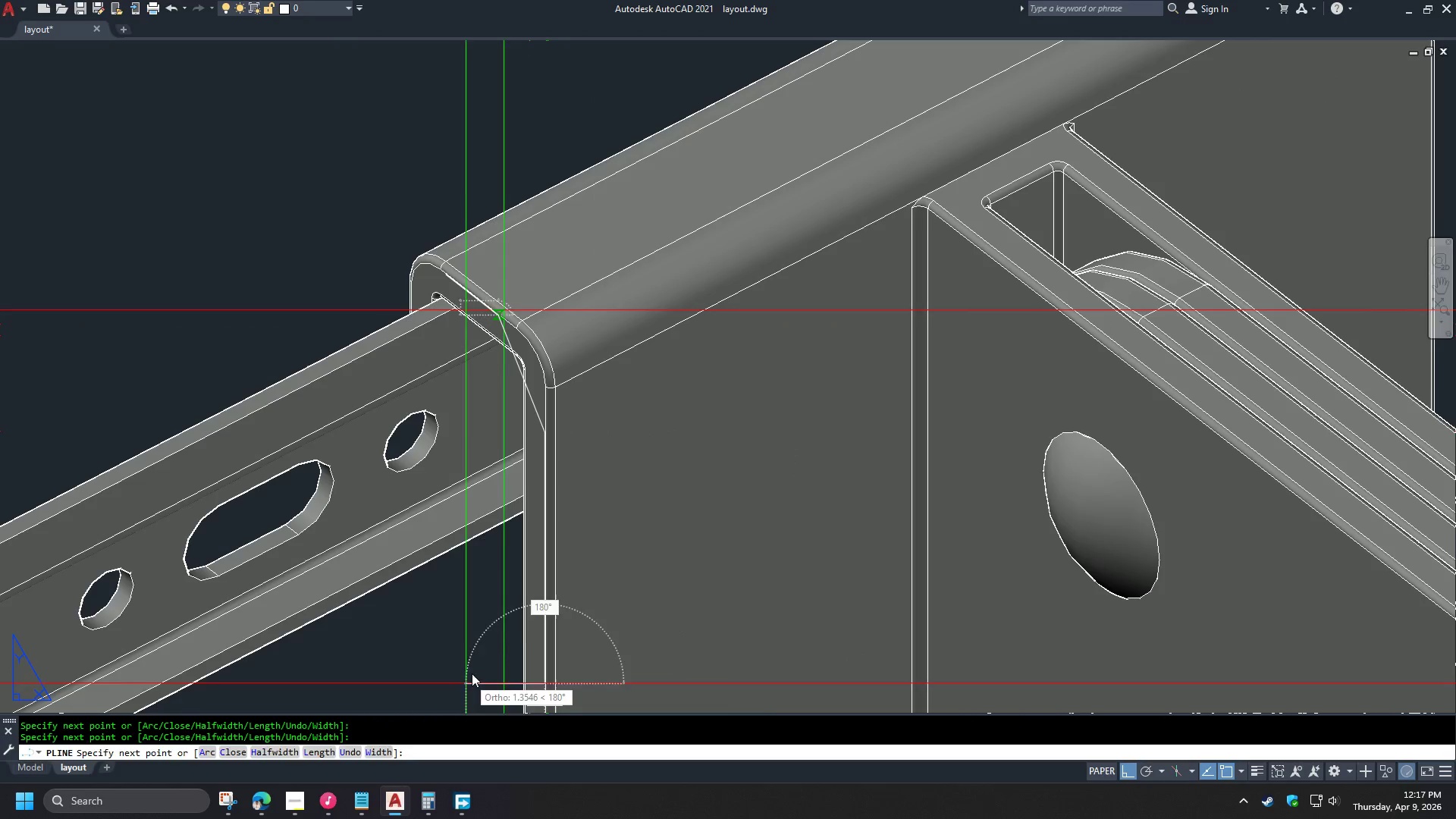 
key(Space)
 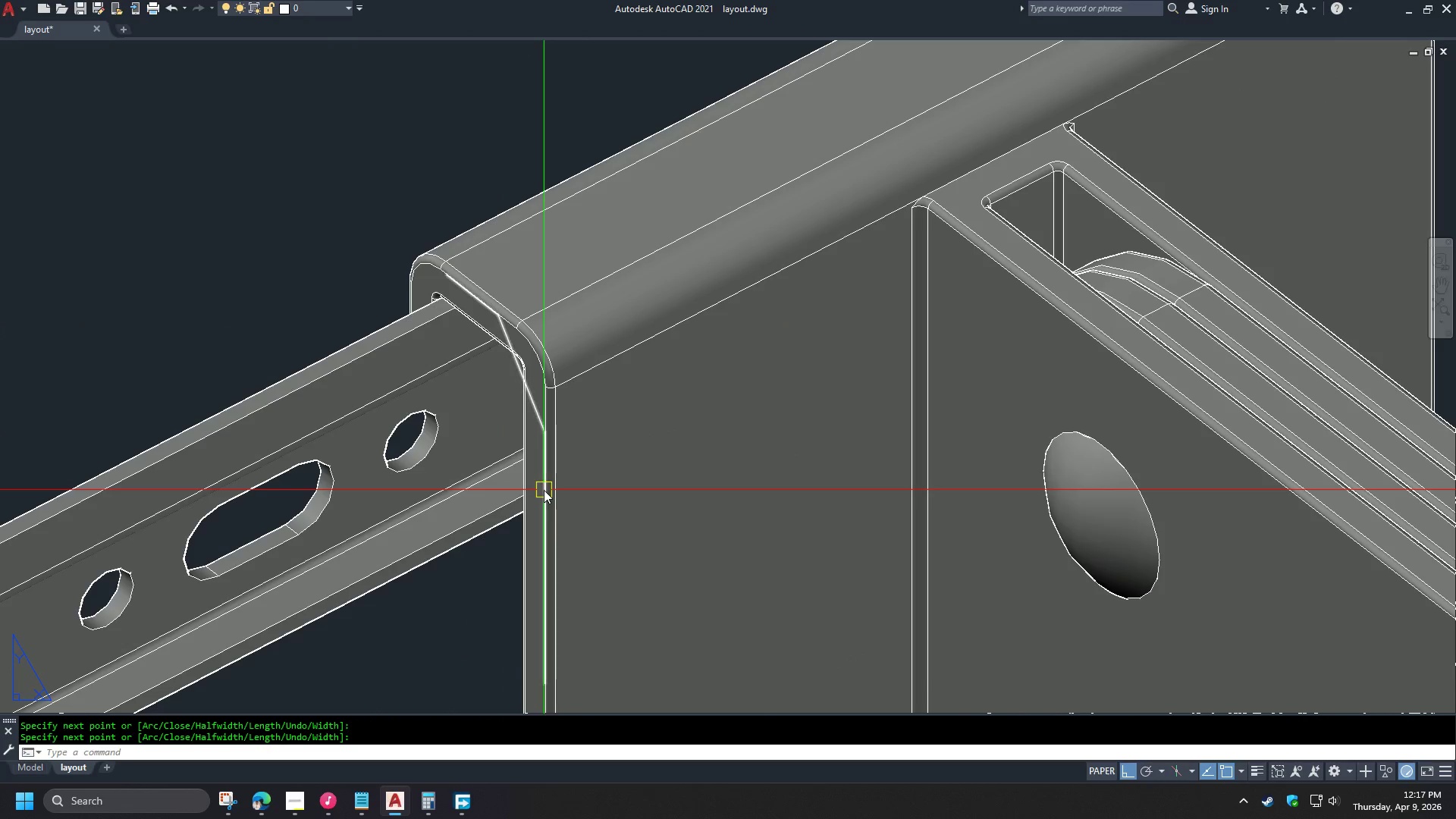 
left_click([544, 490])
 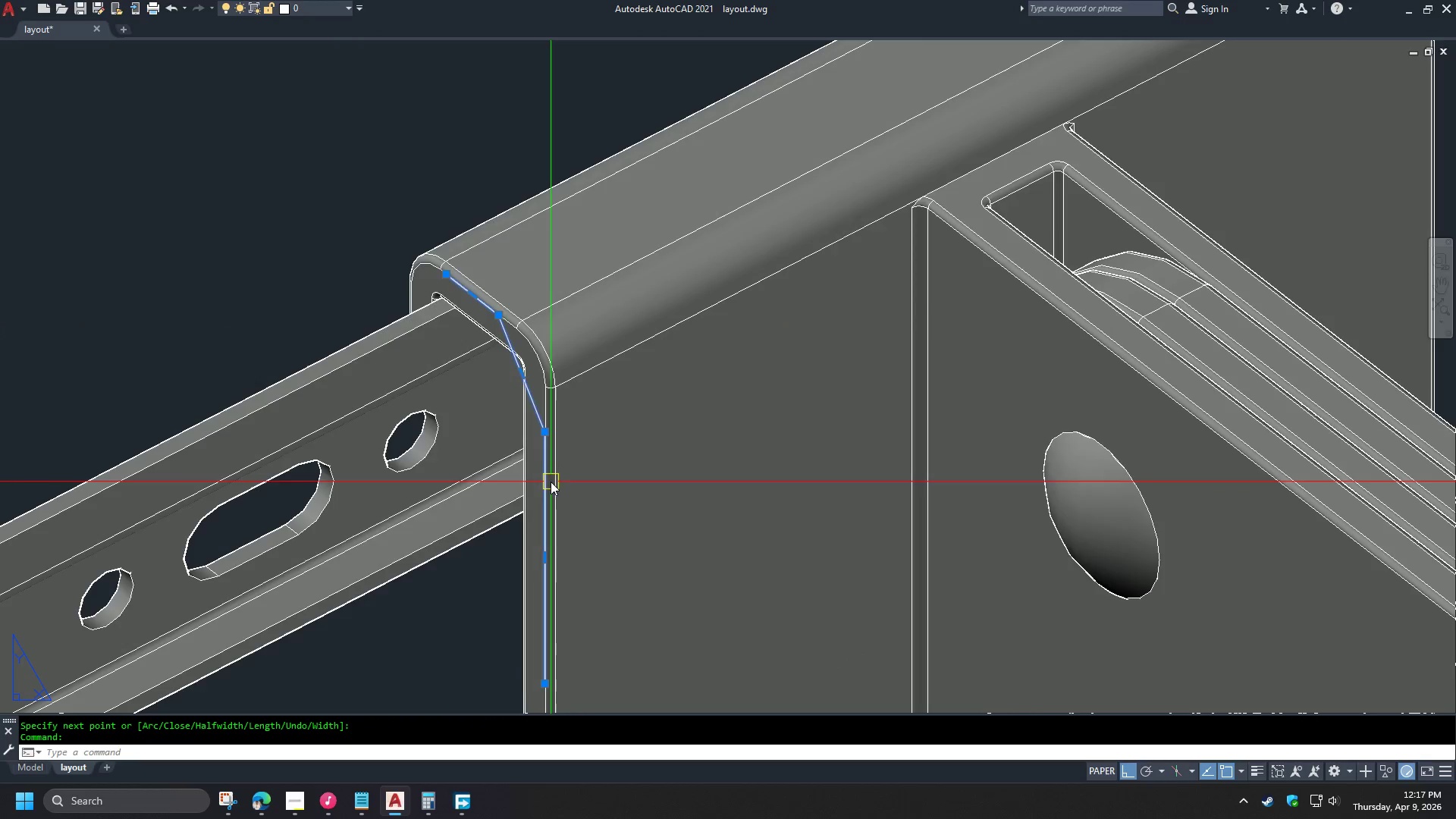 
key(F1)
 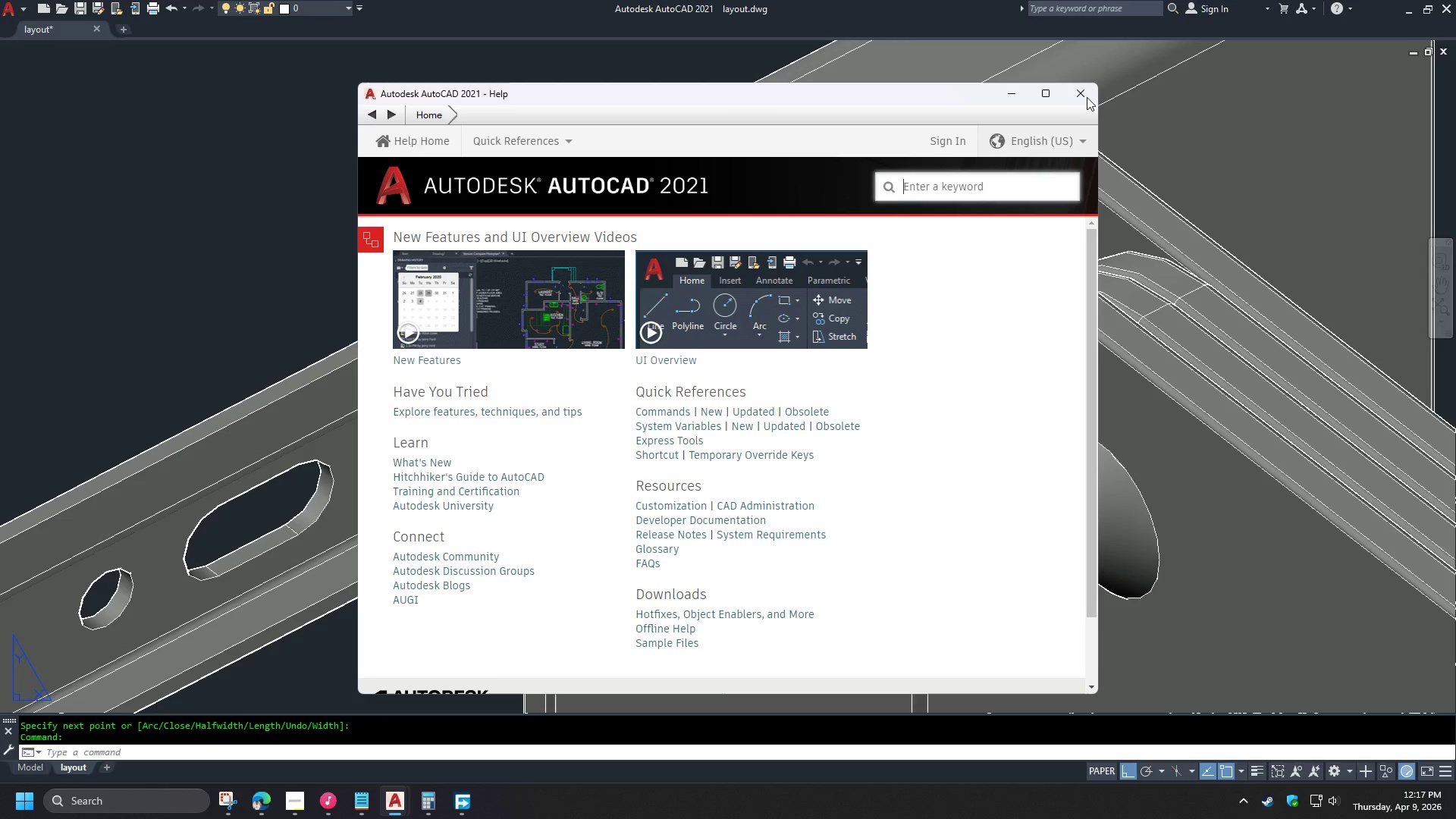 
left_click([1082, 96])
 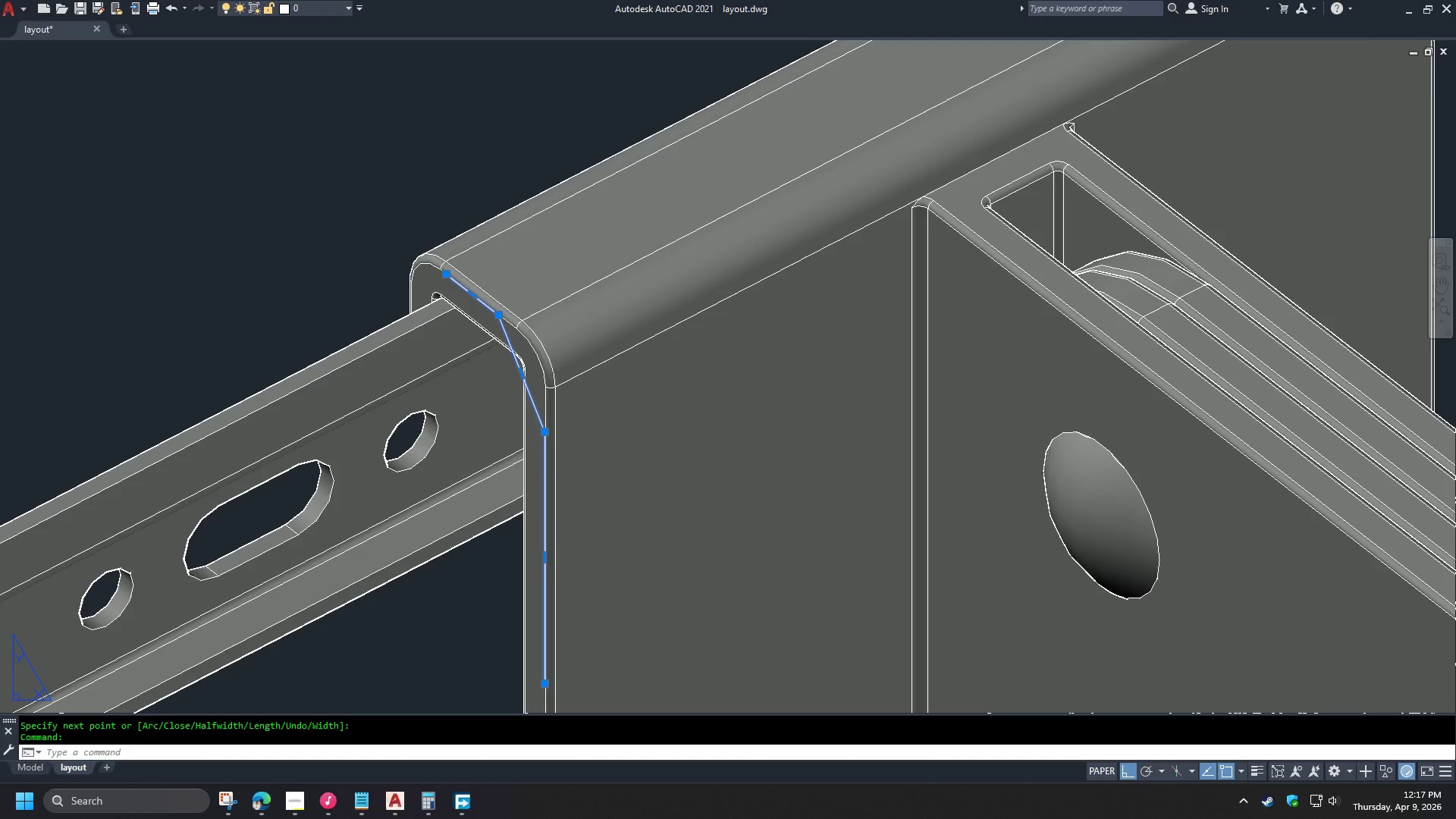 
key(Escape)
 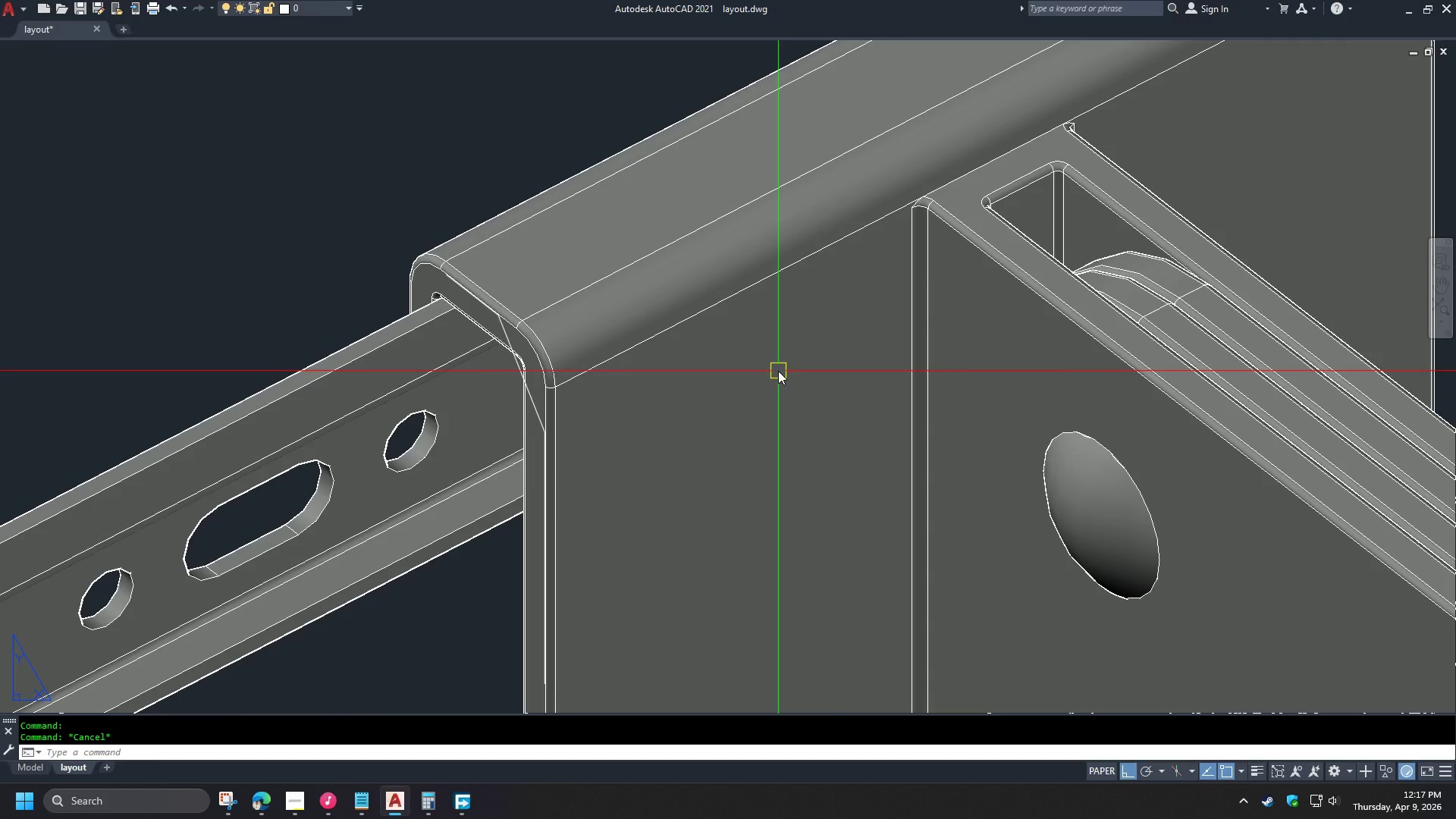 
key(F)
 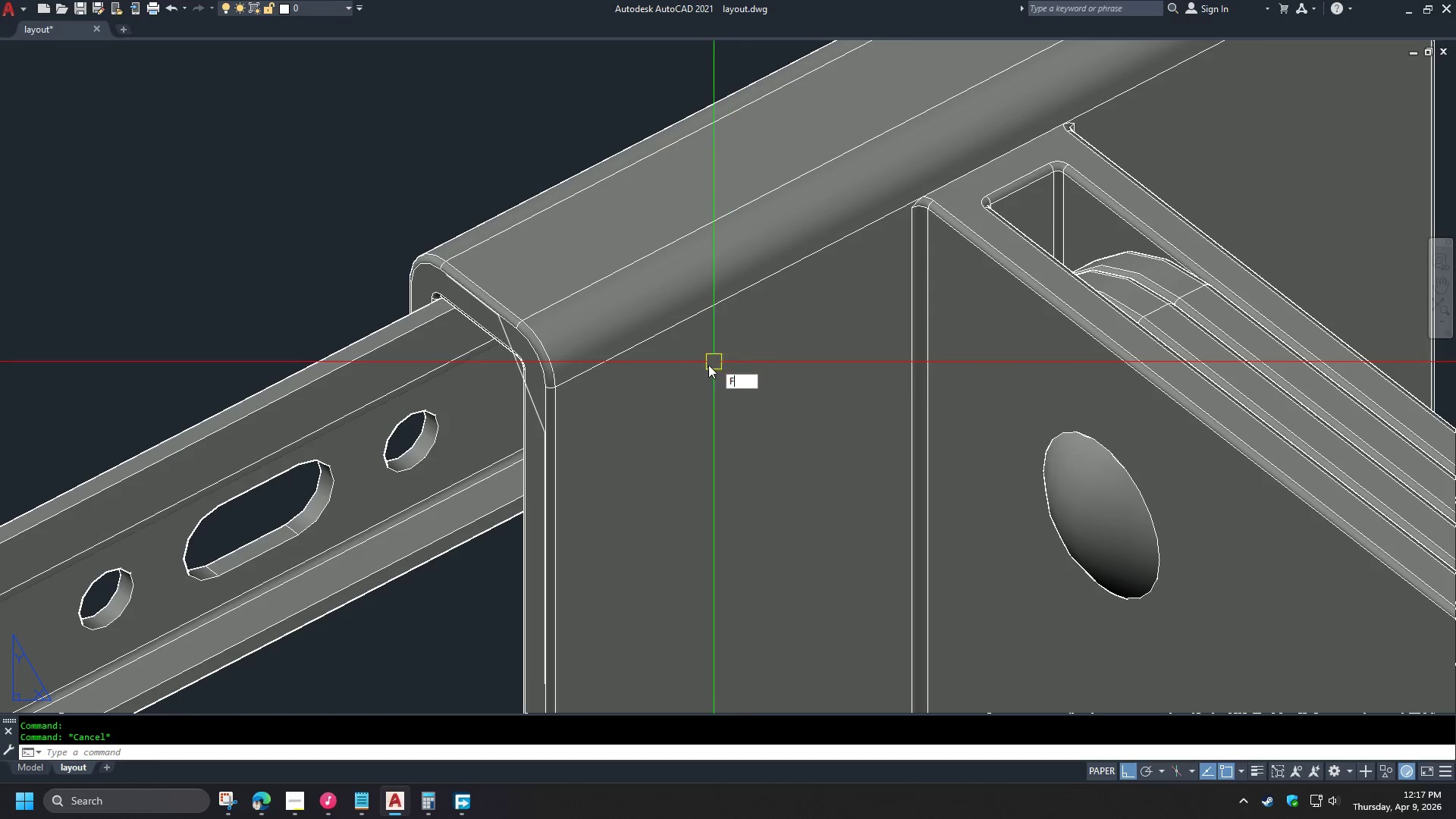 
key(Space)
 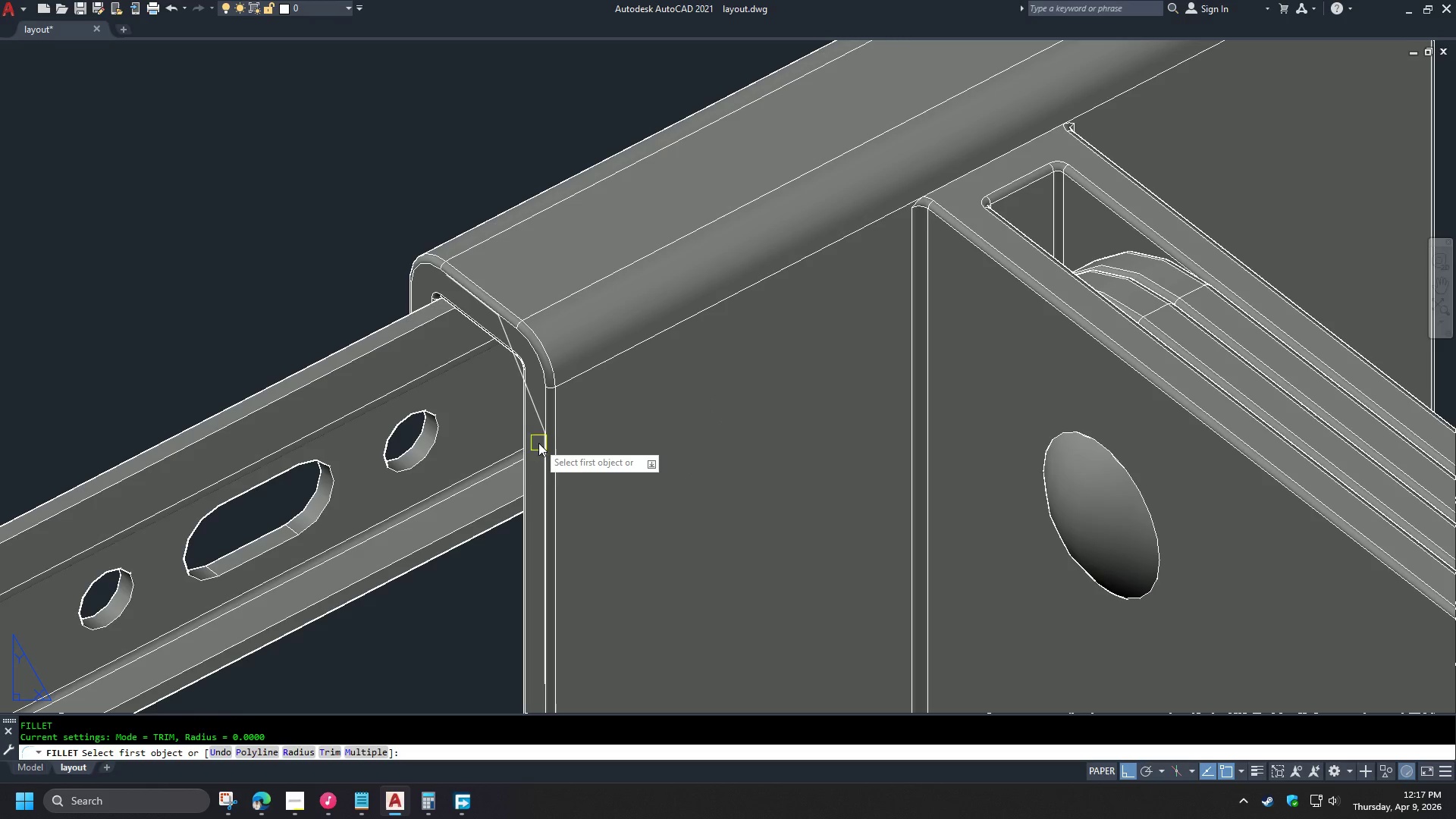 
left_click([550, 464])
 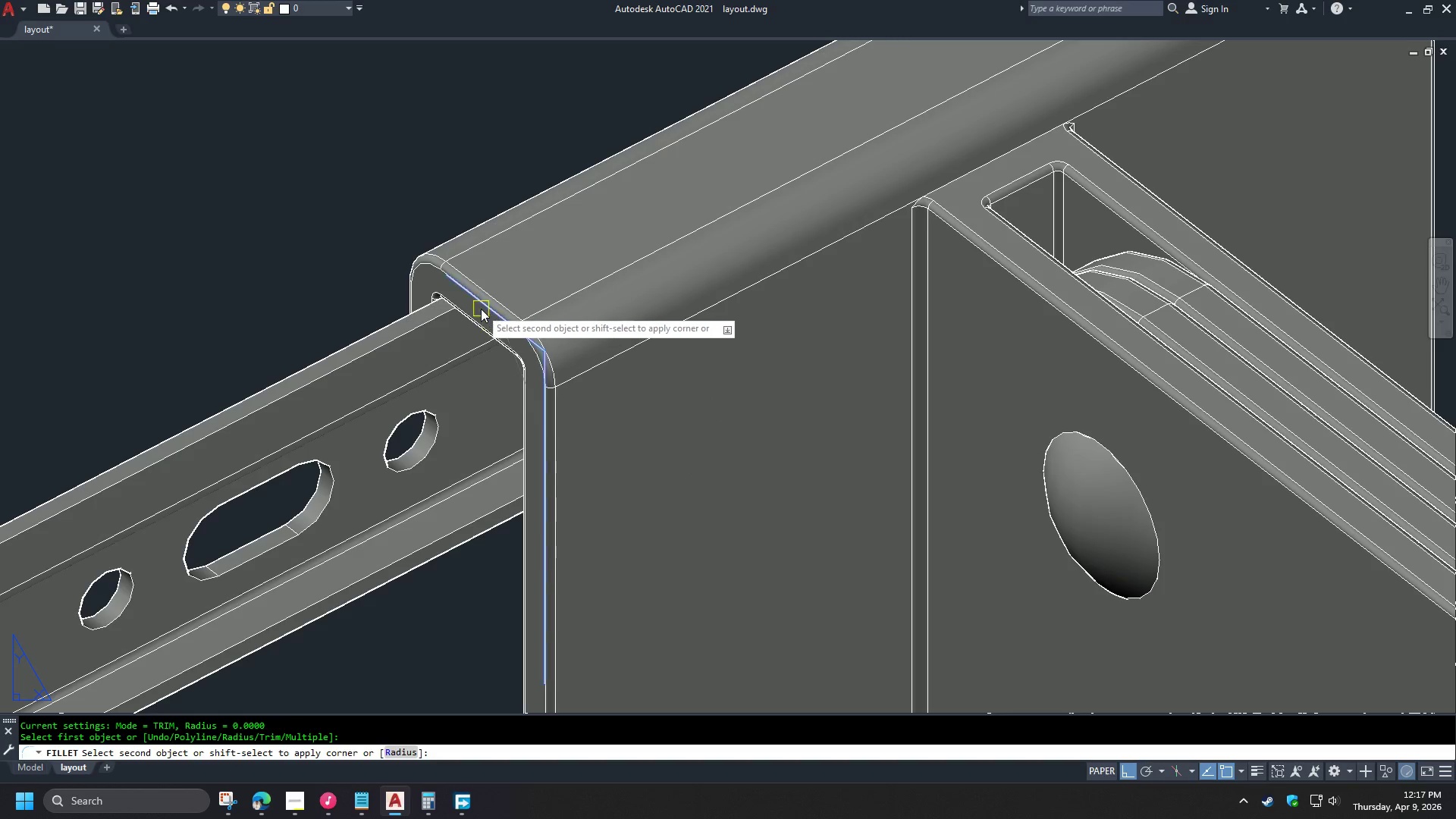 
left_click([481, 309])
 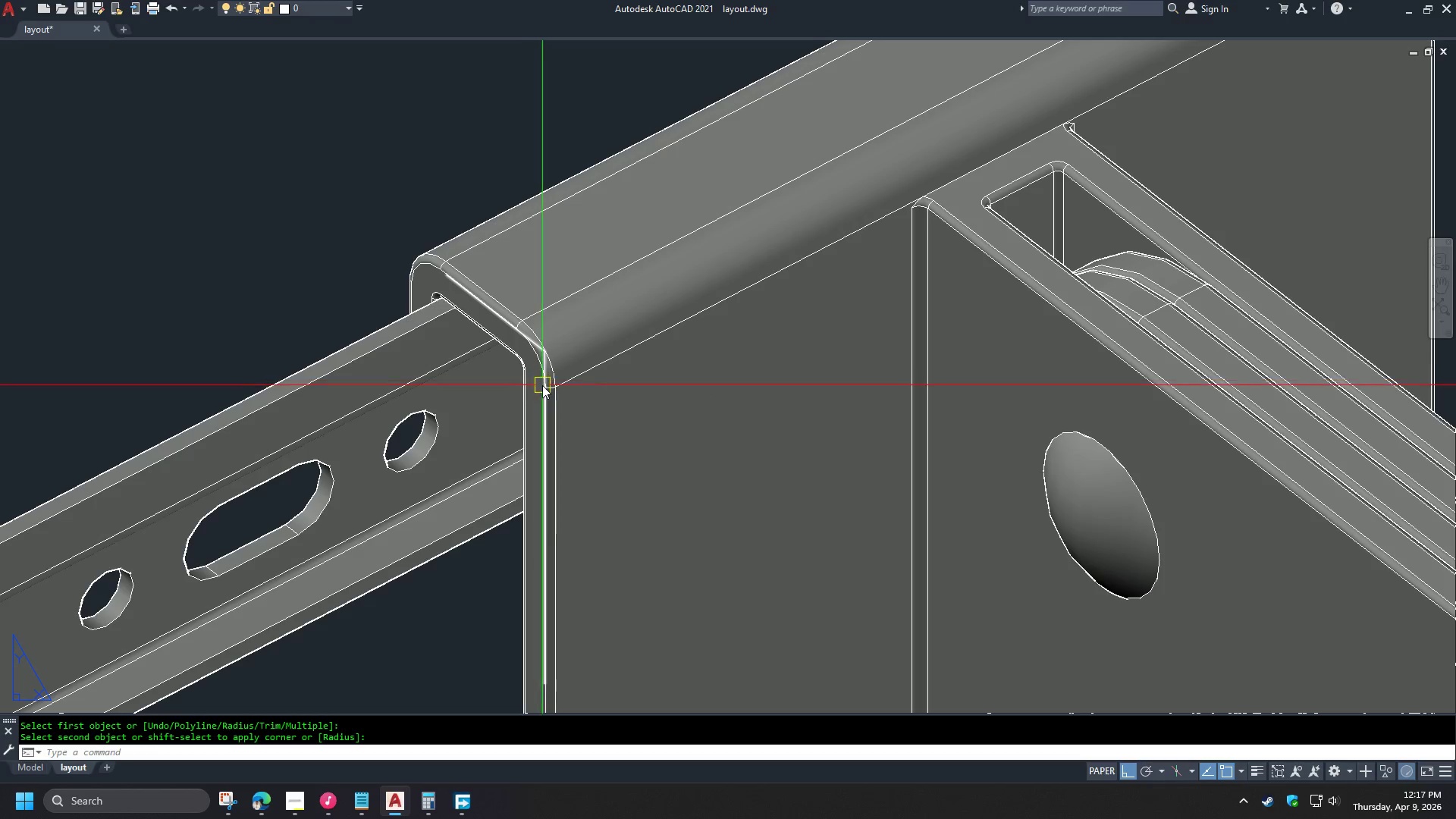 
left_click([543, 384])
 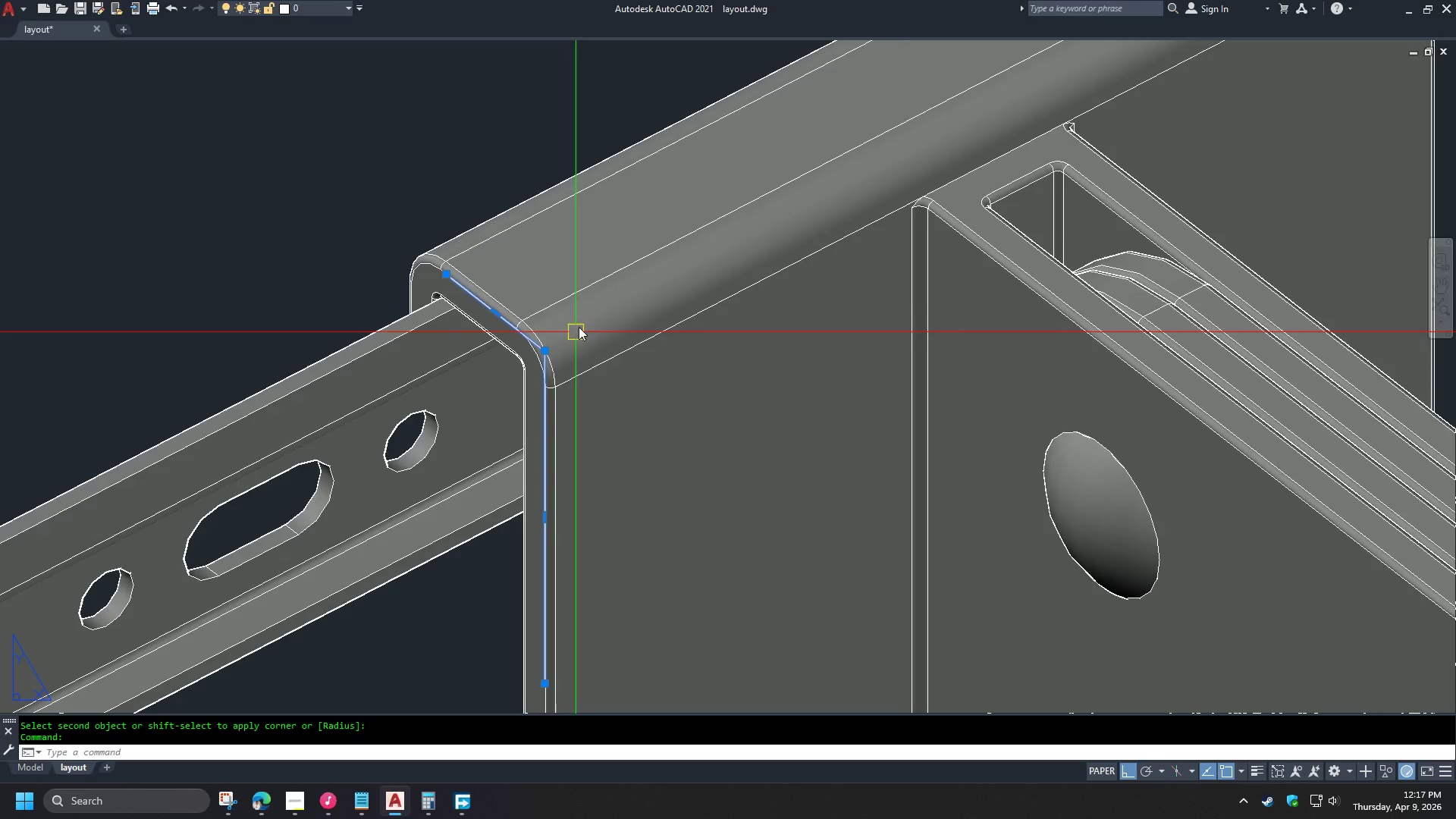 
key(M)
 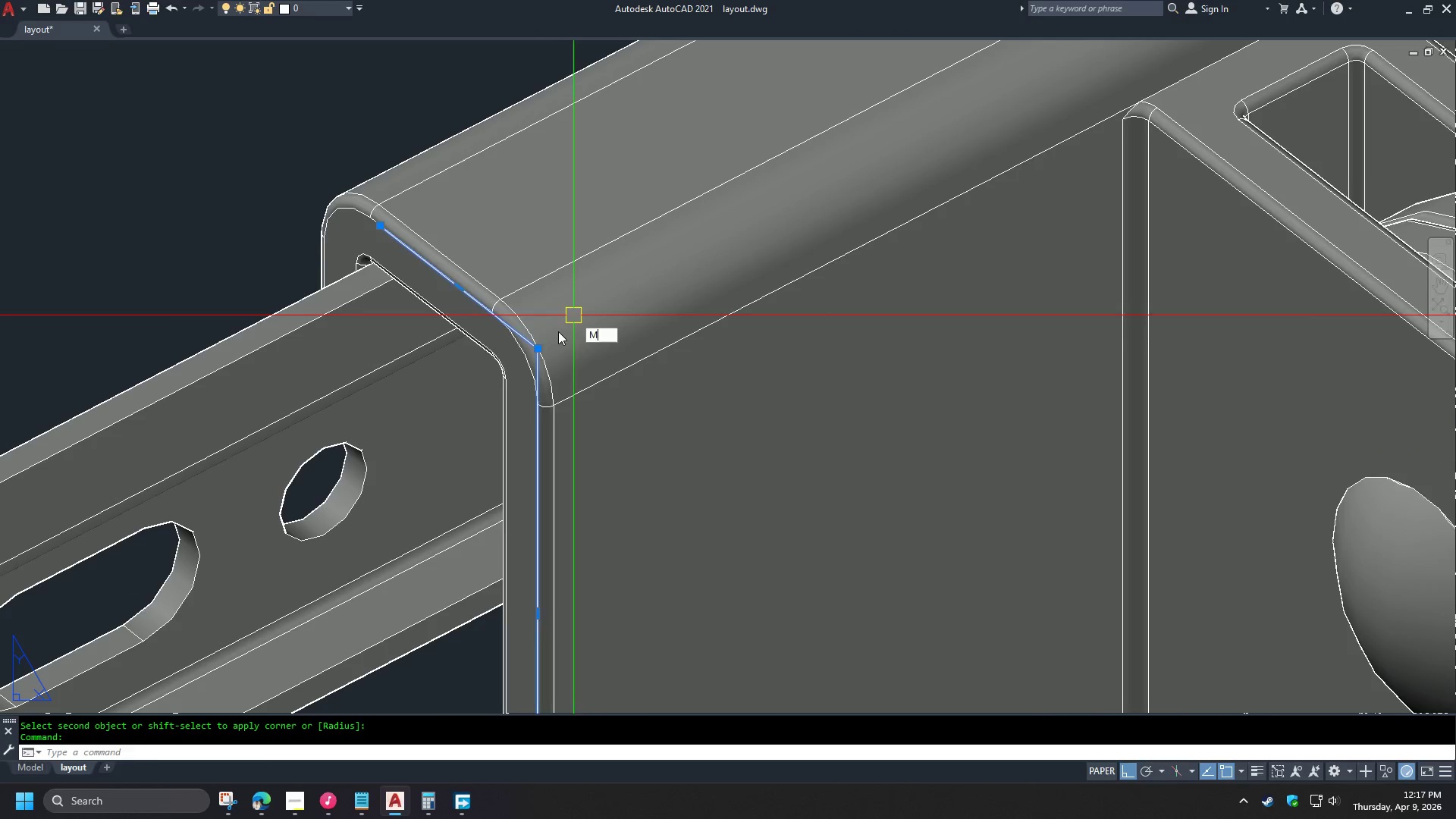 
key(Space)
 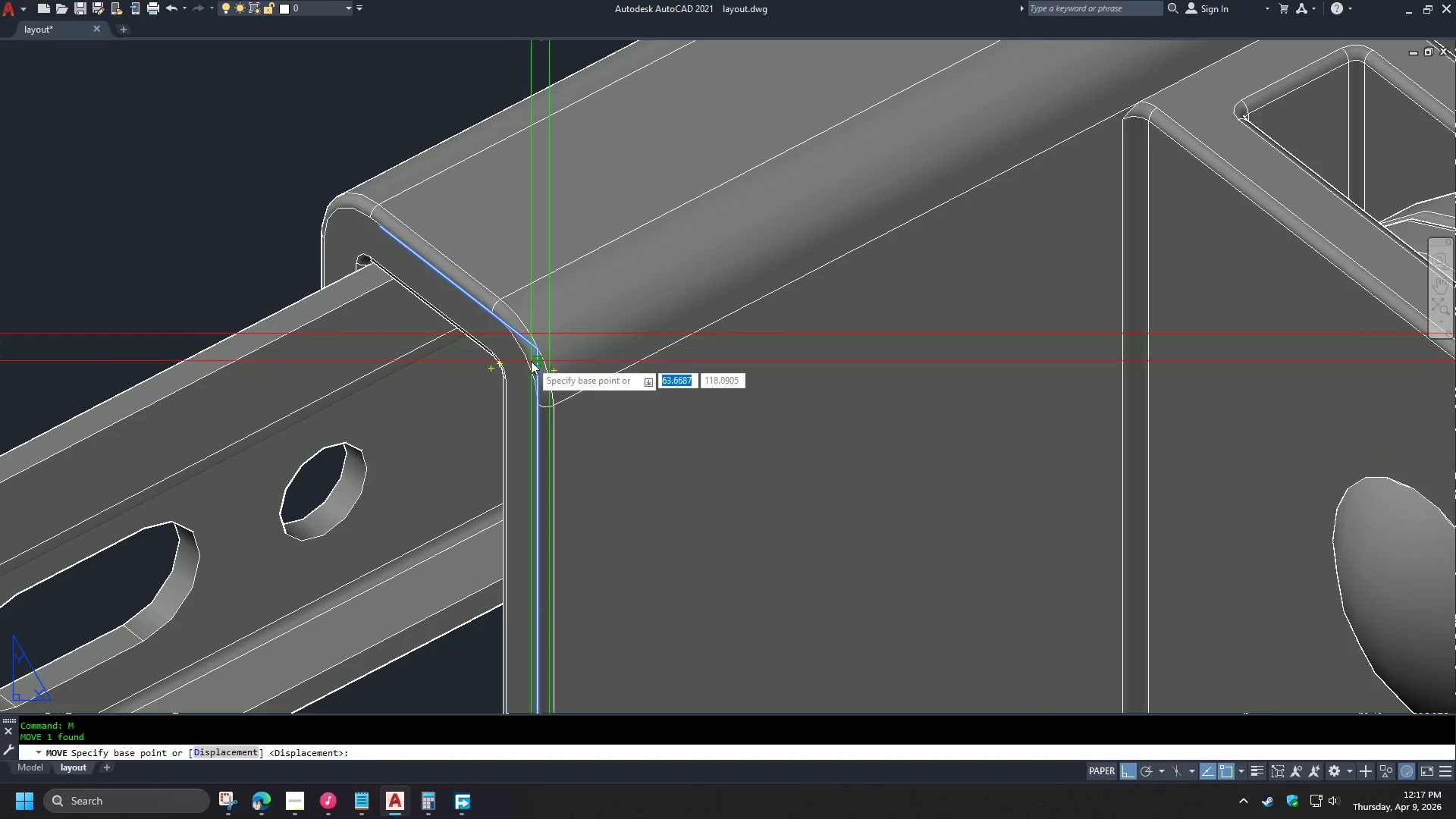 
key(E)
 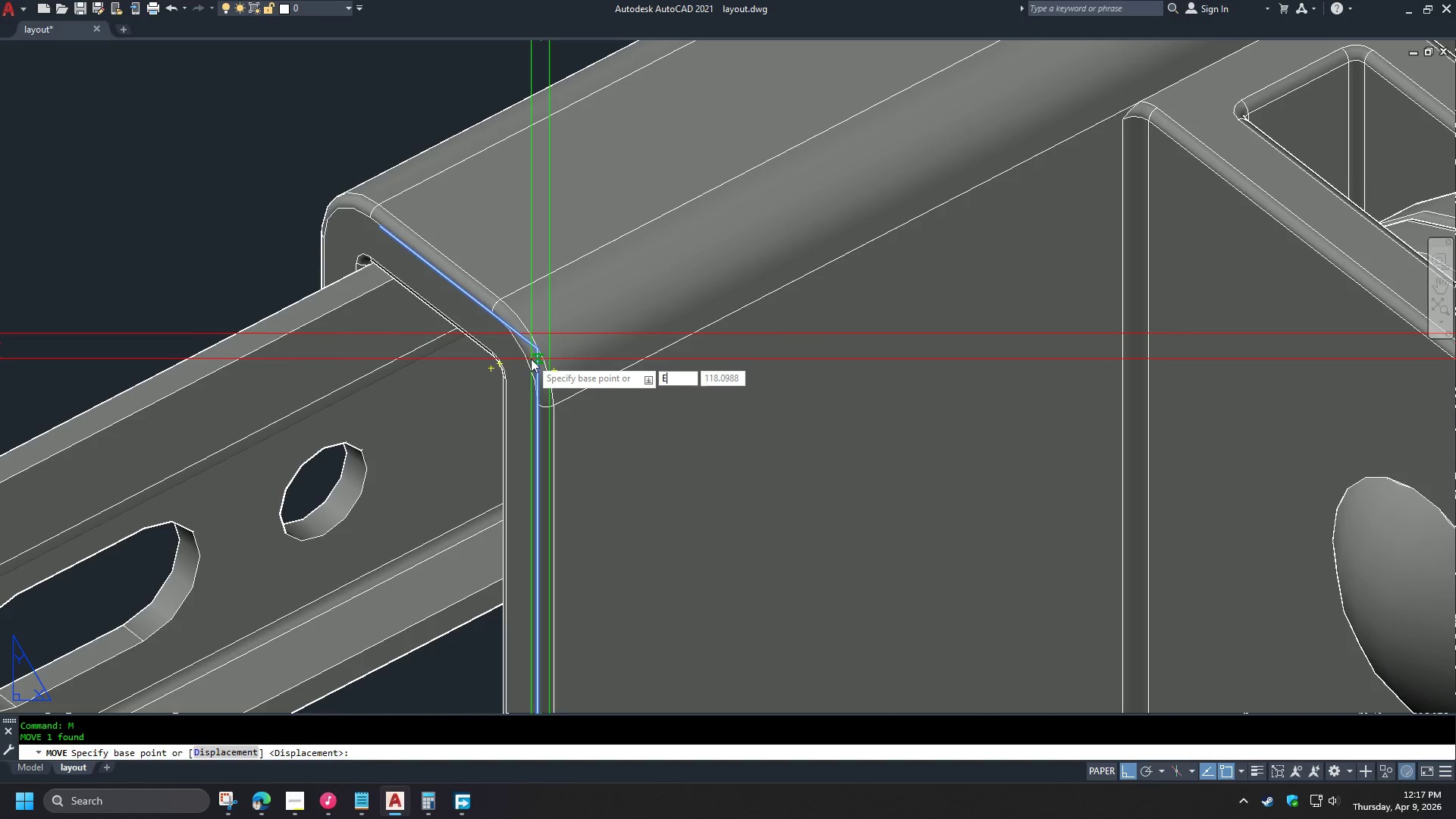 
scroll: coordinate [590, 295], scroll_direction: down, amount: 1.0
 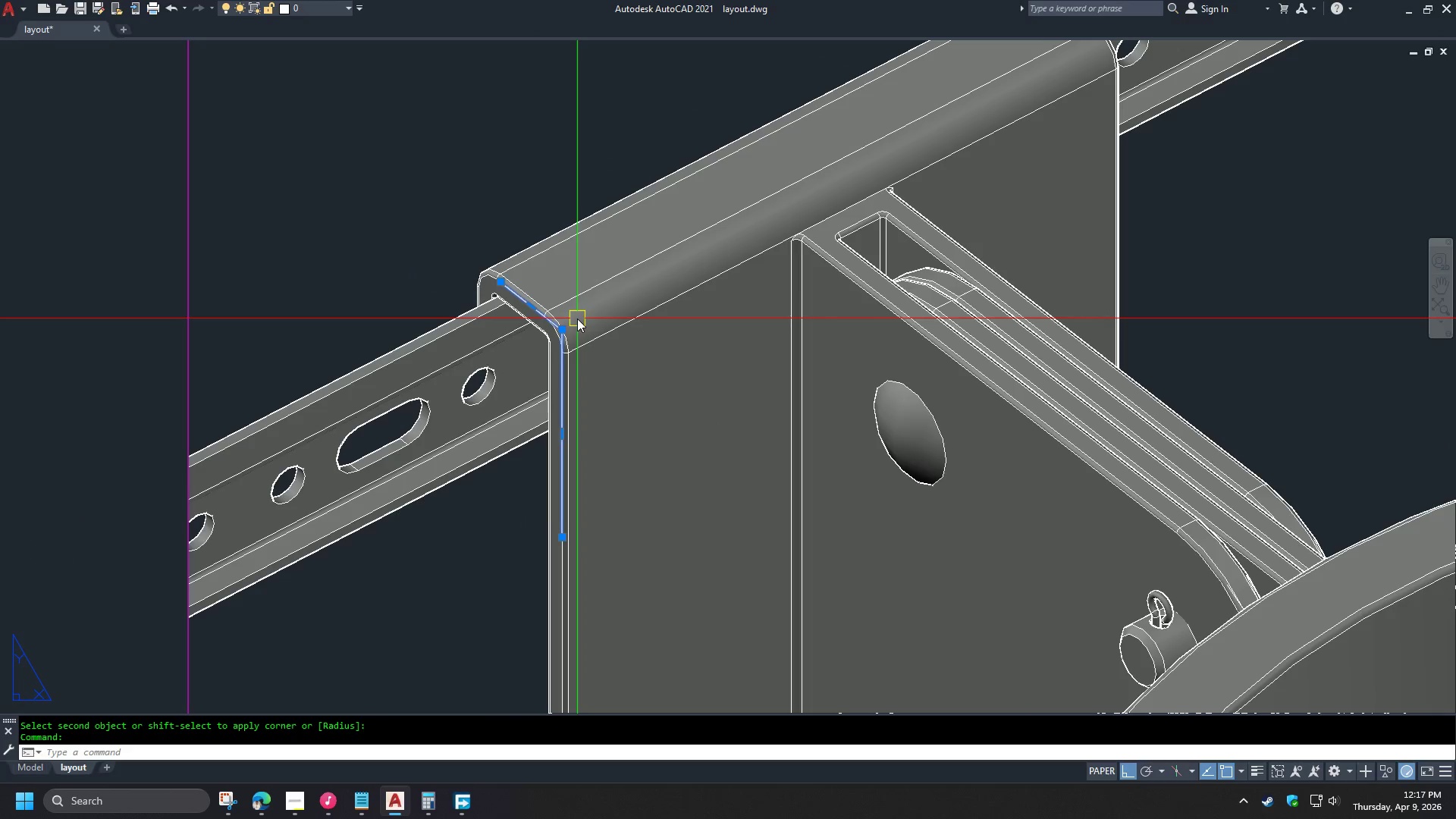 
type(nd )
 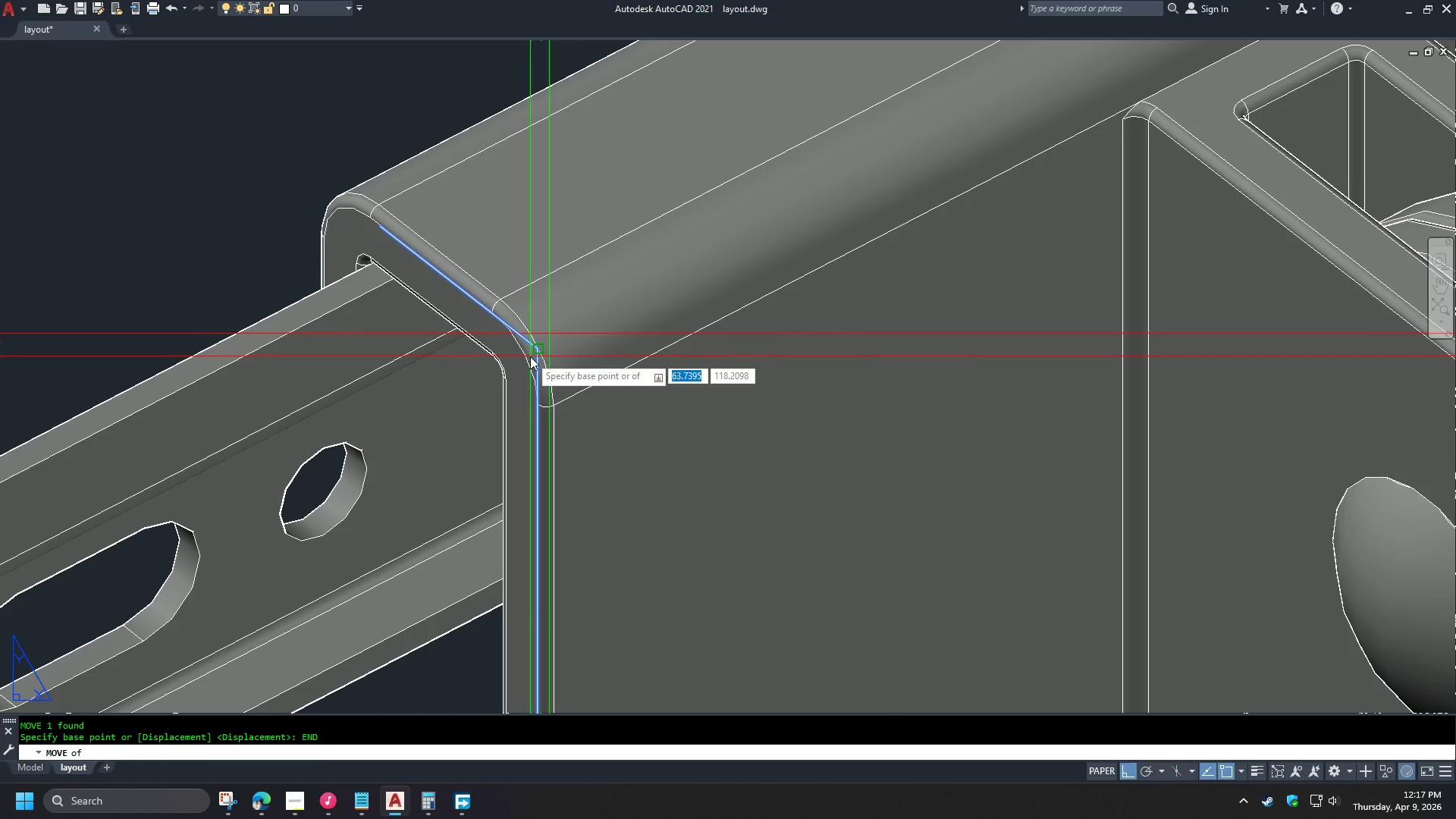 
scroll: coordinate [576, 318], scroll_direction: up, amount: 2.0
 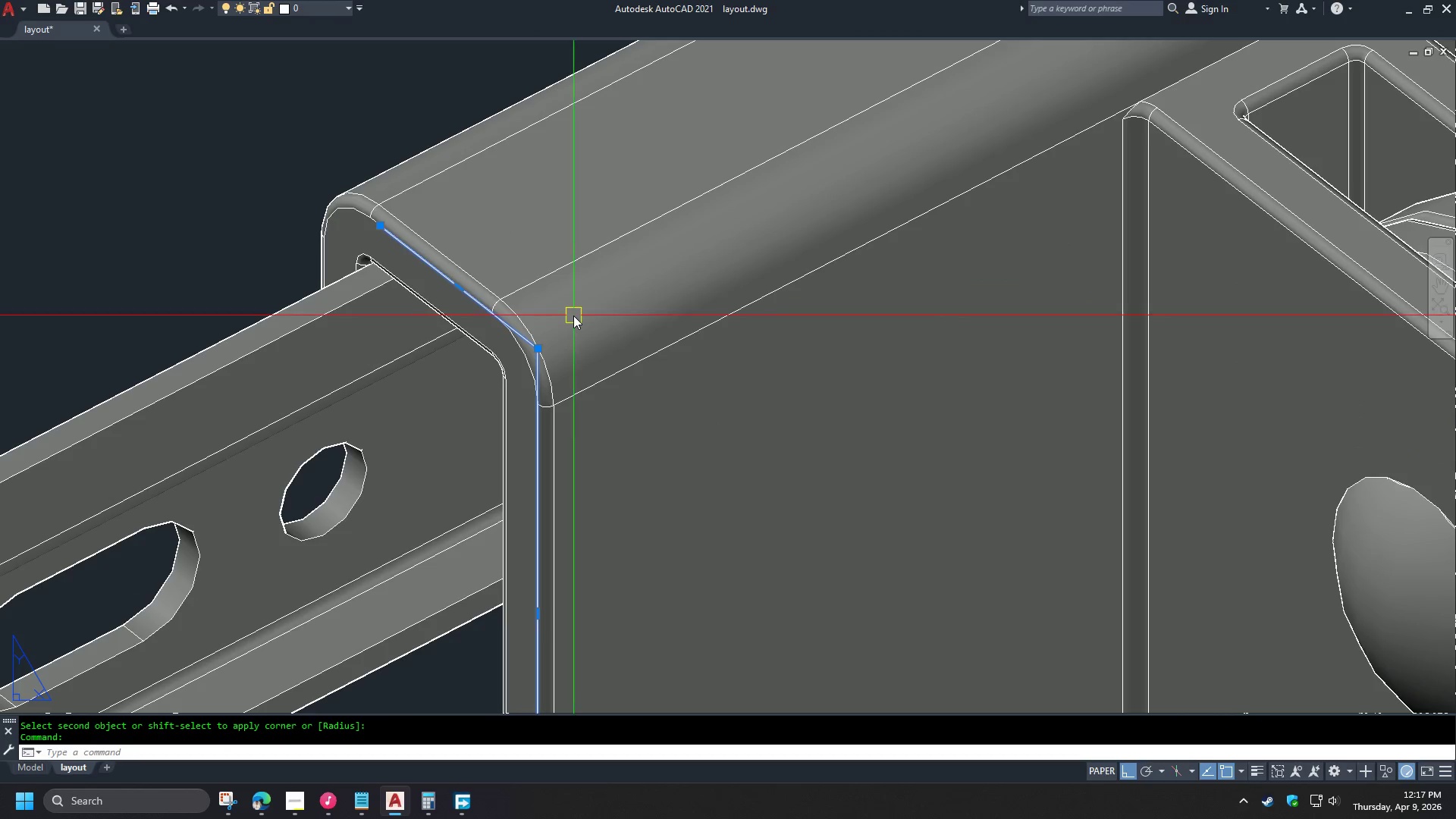 
left_click([530, 356])
 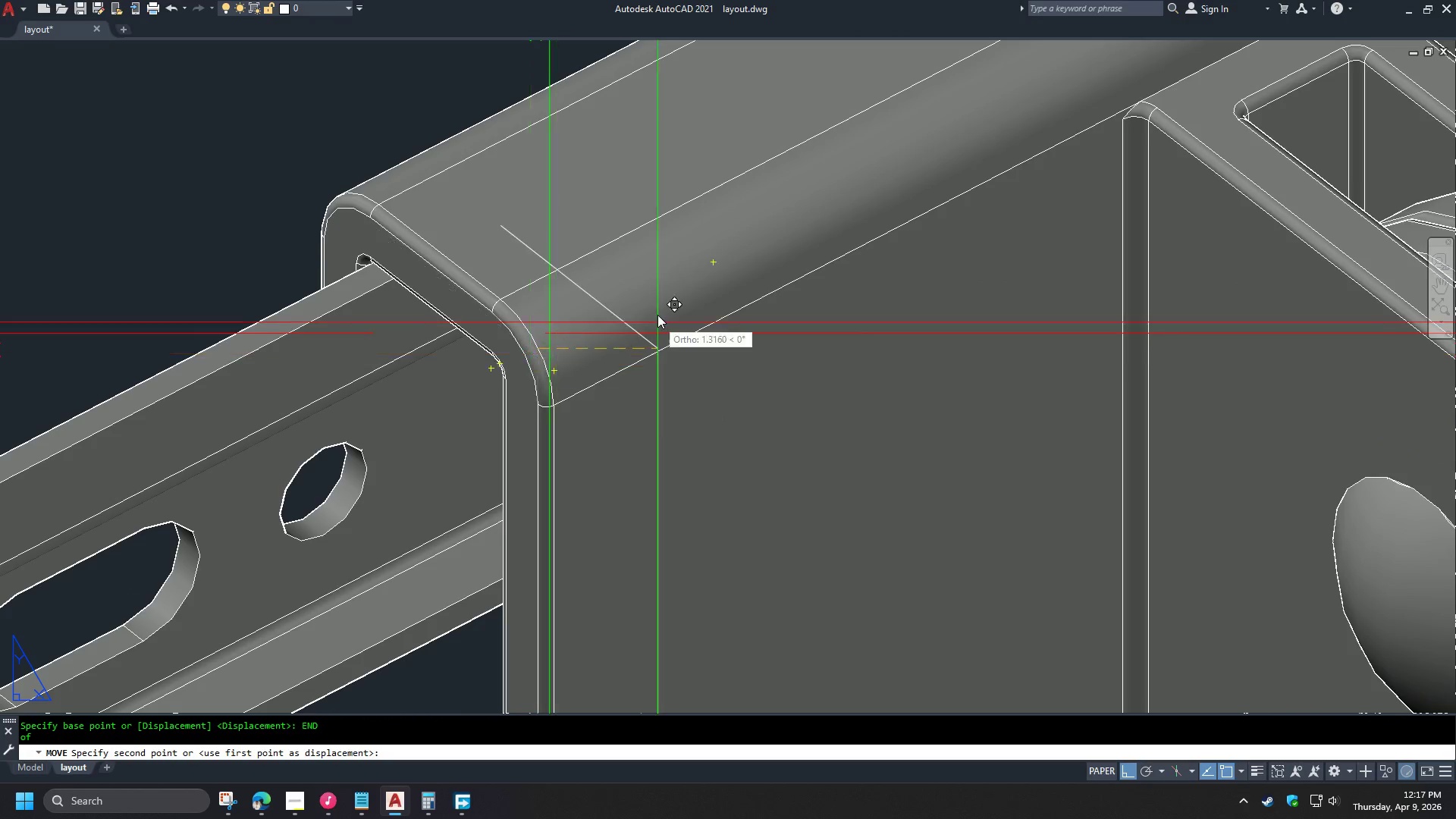 
scroll: coordinate [655, 302], scroll_direction: down, amount: 3.0
 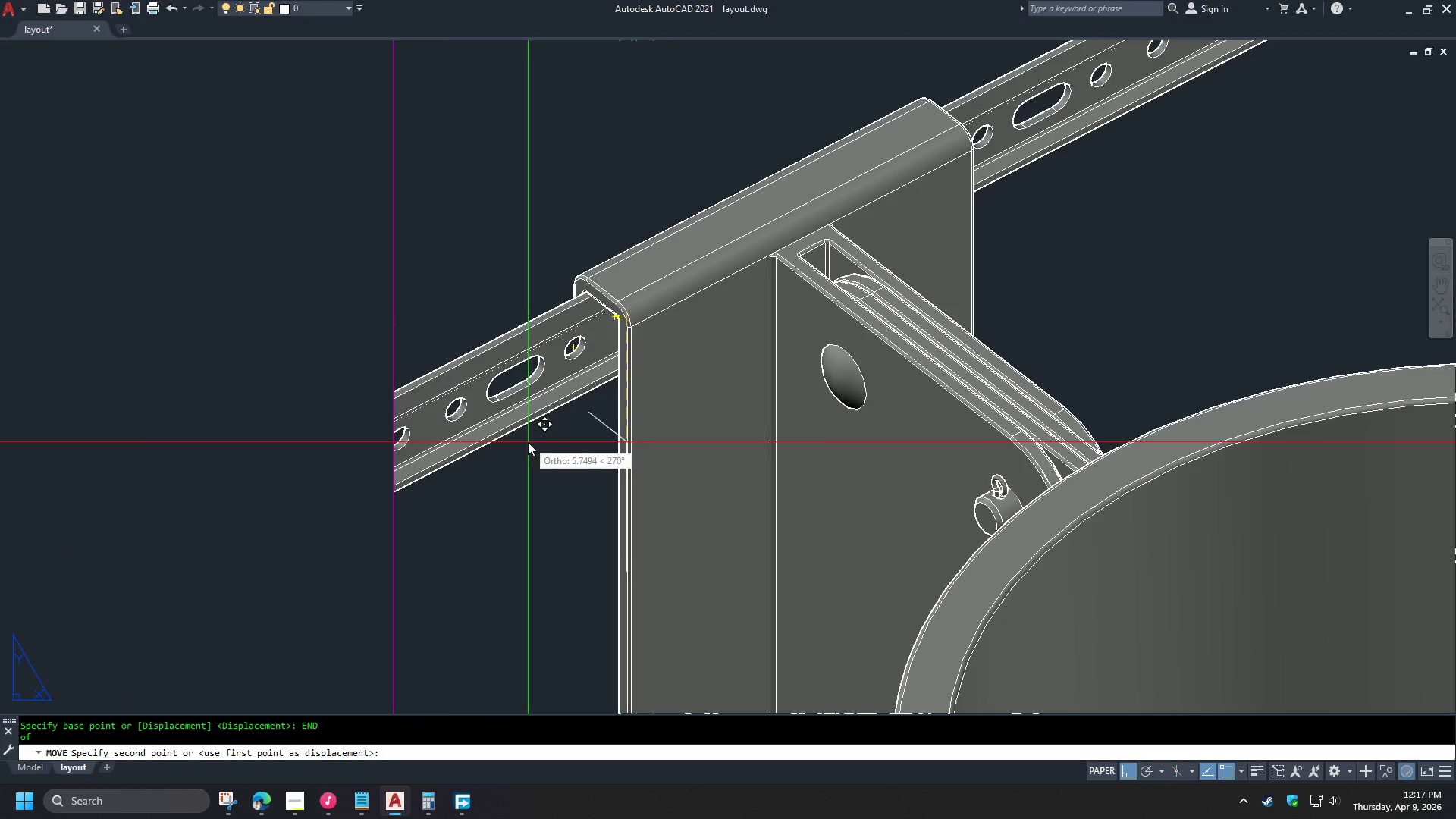 
left_click([420, 382])
 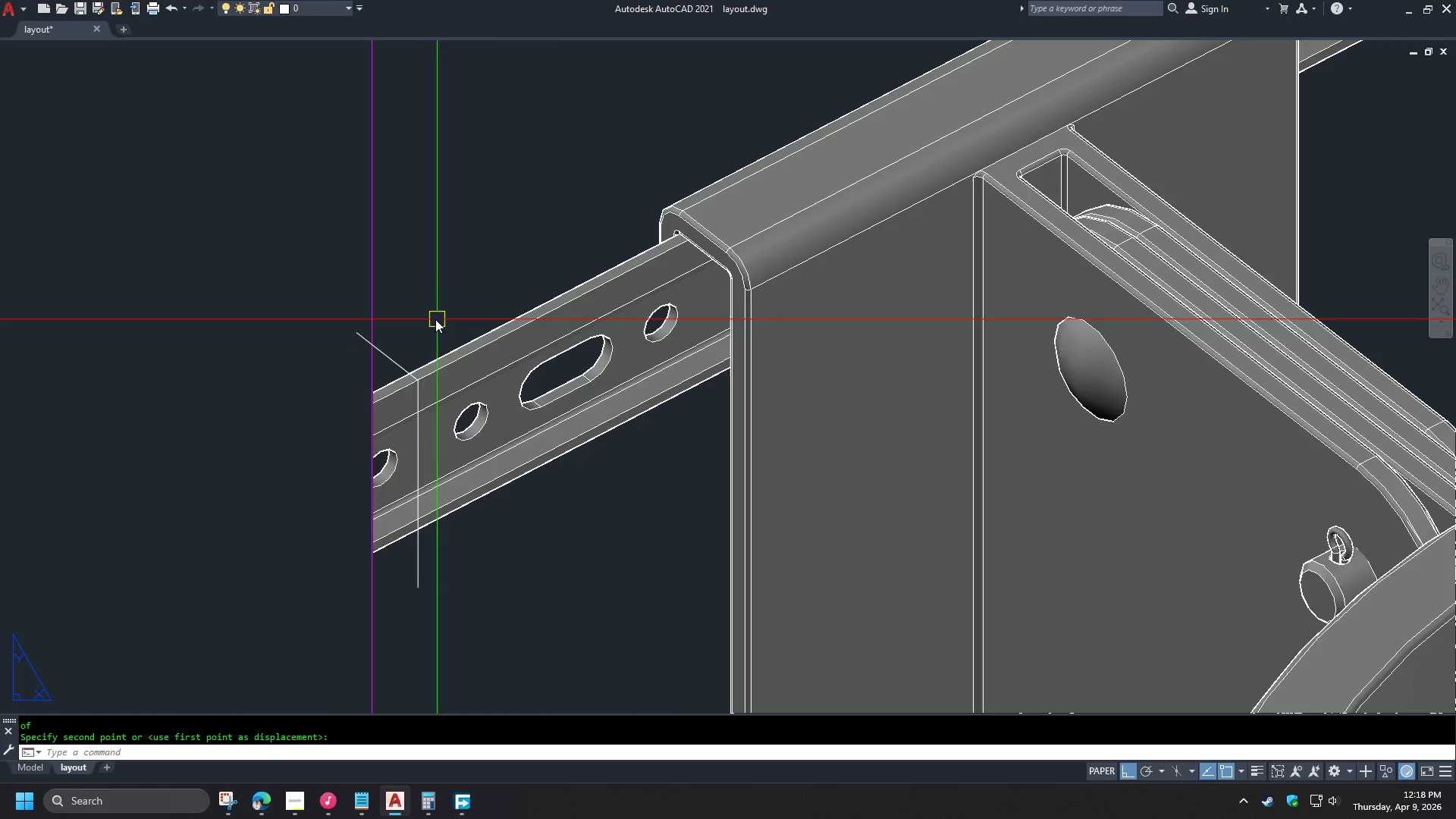 
scroll: coordinate [429, 391], scroll_direction: up, amount: 1.0
 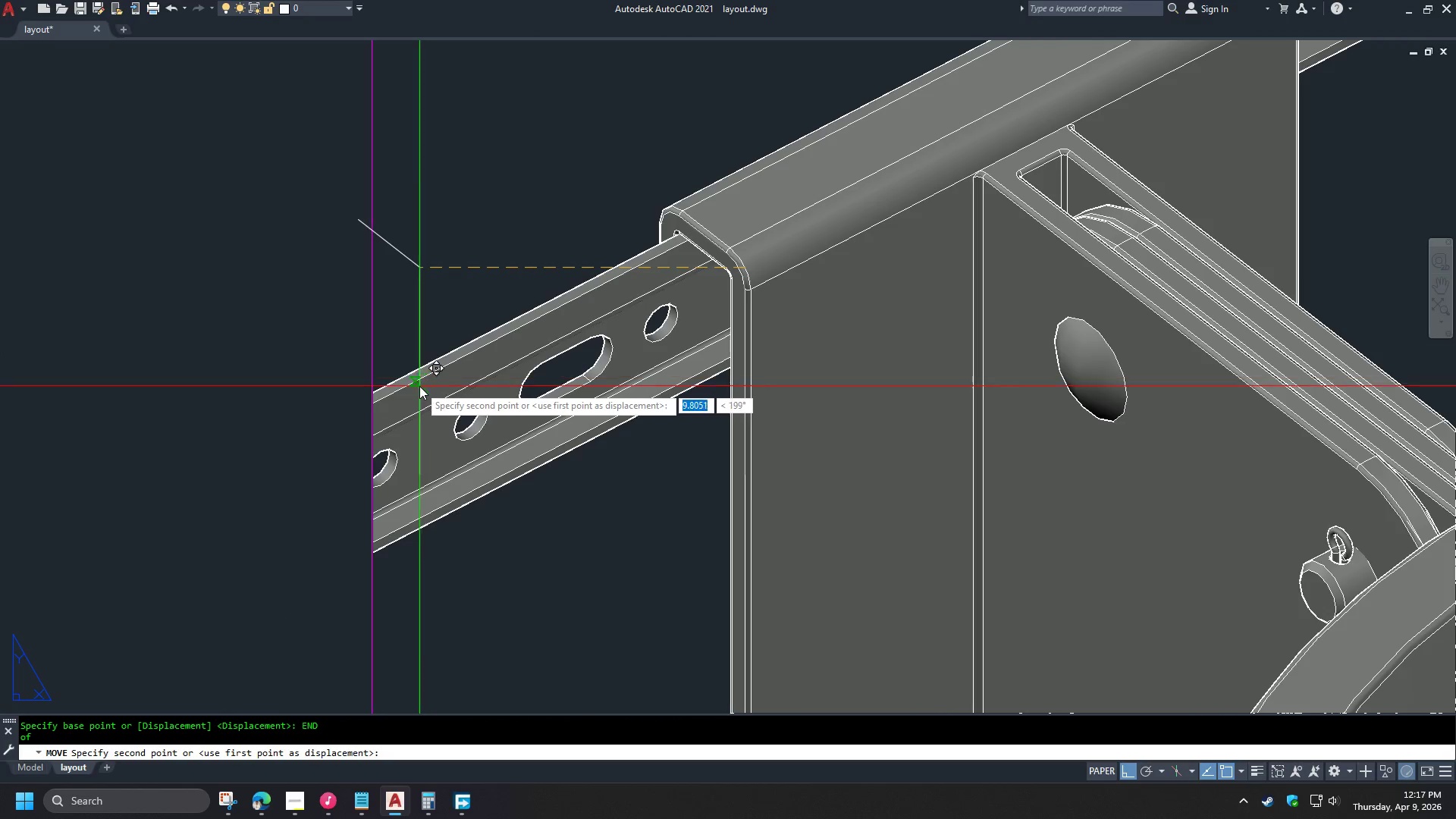 
left_click([426, 403])
 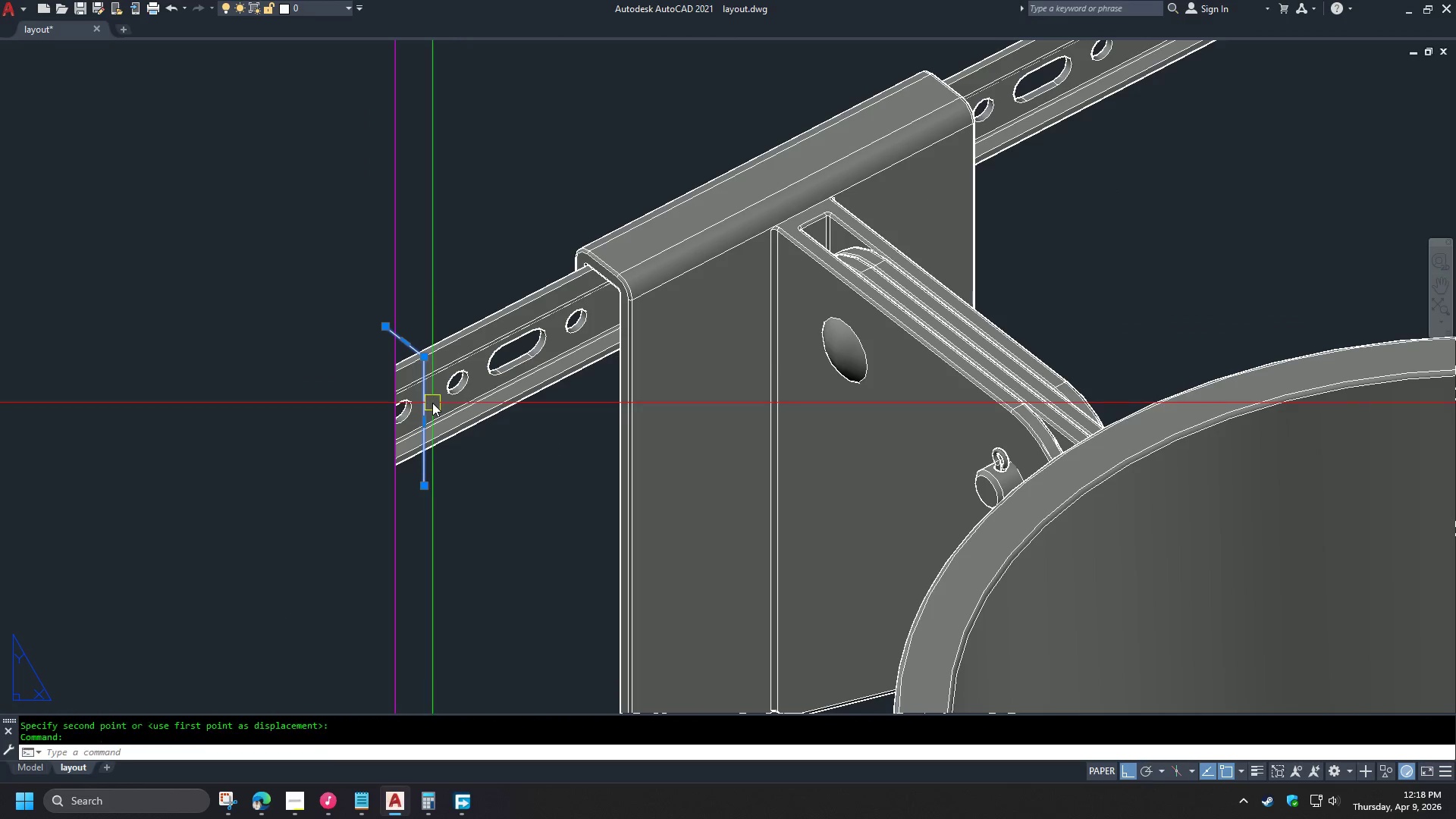 
key(C)
 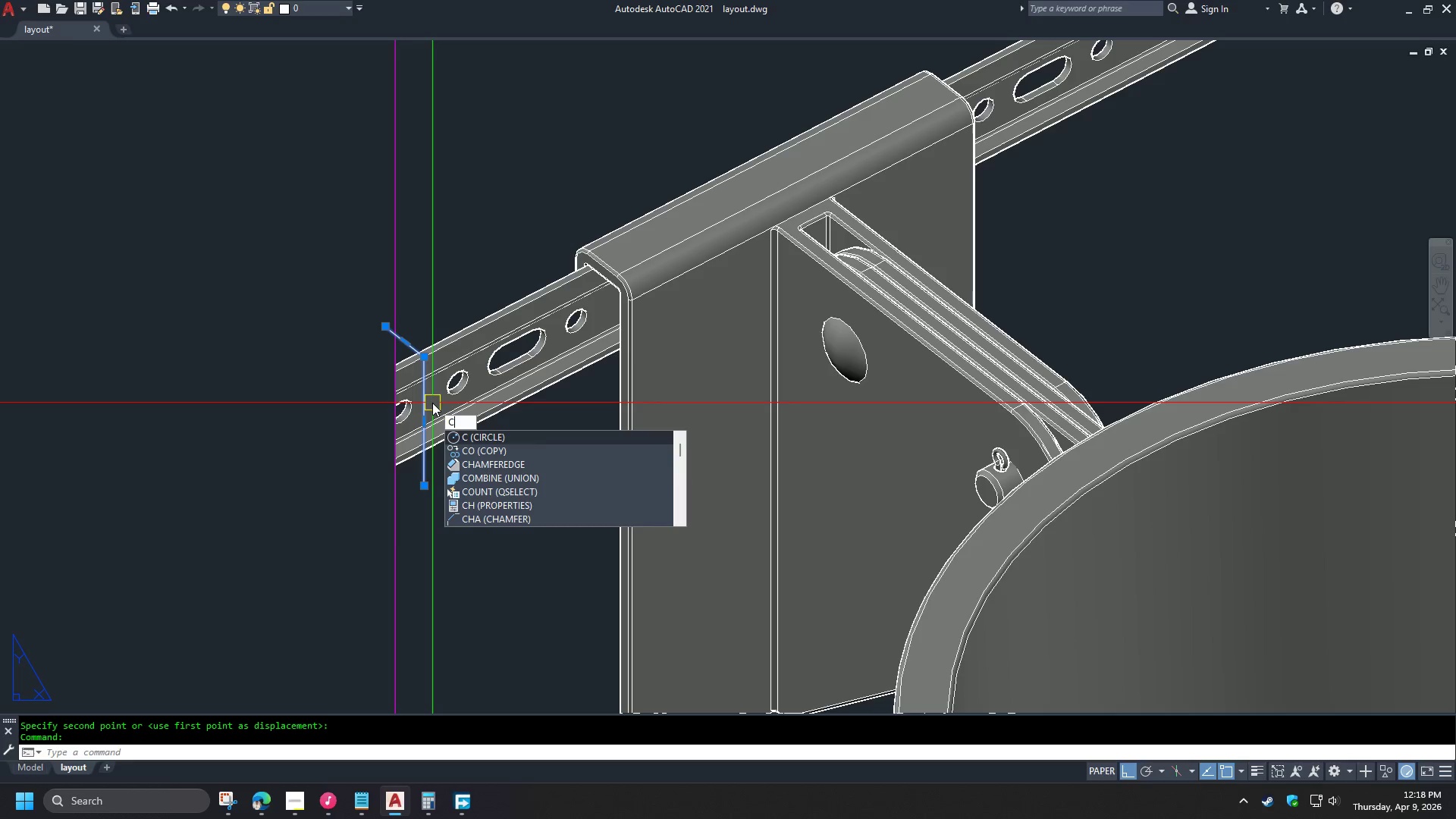 
key(O)
 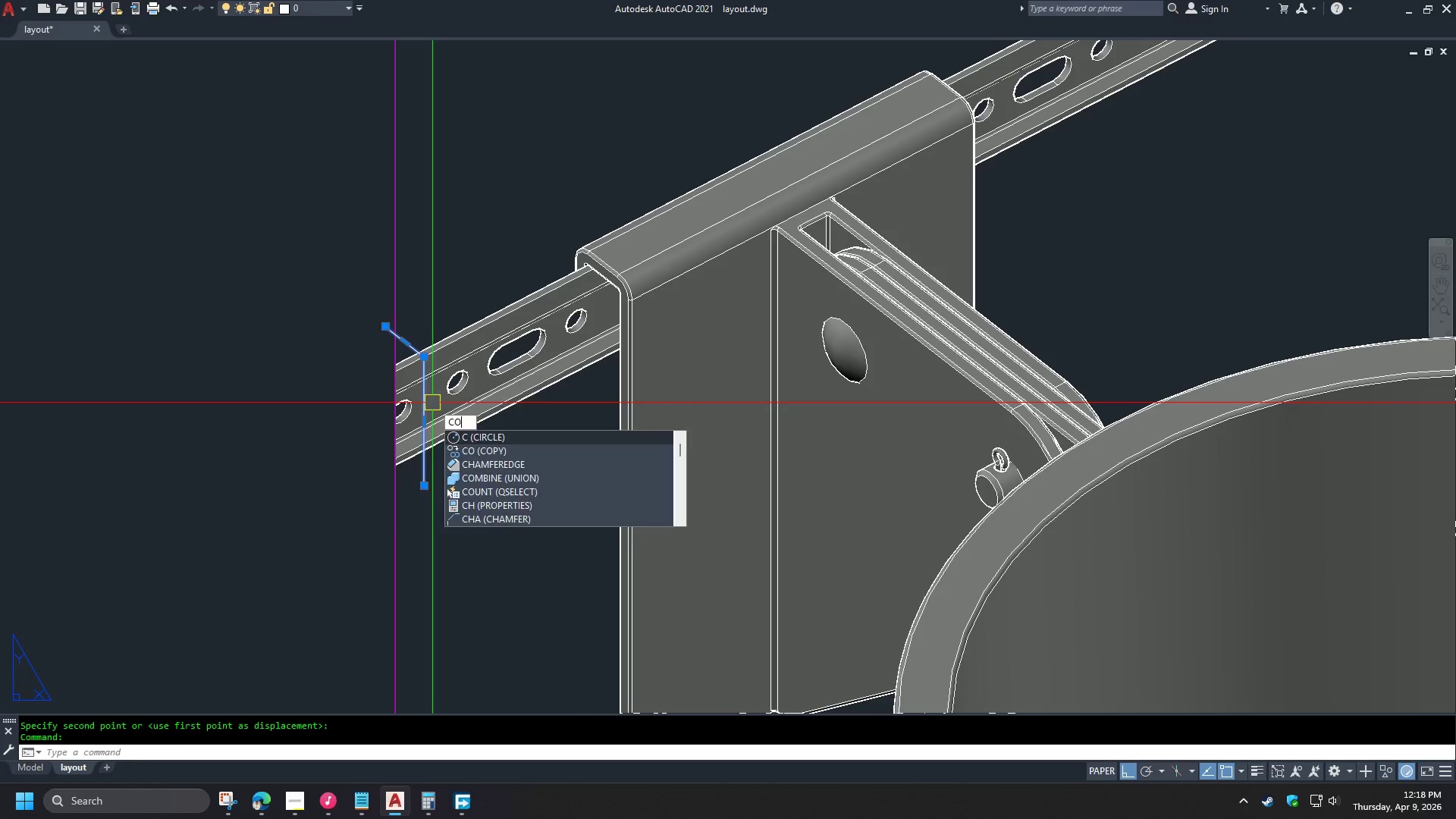 
key(Space)
 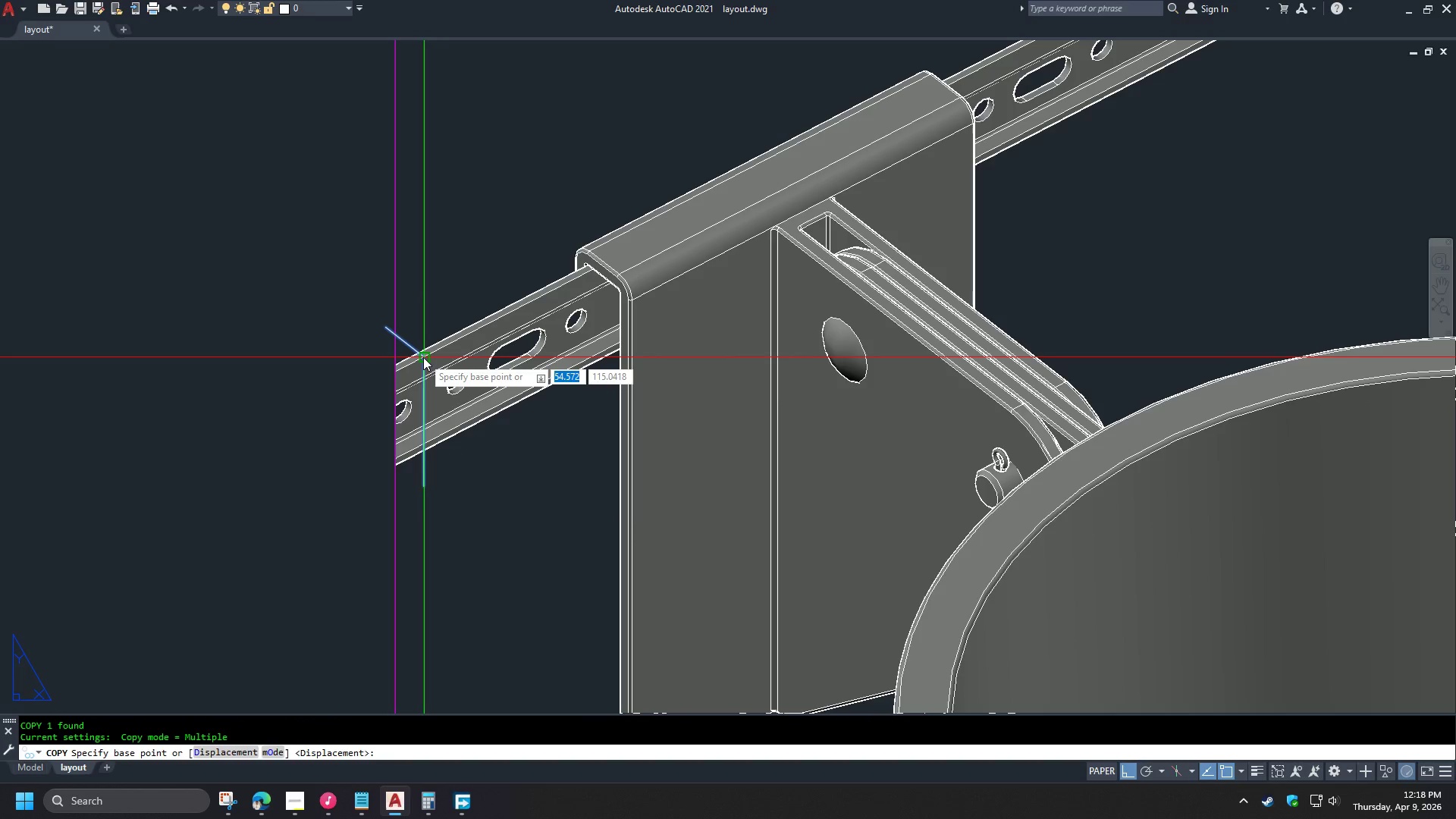 
scroll: coordinate [434, 318], scroll_direction: down, amount: 1.0
 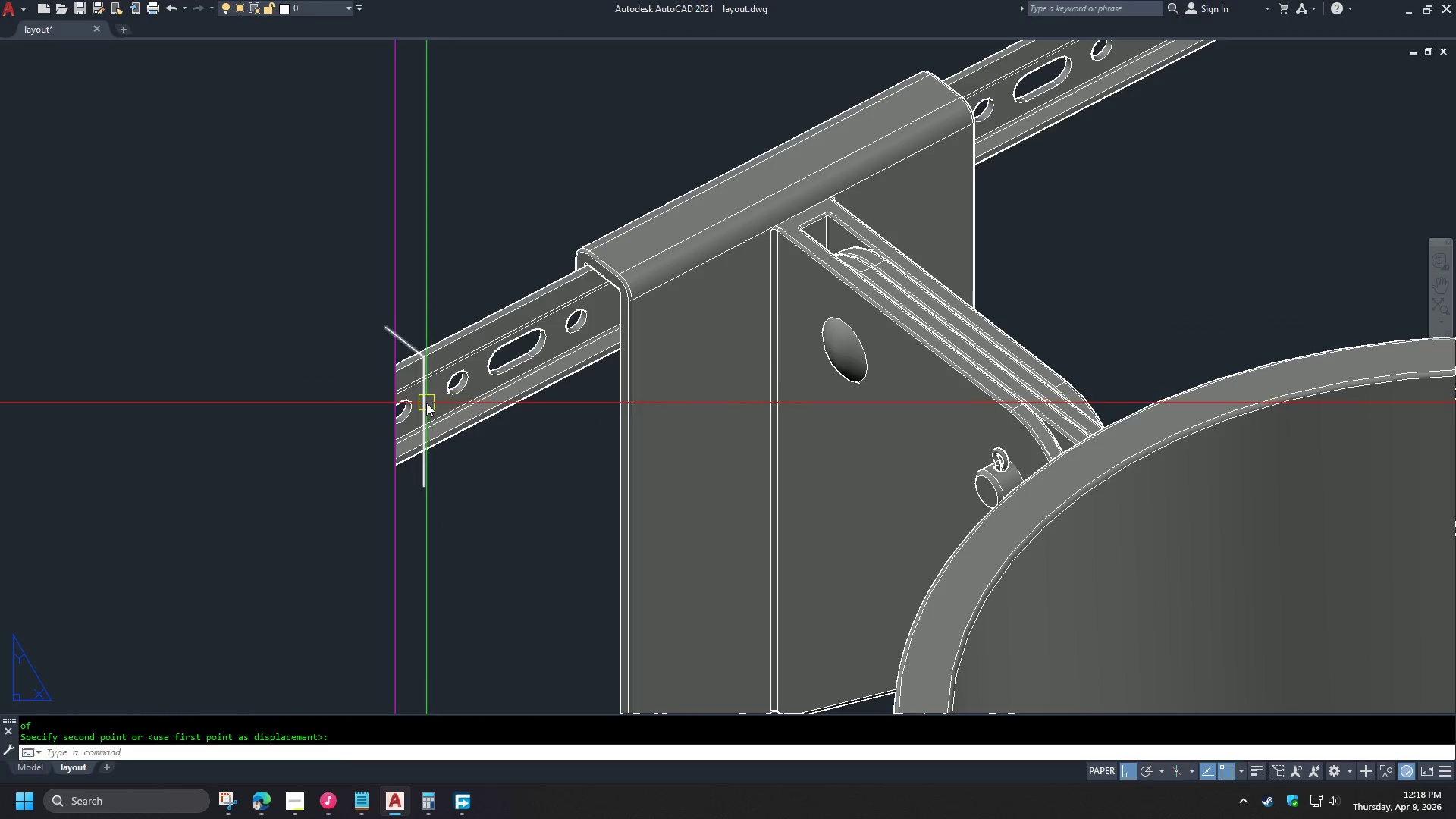 
left_click([423, 357])
 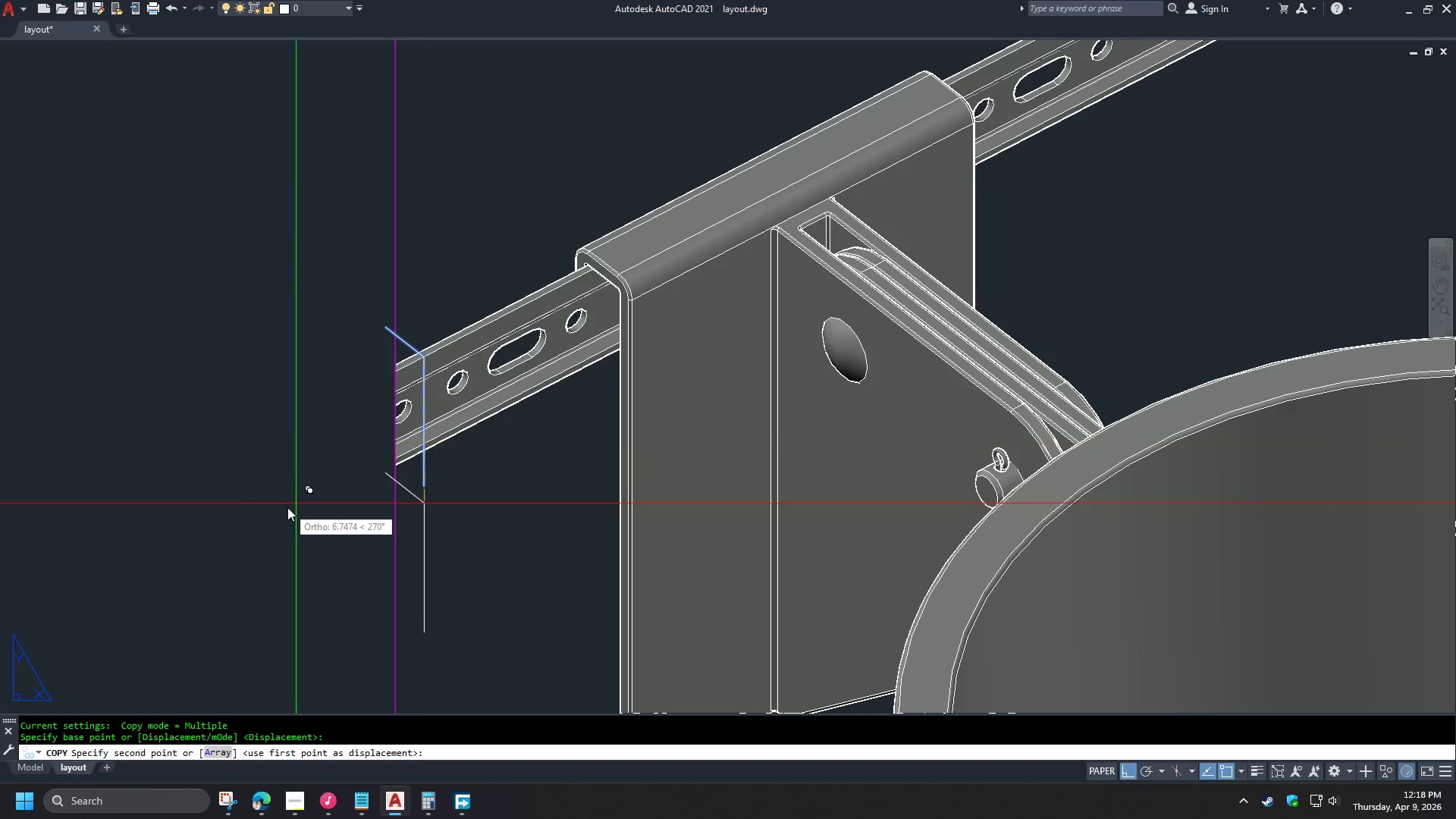 
scroll: coordinate [286, 507], scroll_direction: down, amount: 1.0
 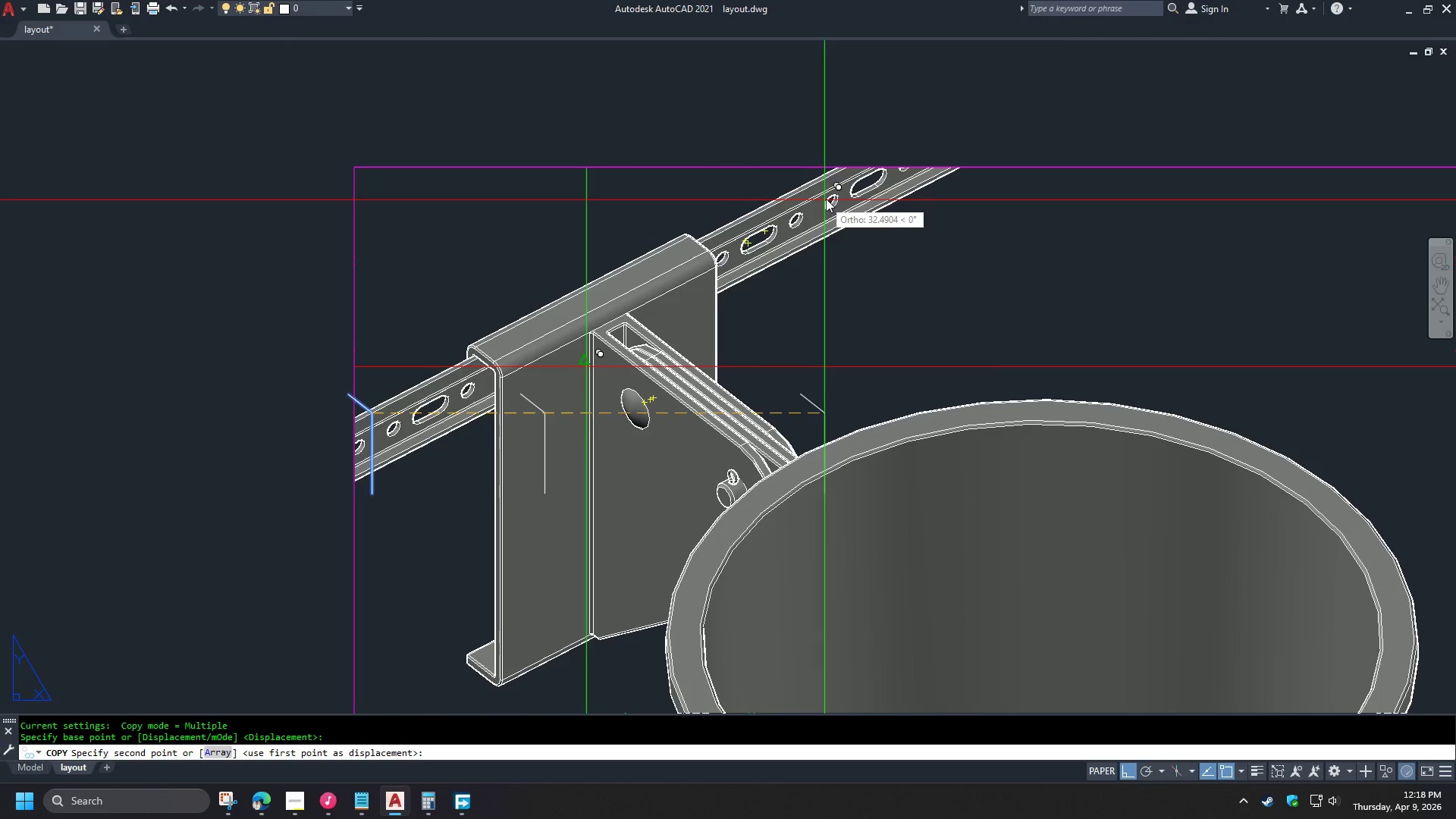 
scroll: coordinate [824, 193], scroll_direction: up, amount: 1.0
 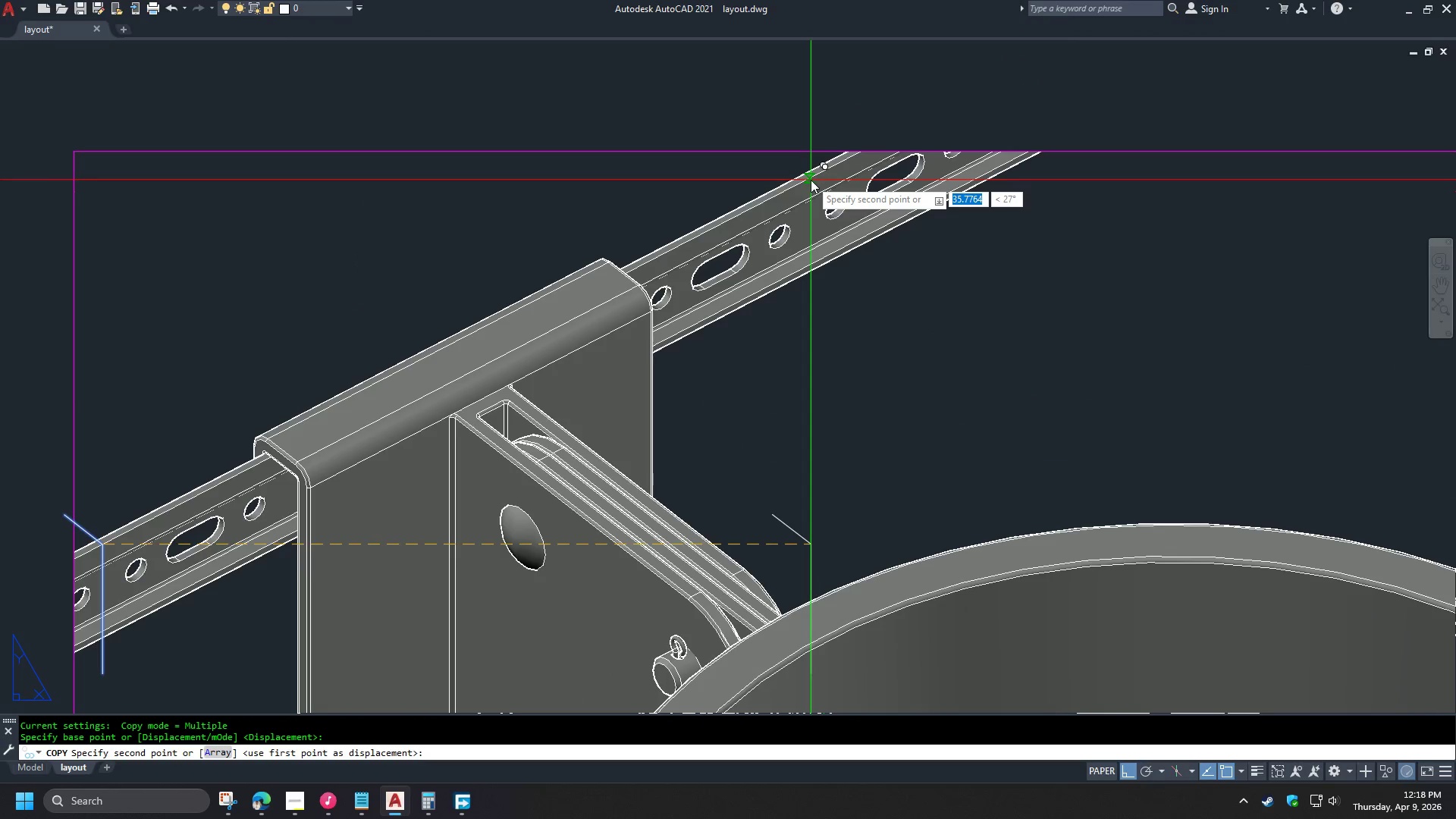 
left_click([811, 179])
 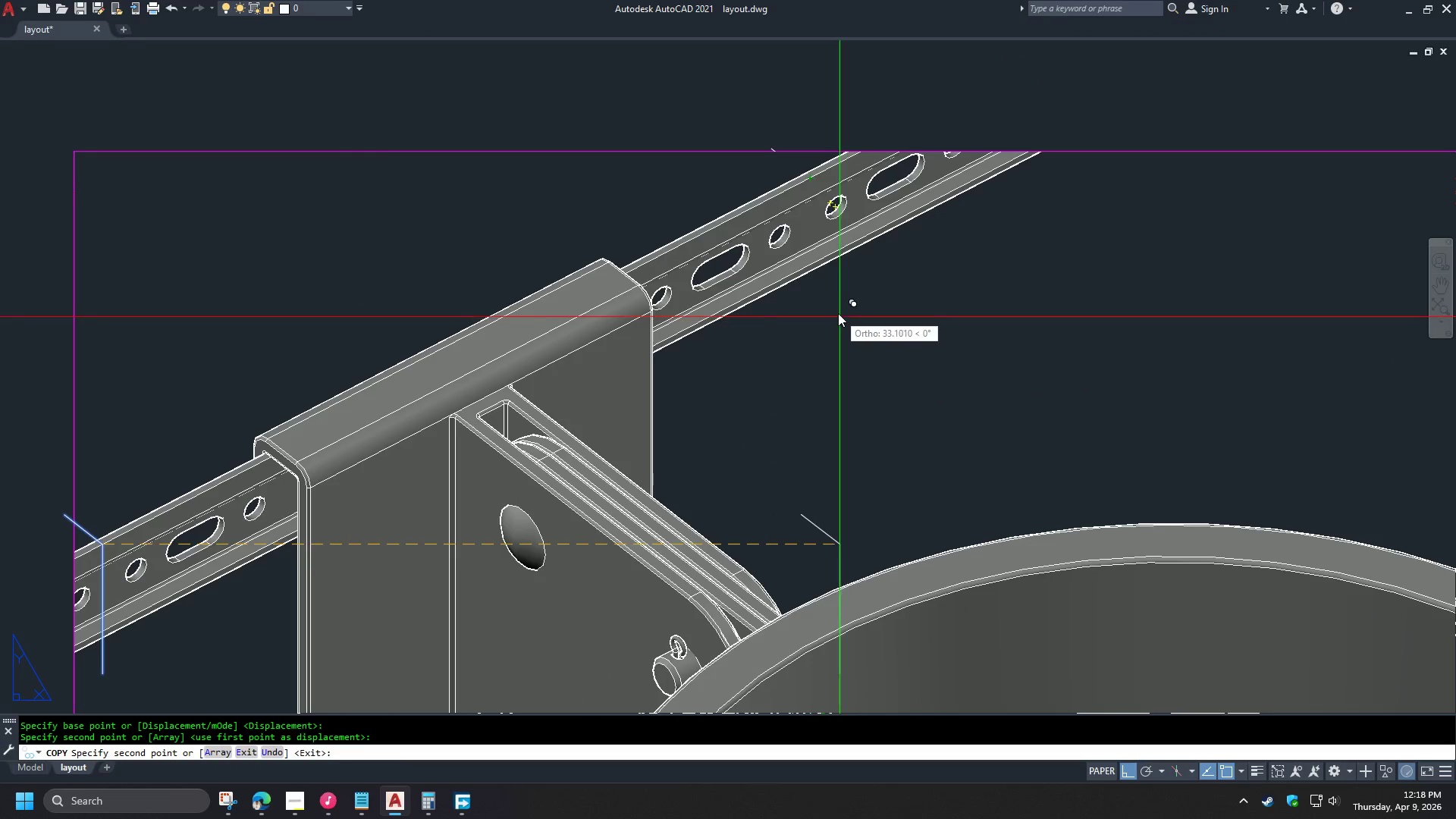 
type( re )
 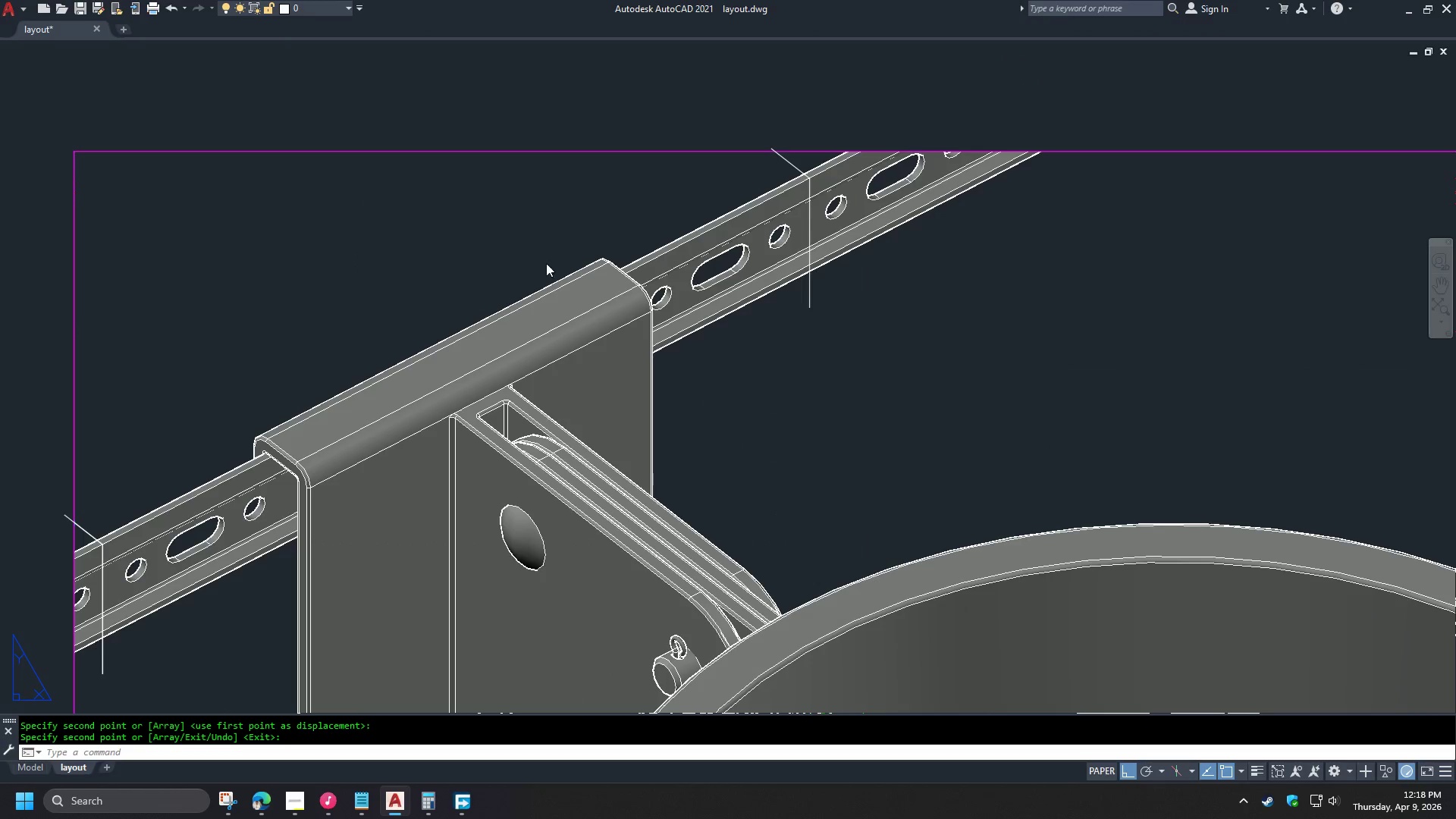 
type(pl)
 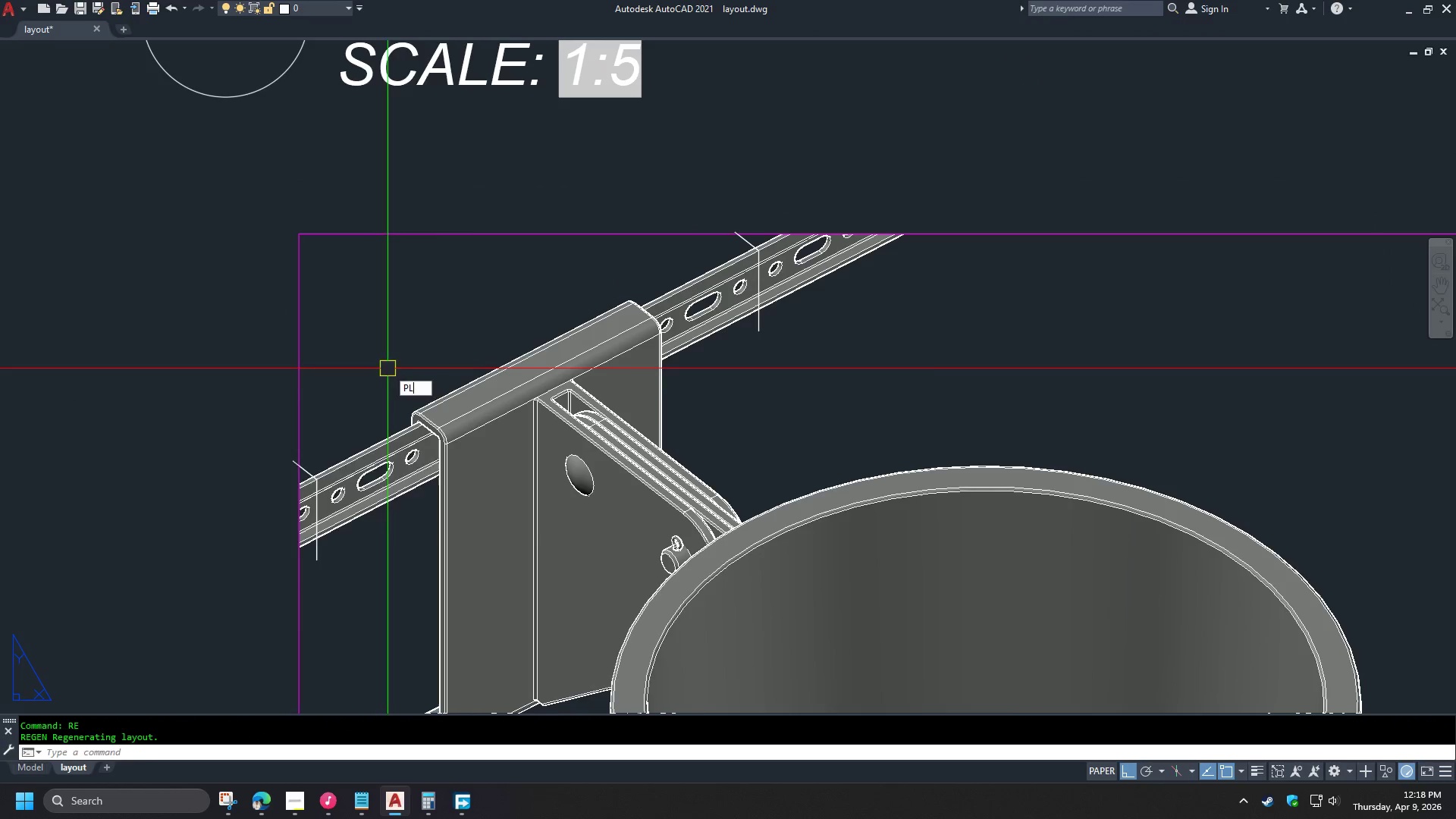 
scroll: coordinate [401, 215], scroll_direction: down, amount: 2.0
 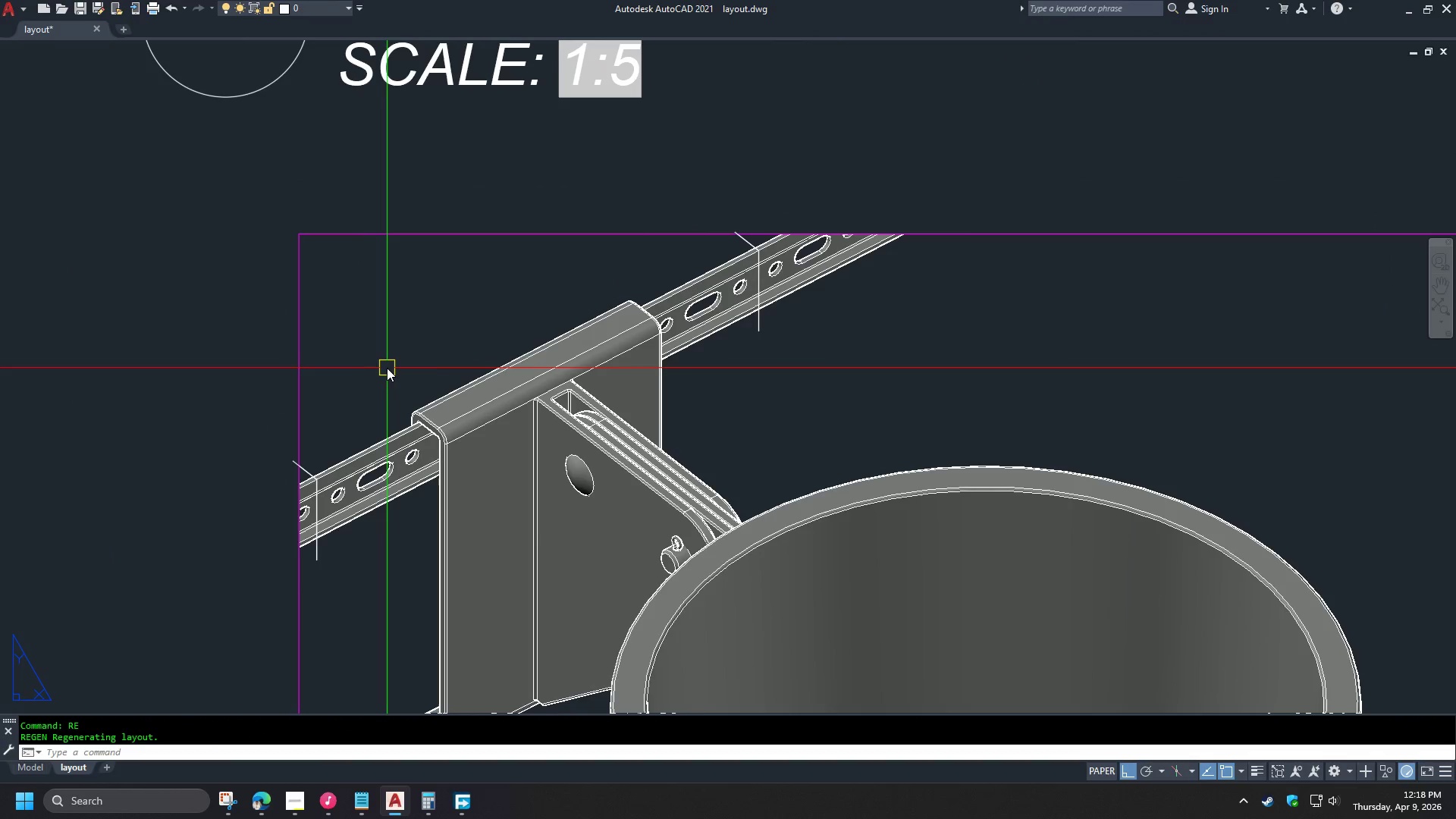 
key(Space)
 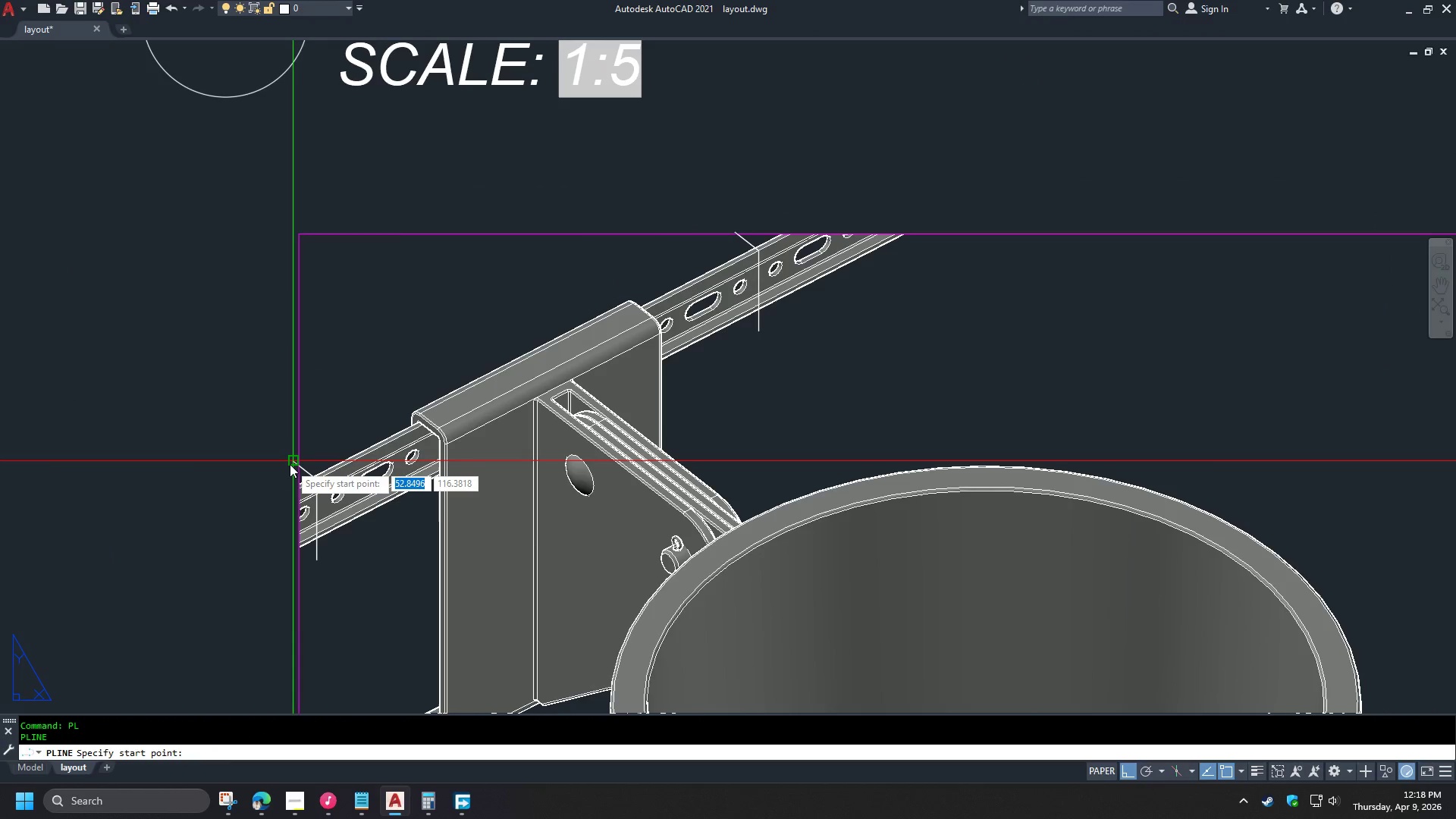 
left_click([290, 464])
 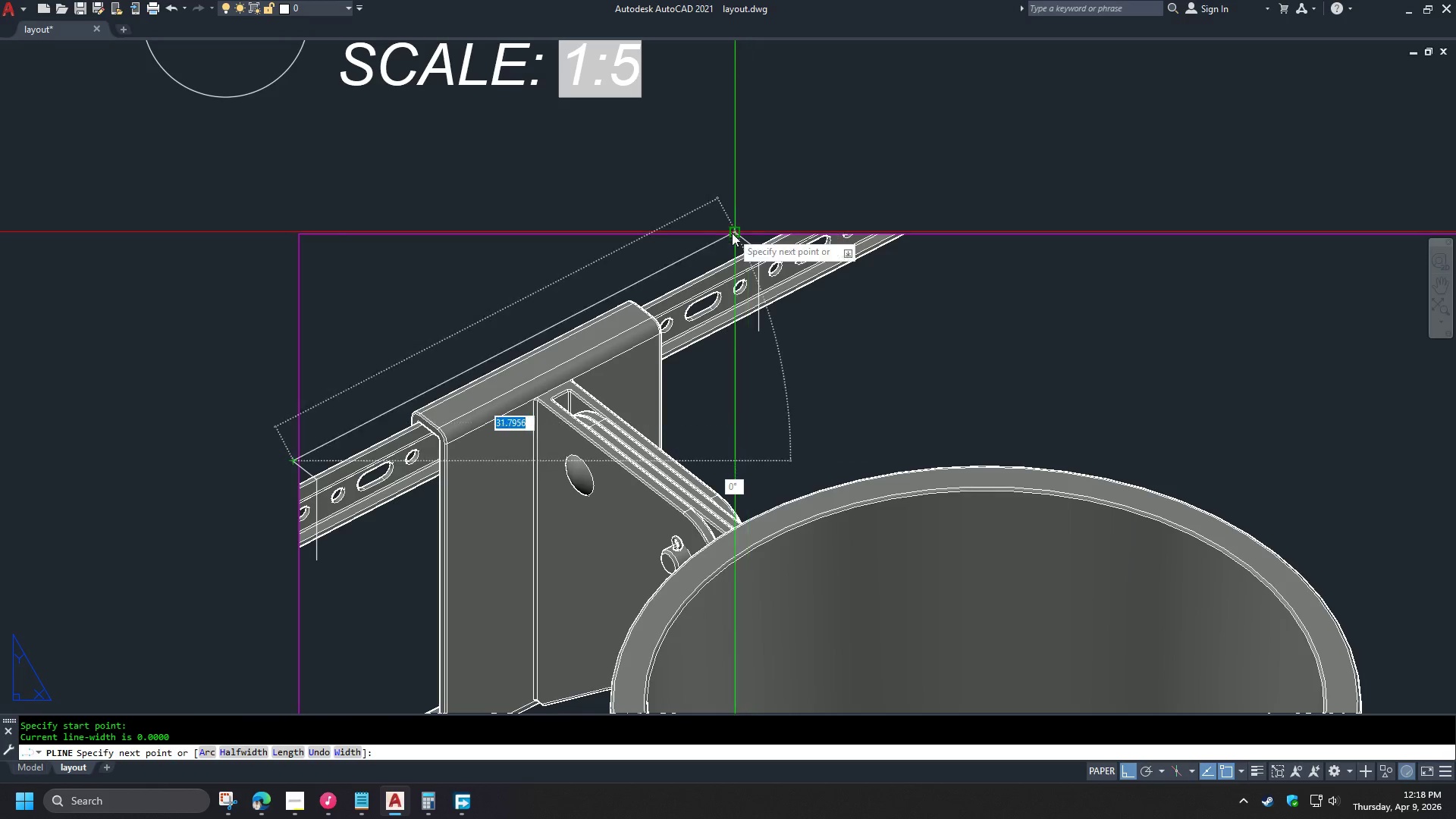 
left_click([732, 233])
 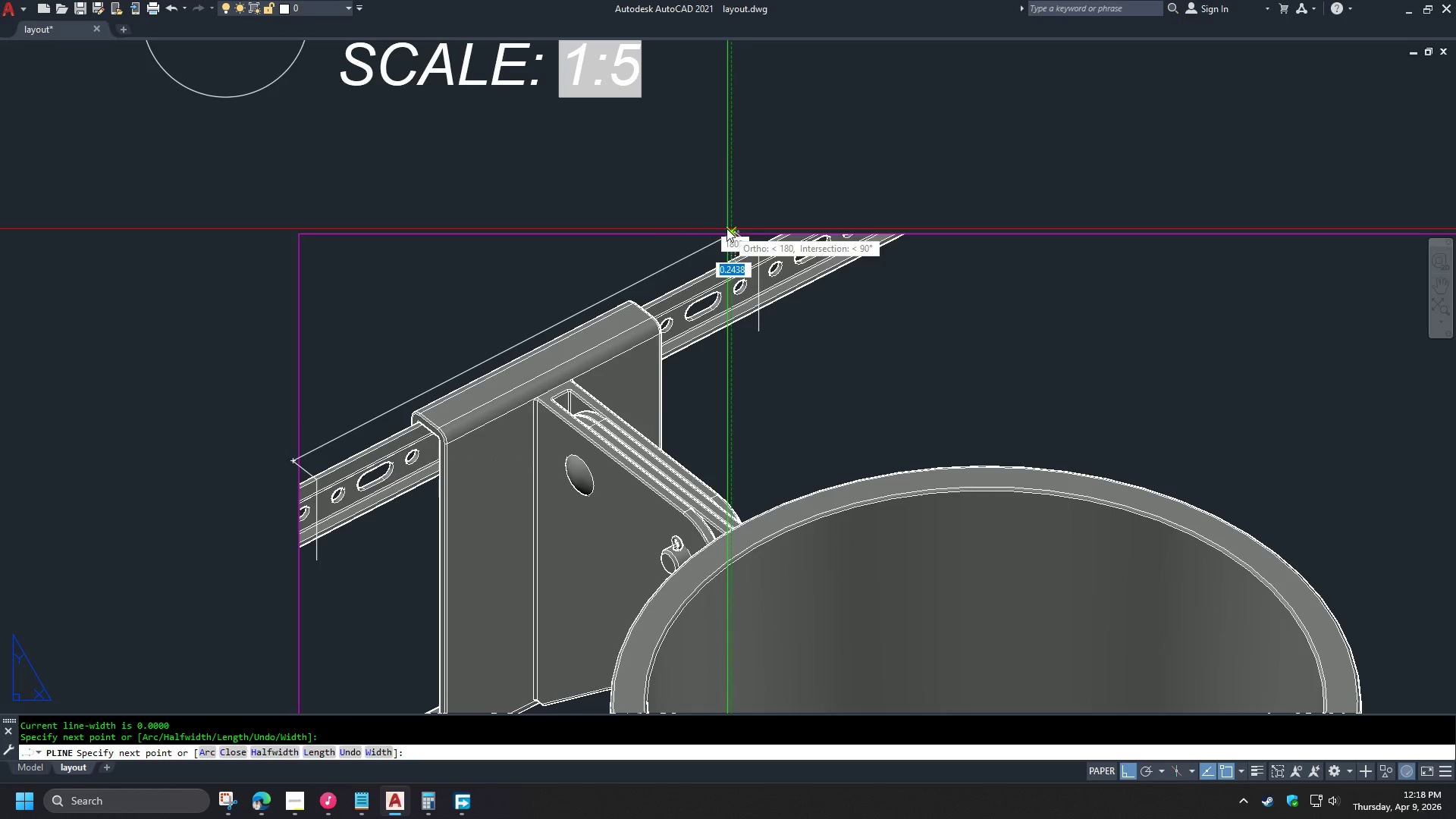 
key(Space)
 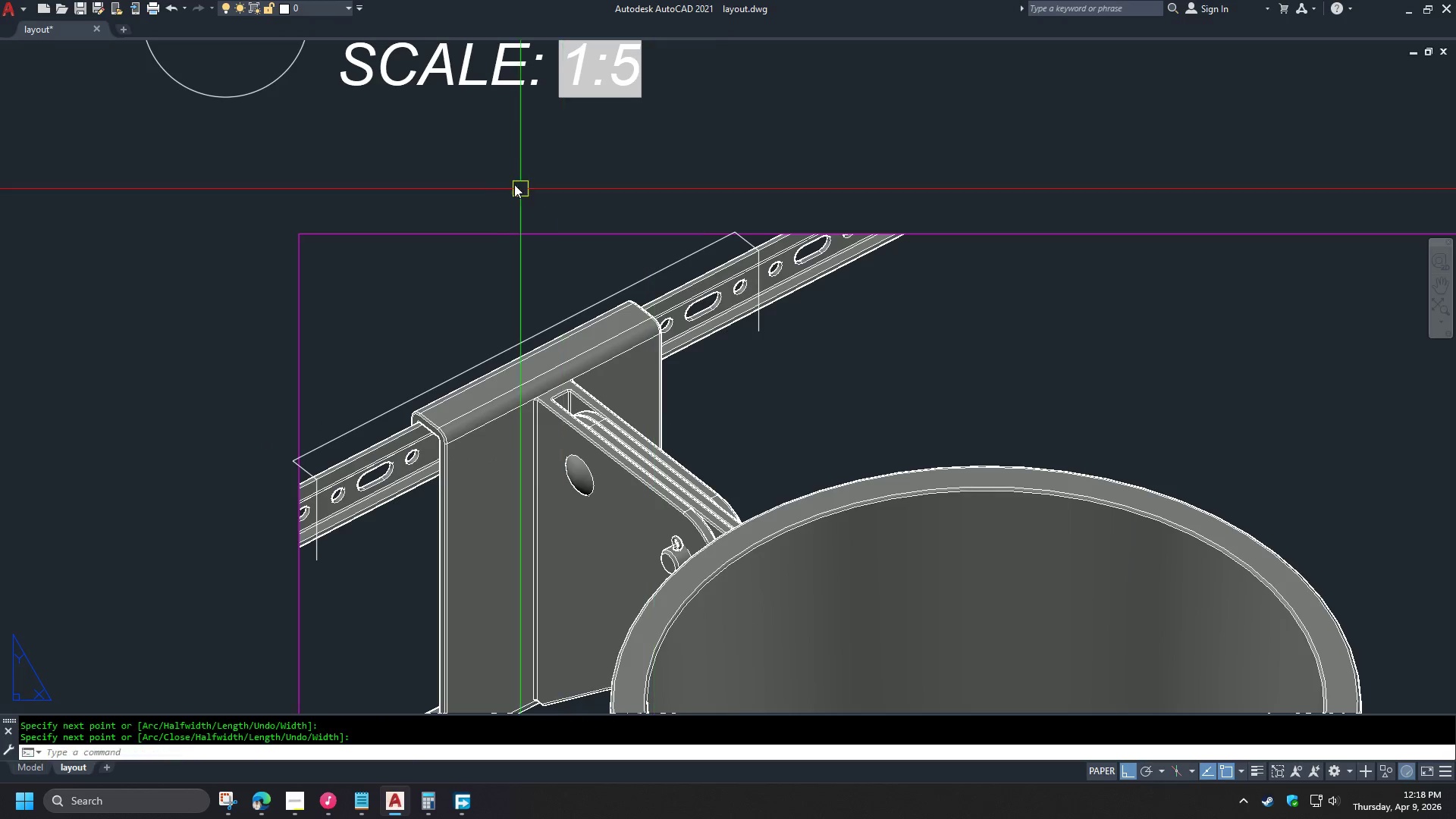 
key(Space)
 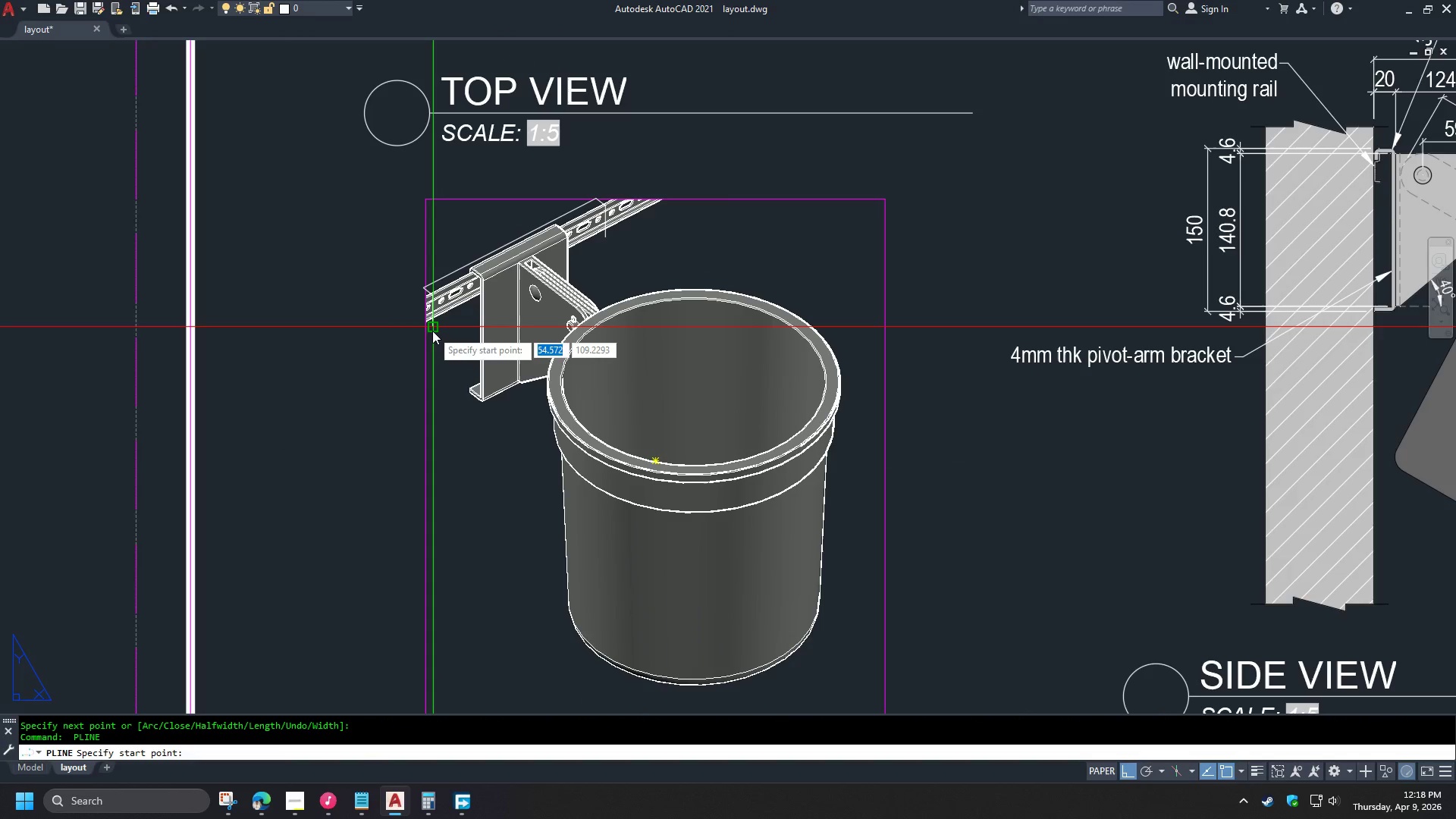 
left_click([432, 331])
 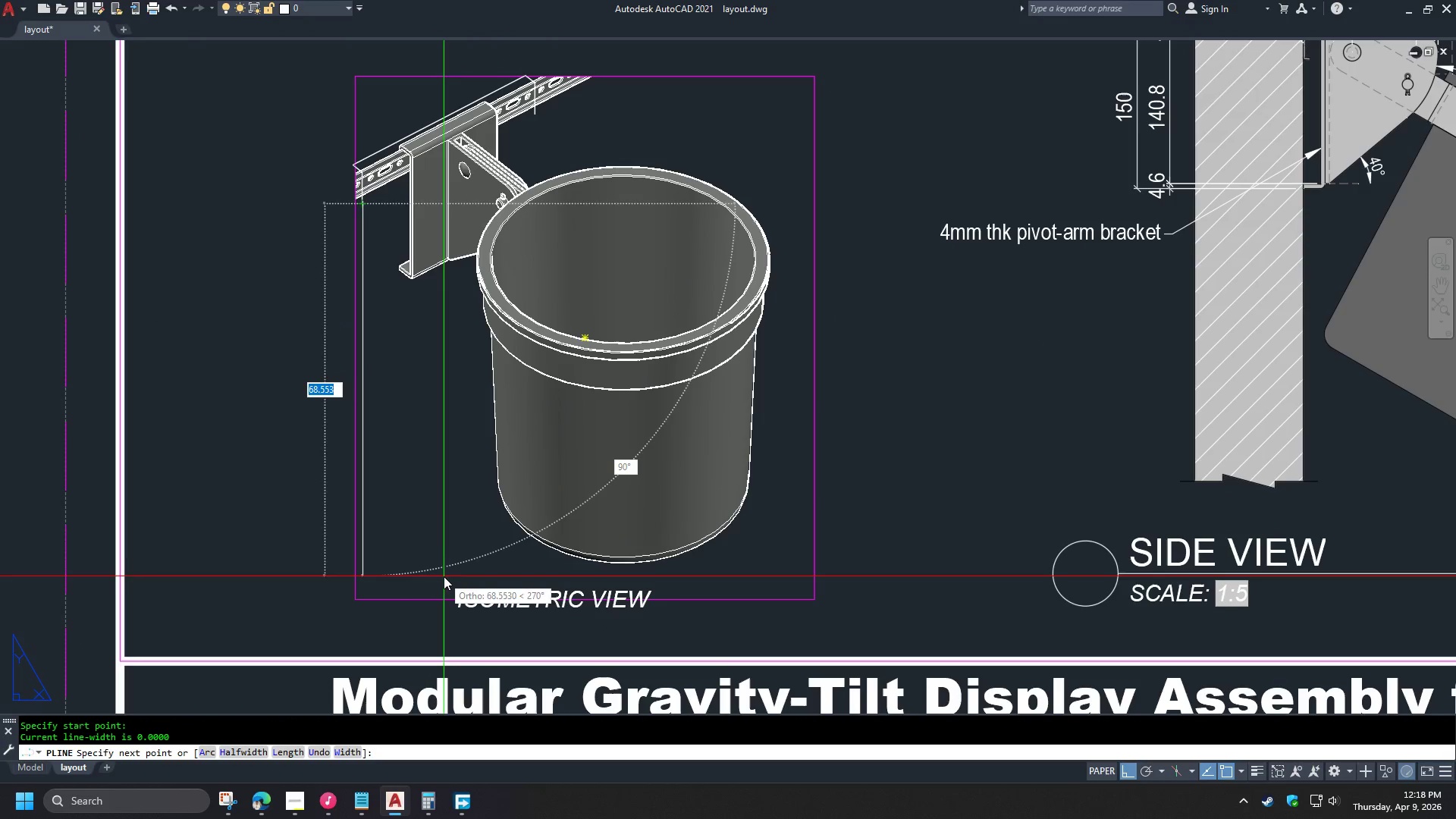 
scroll: coordinate [507, 177], scroll_direction: down, amount: 2.0
 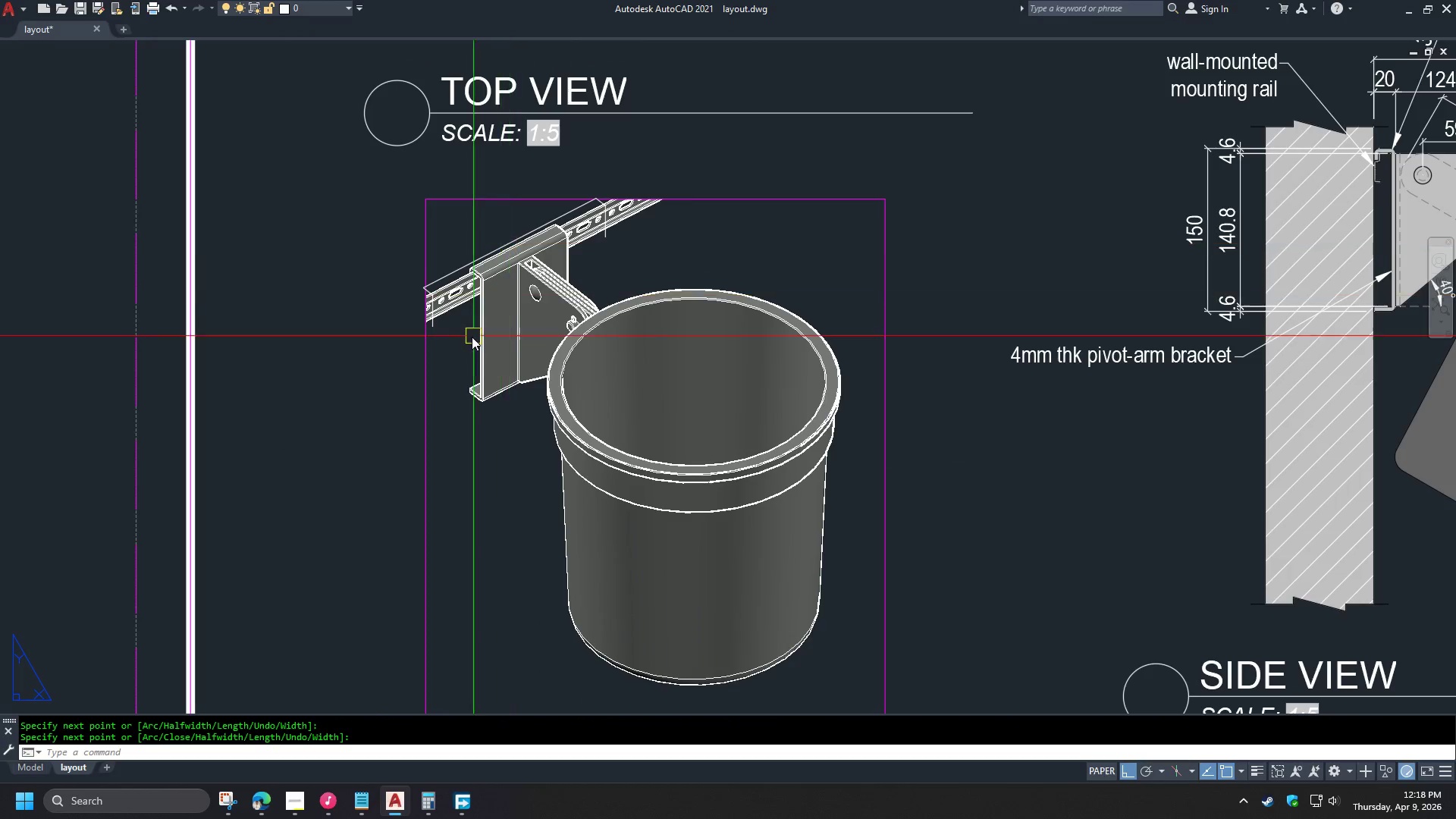 
left_click([445, 580])
 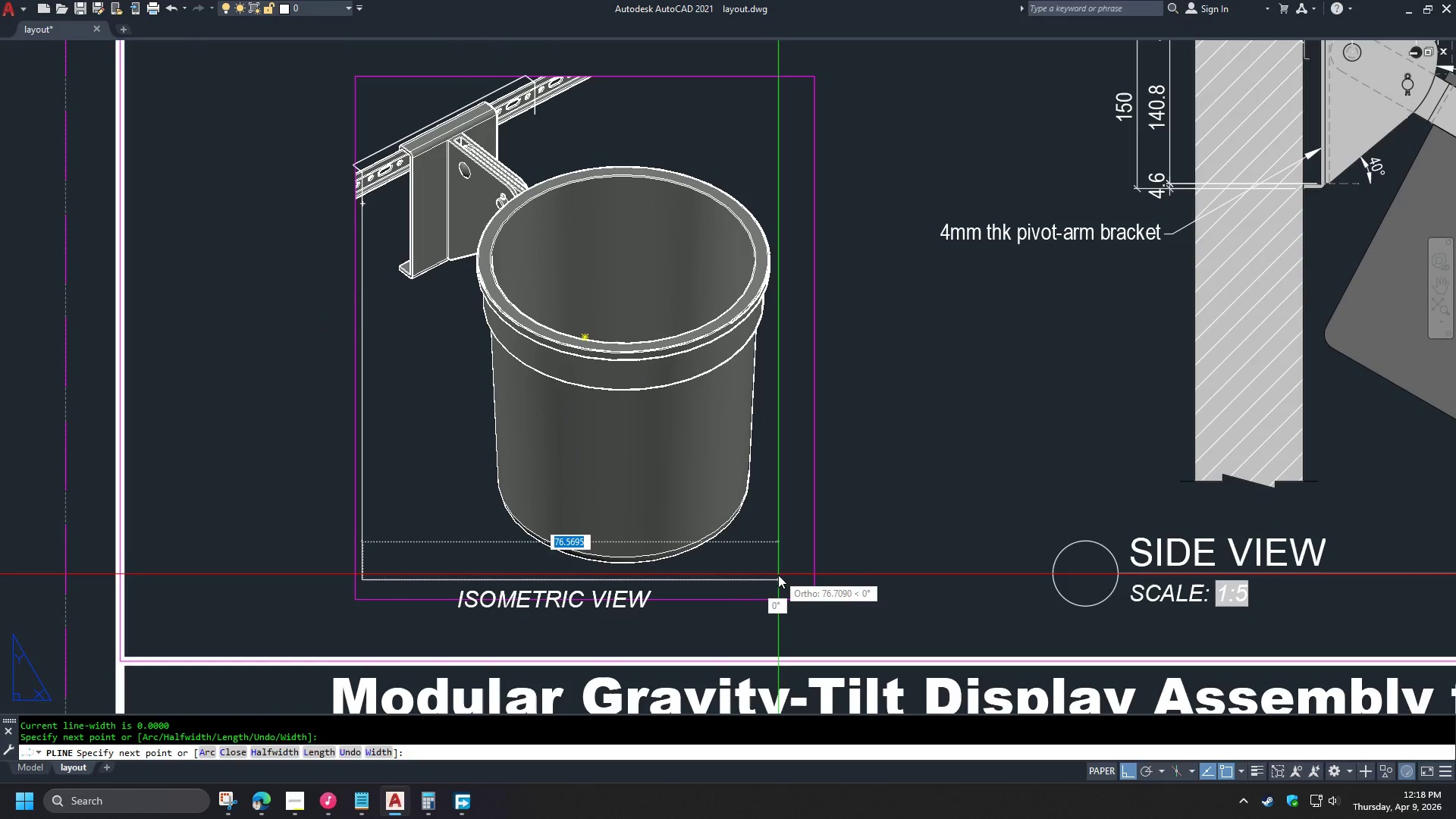 
left_click([786, 576])
 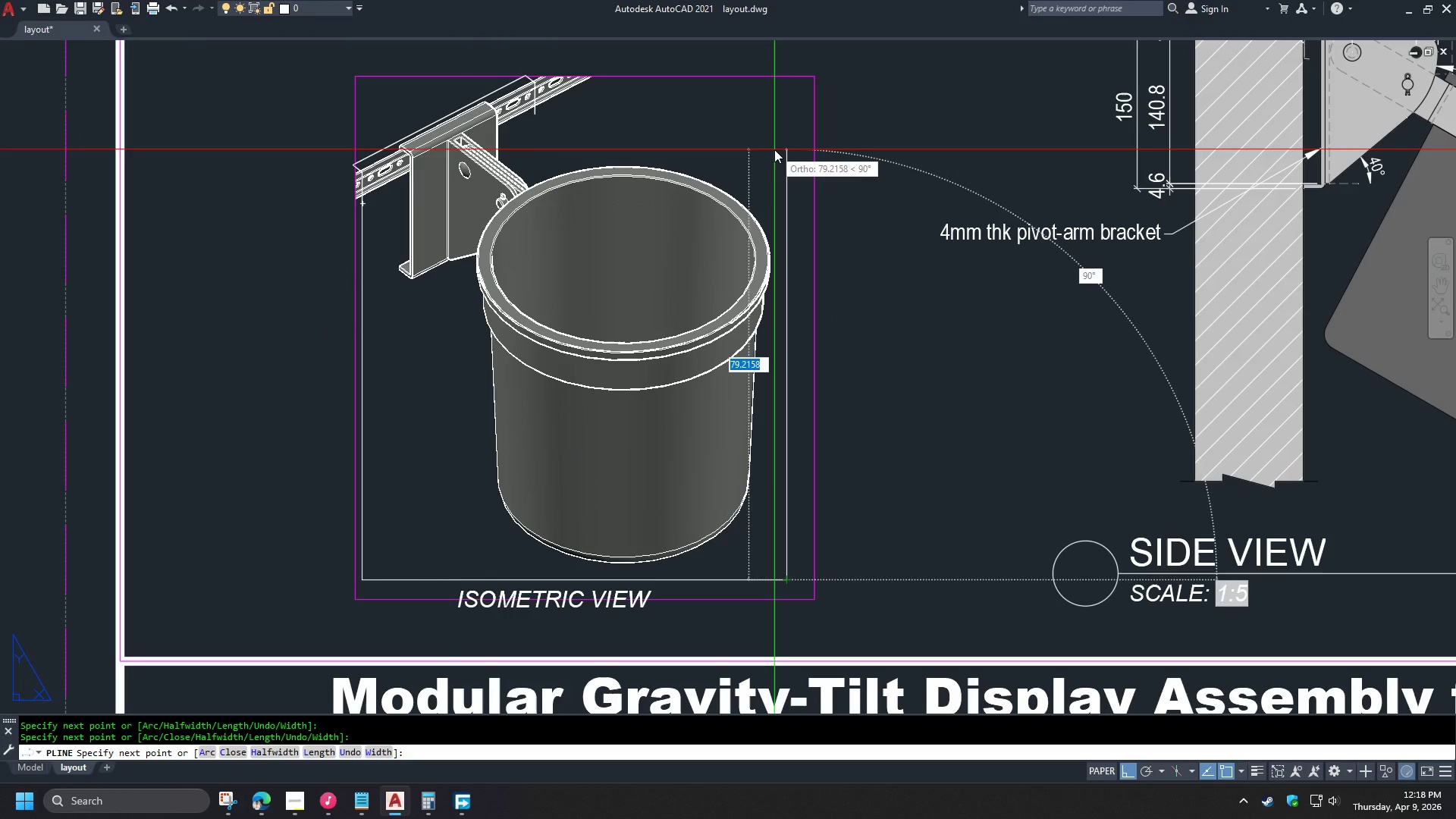 
left_click([774, 149])
 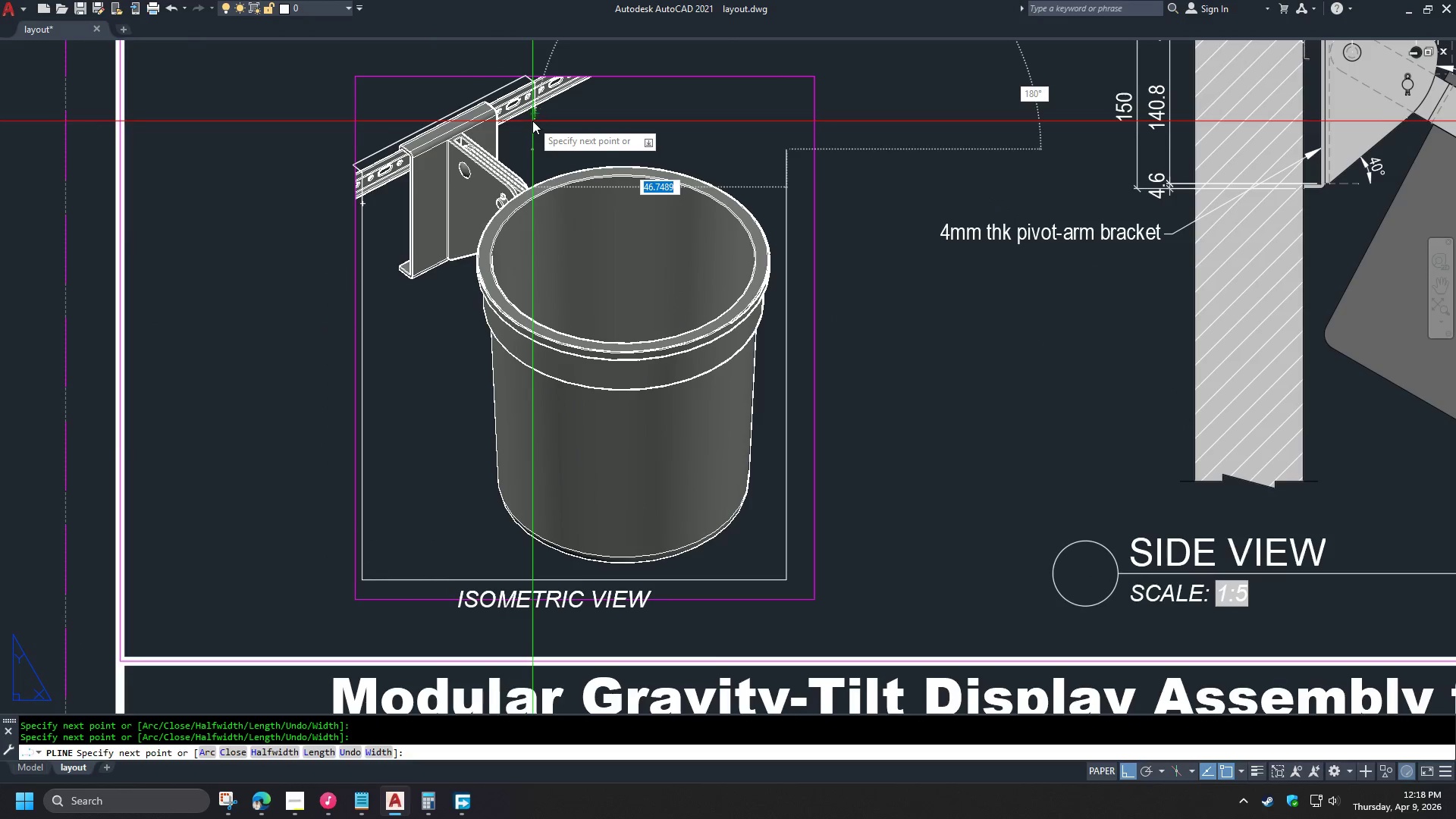 
left_click([532, 118])
 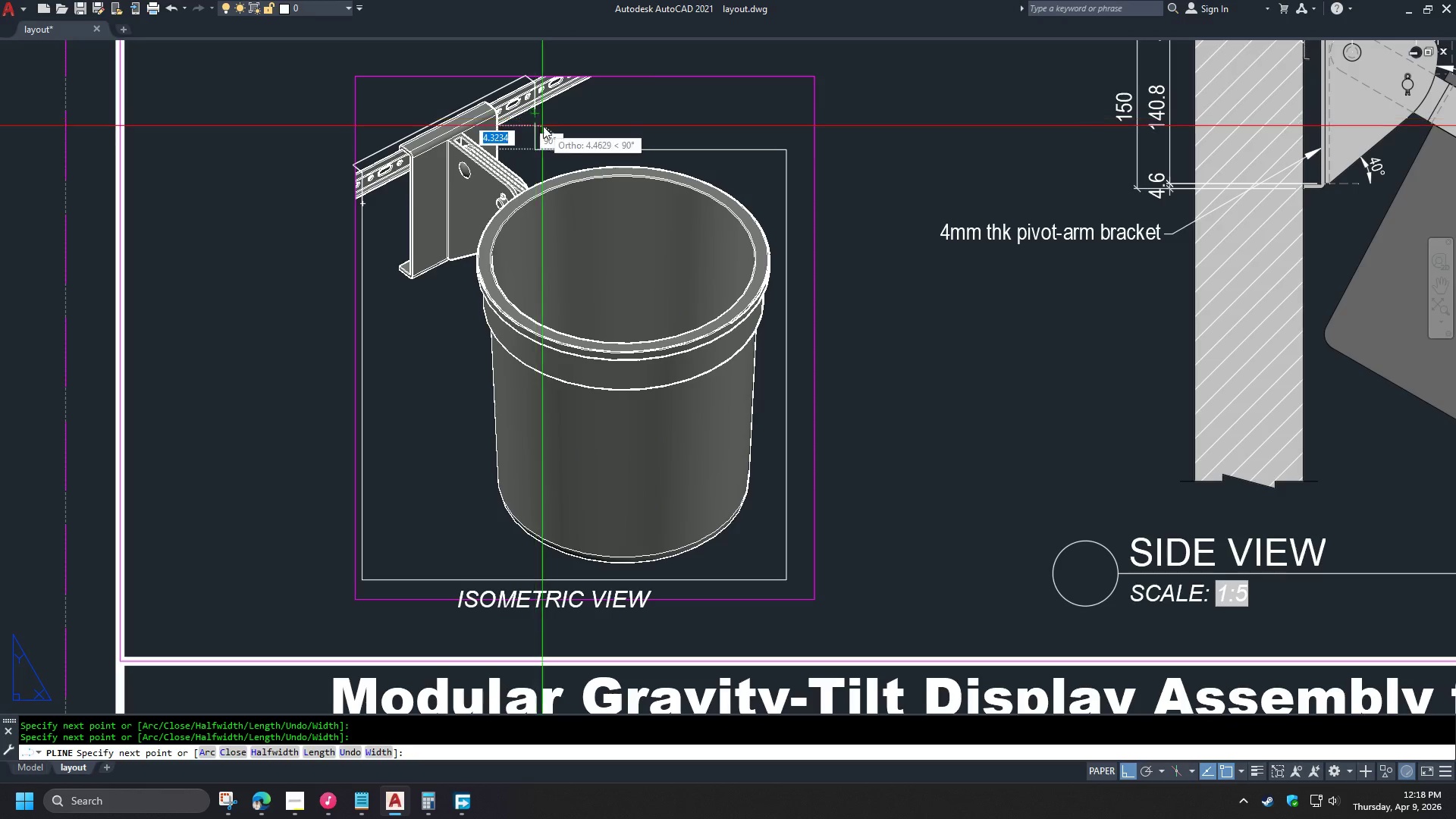 
key(Meta+MetaLeft)
 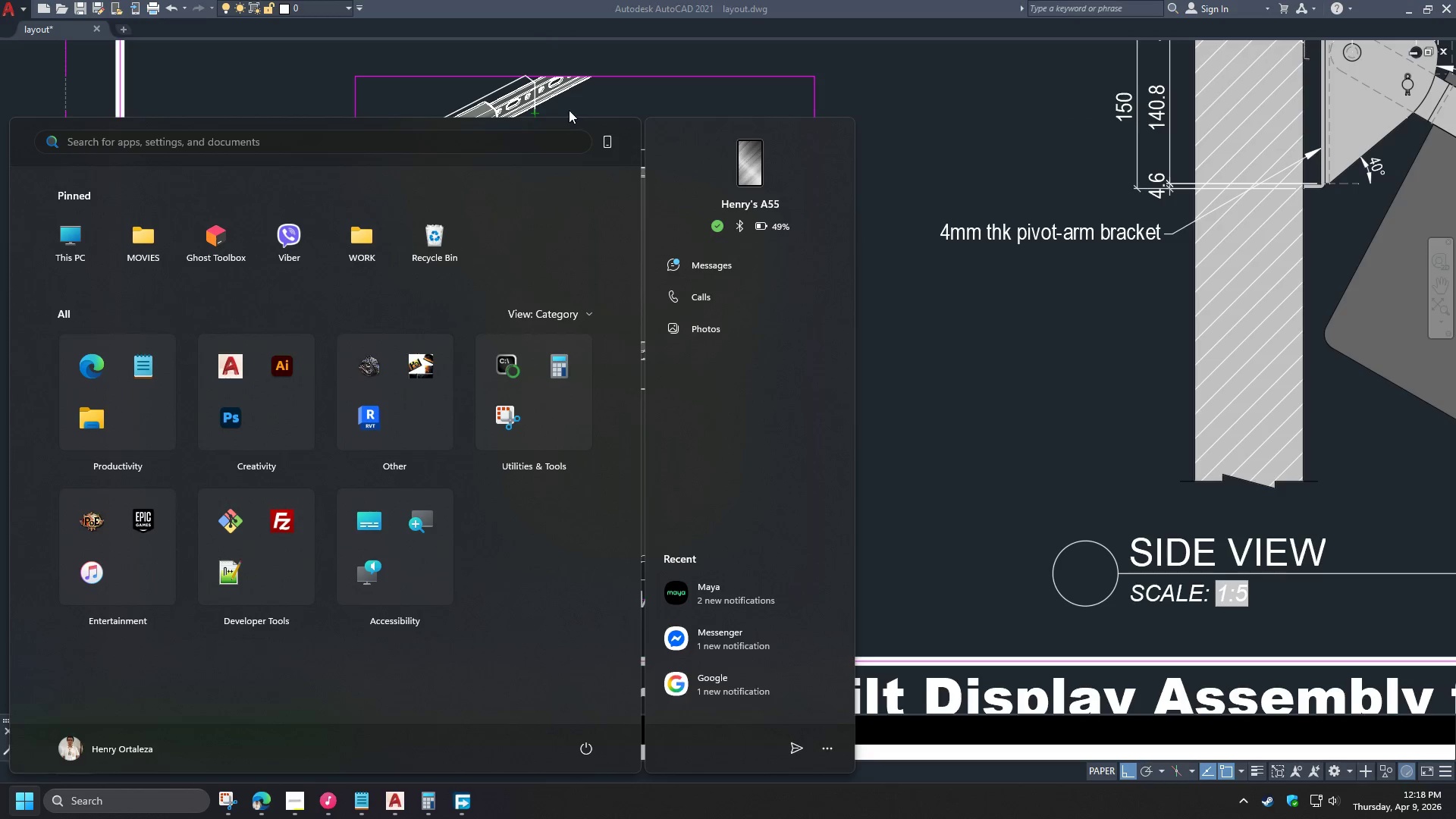 
left_click([573, 105])
 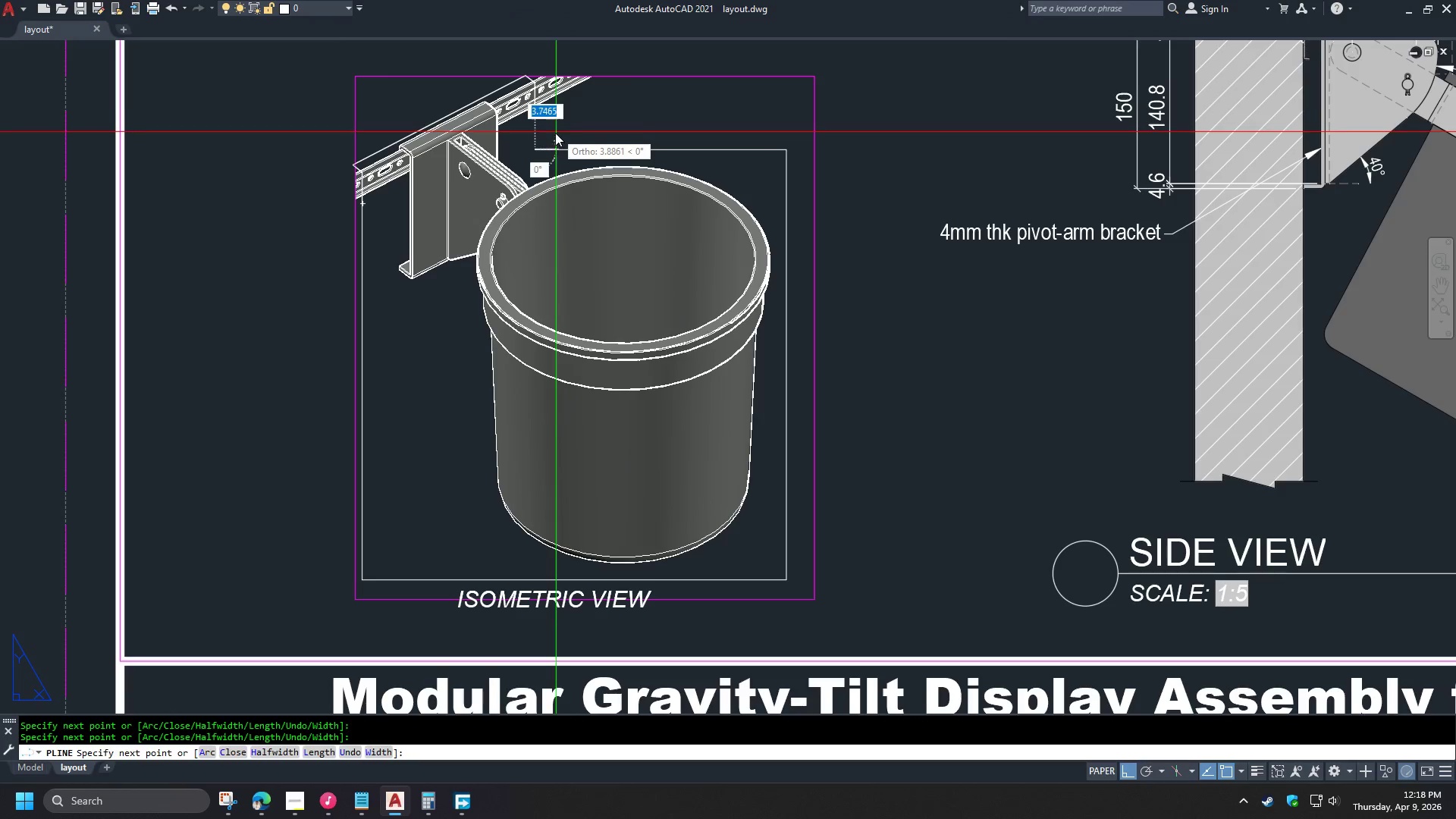 
key(Control+Z)
 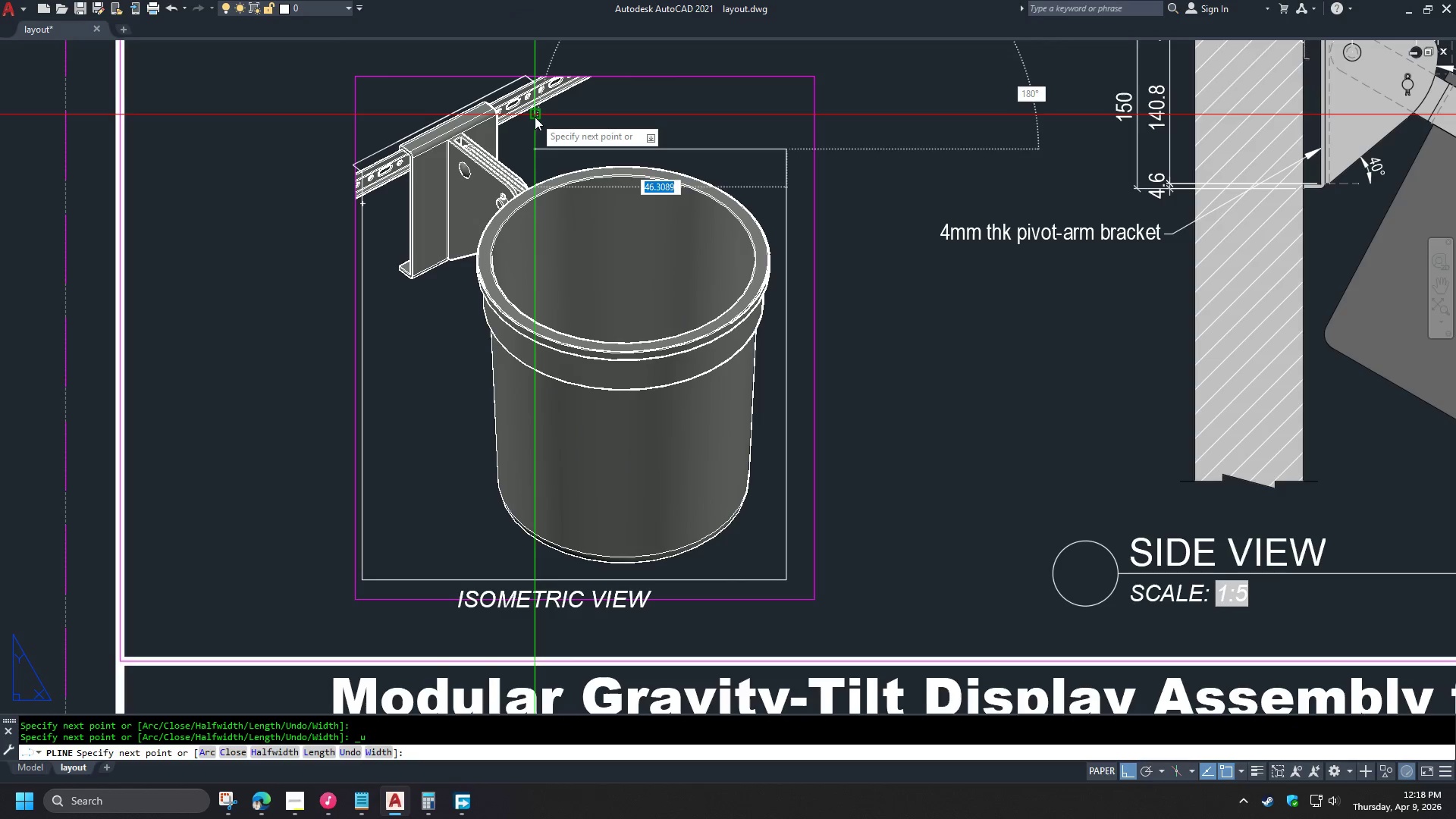 
left_click([535, 117])
 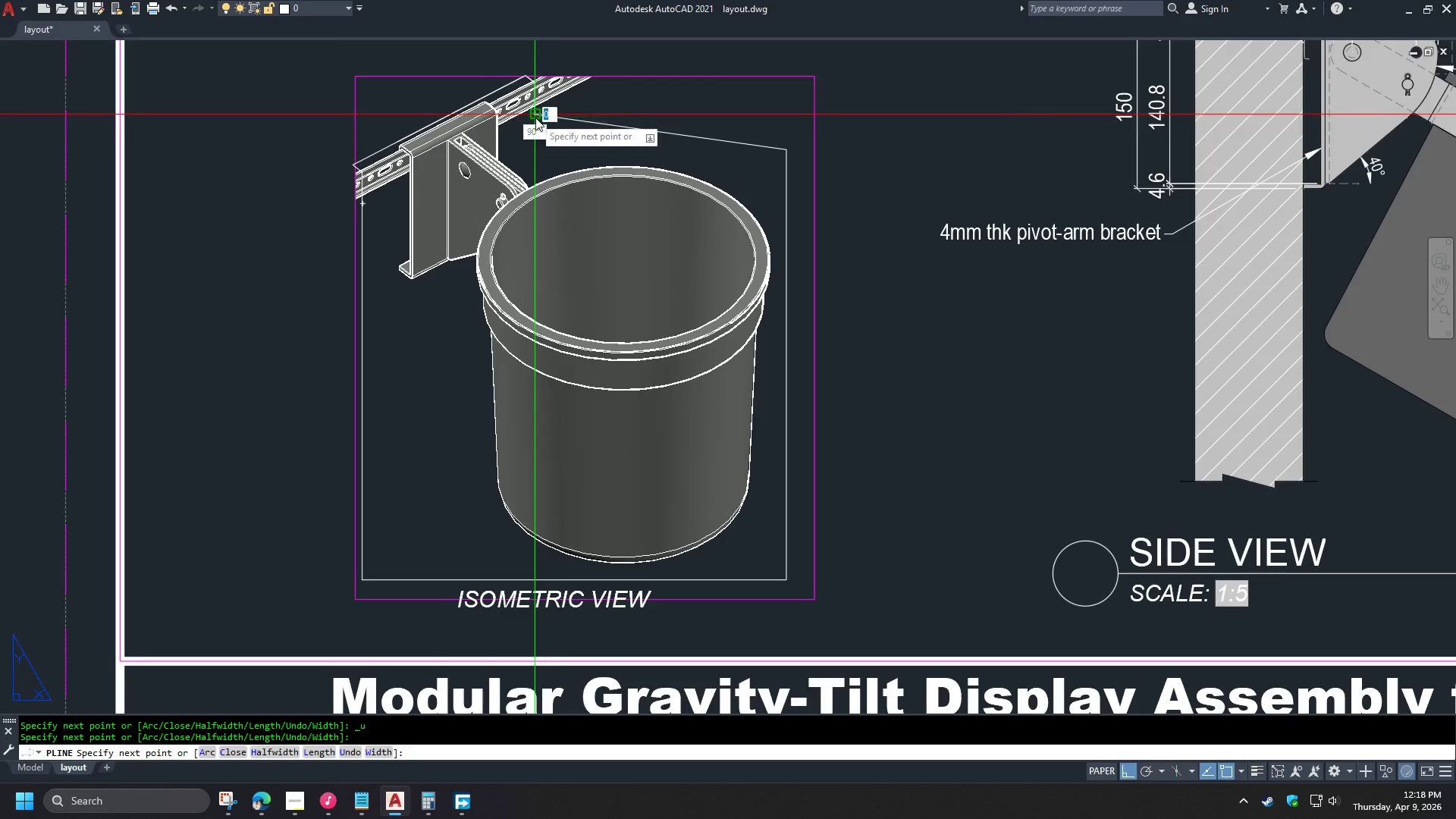 
key(Space)
 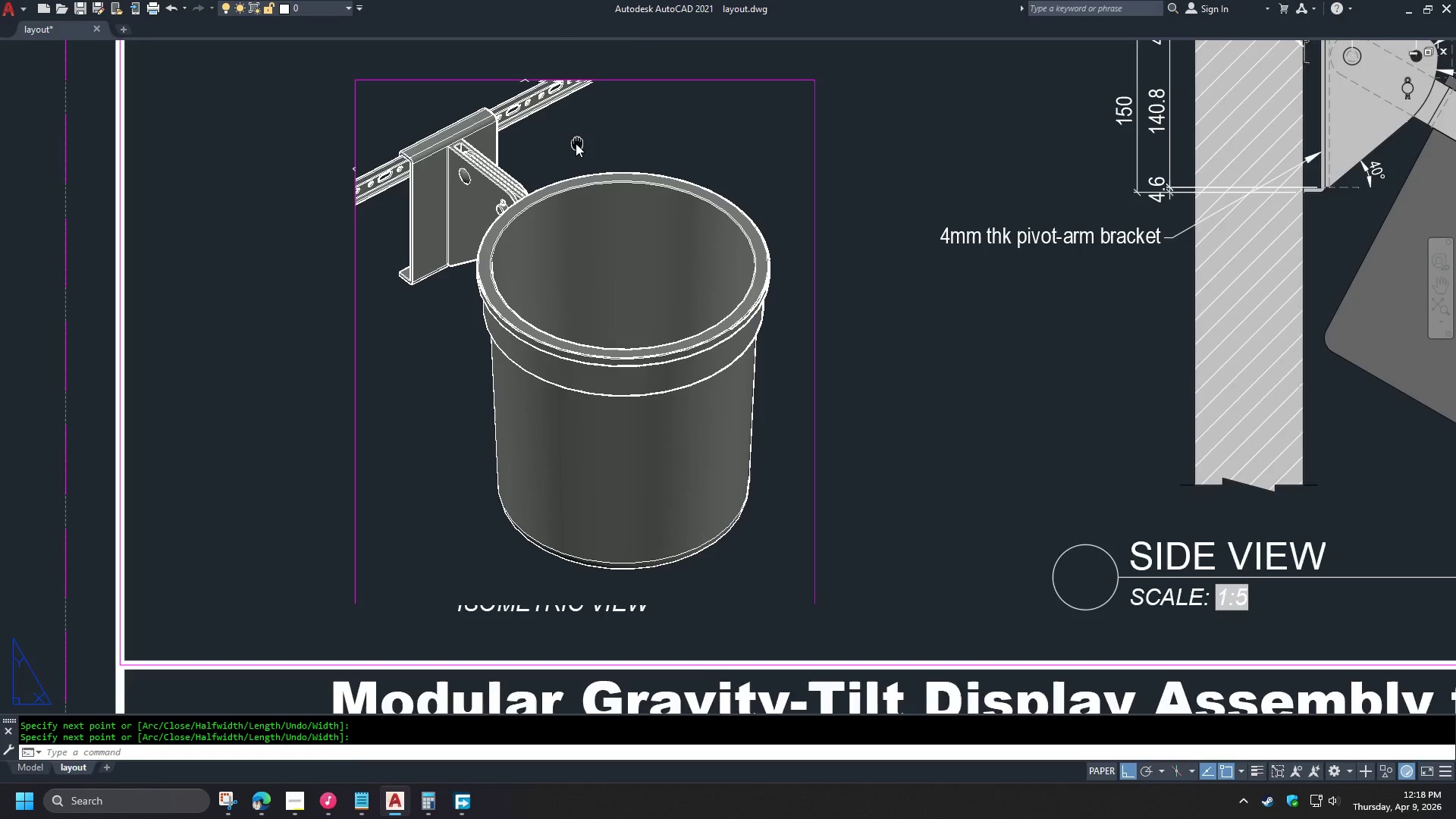 
left_click_drag(start_coordinate=[373, 128], to_coordinate=[381, 140])
 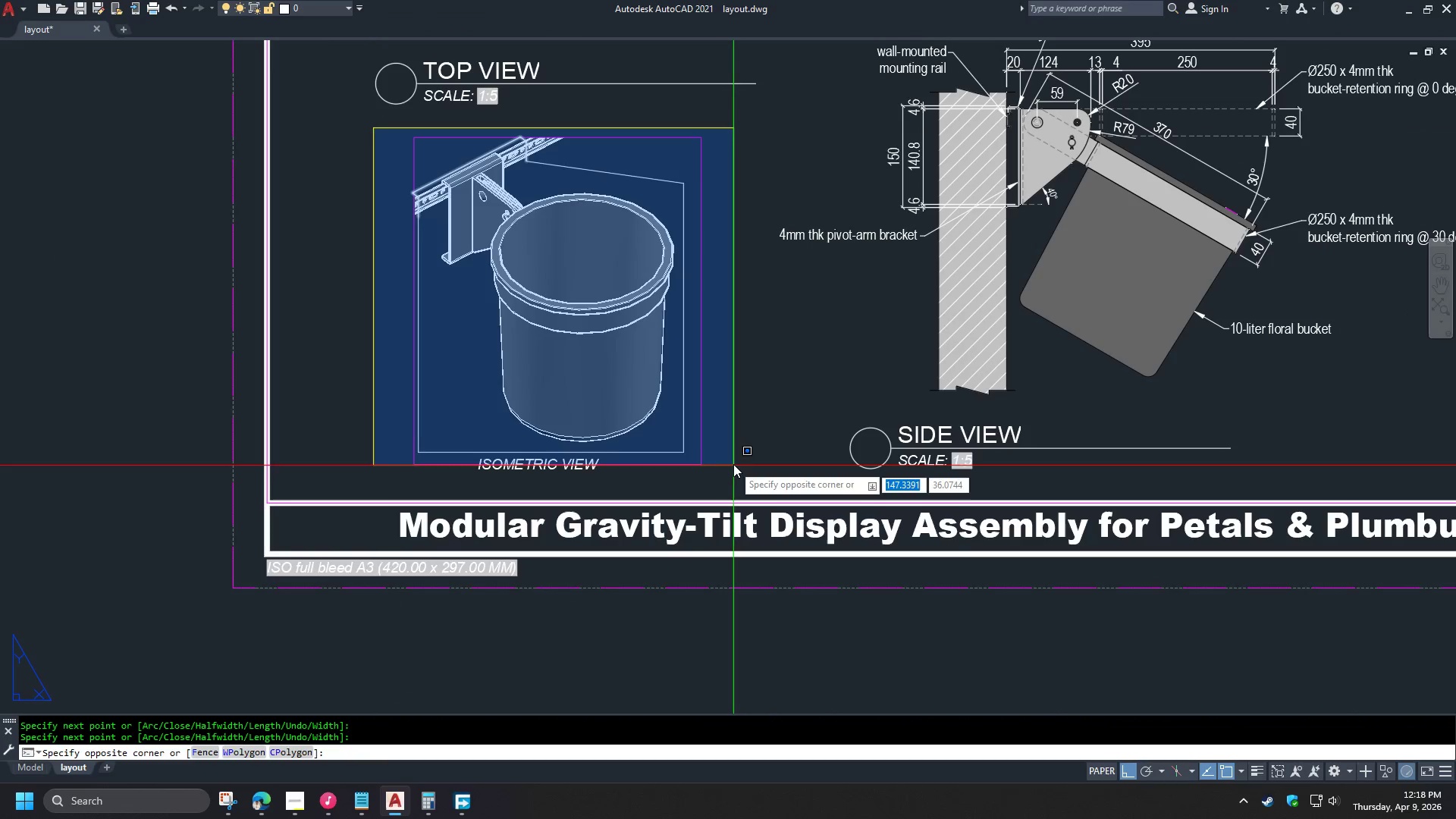 
left_click([731, 458])
 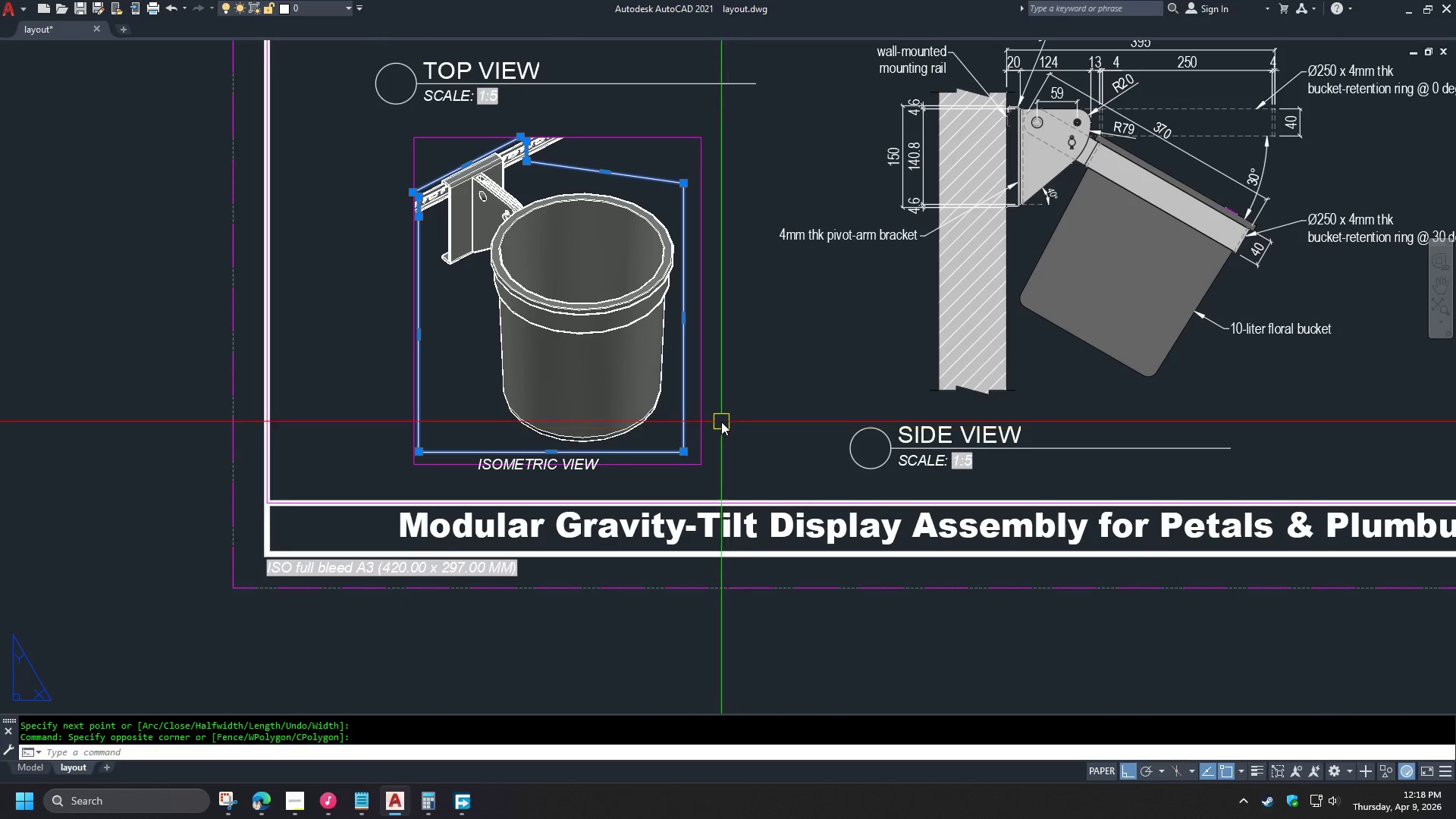 
scroll: coordinate [550, 174], scroll_direction: down, amount: 1.0
 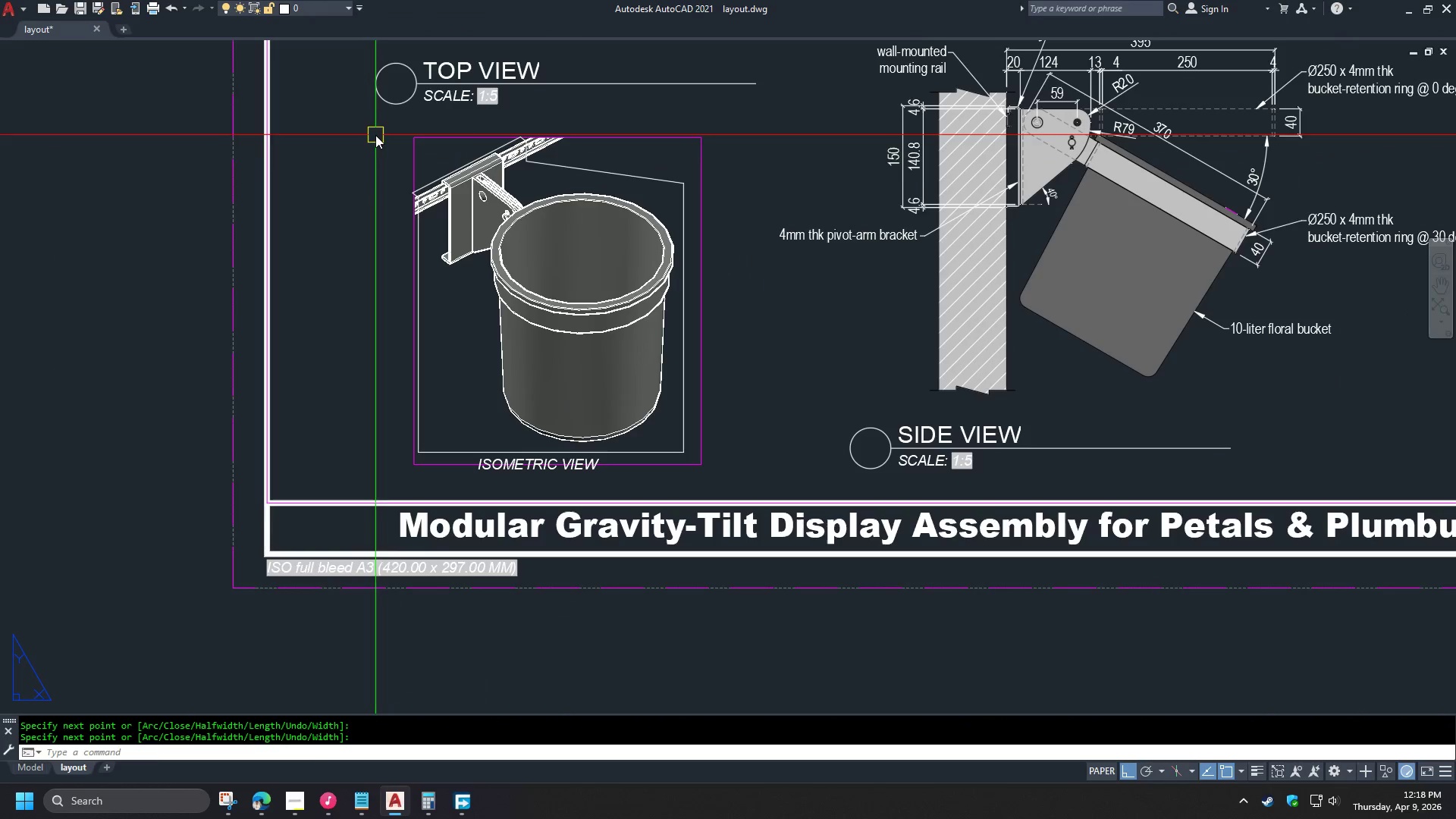 
type(j ma )
 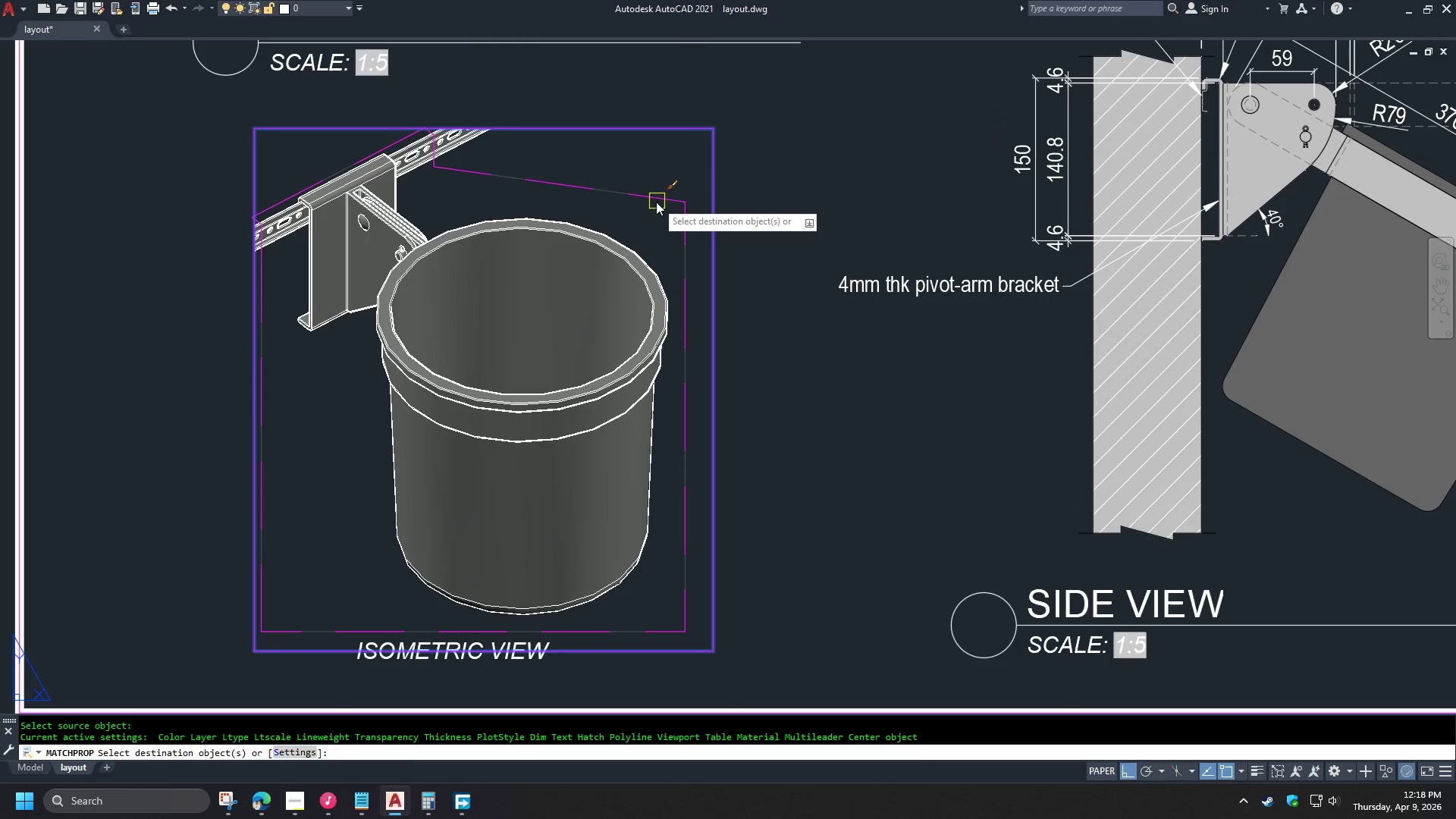 
left_click([714, 172])
 